 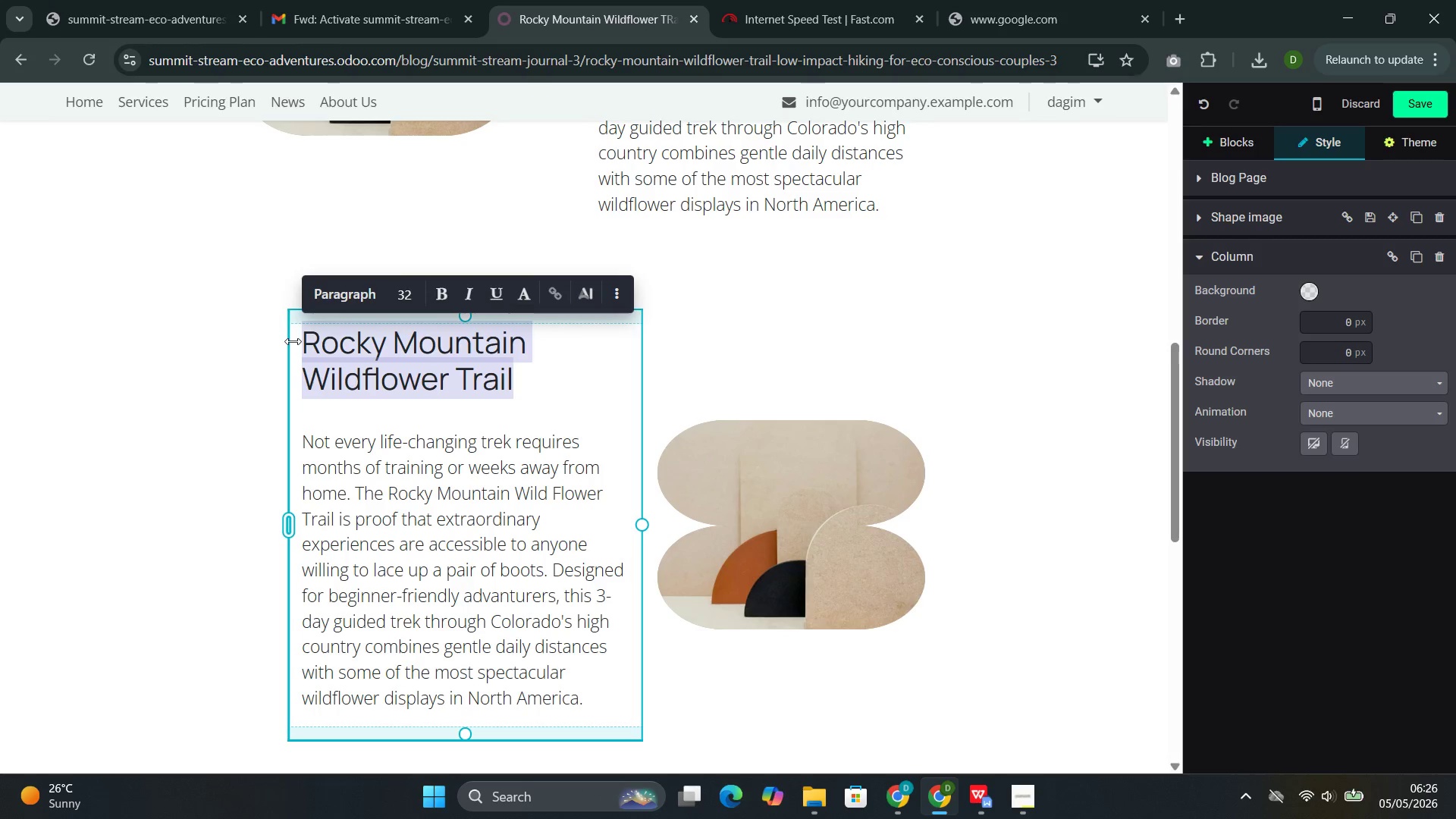 
key(Backspace)
 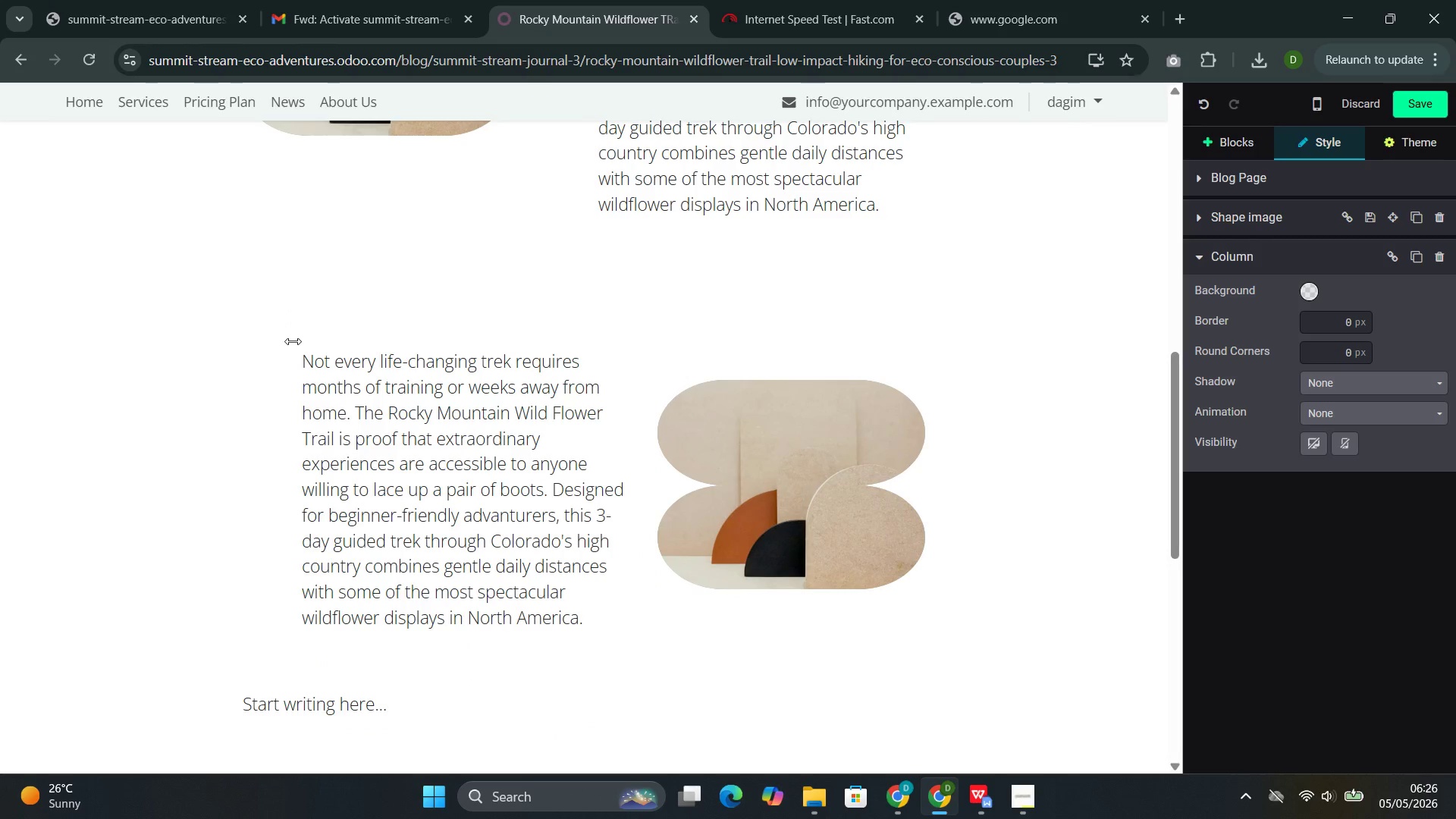 
key(ArrowDown)
 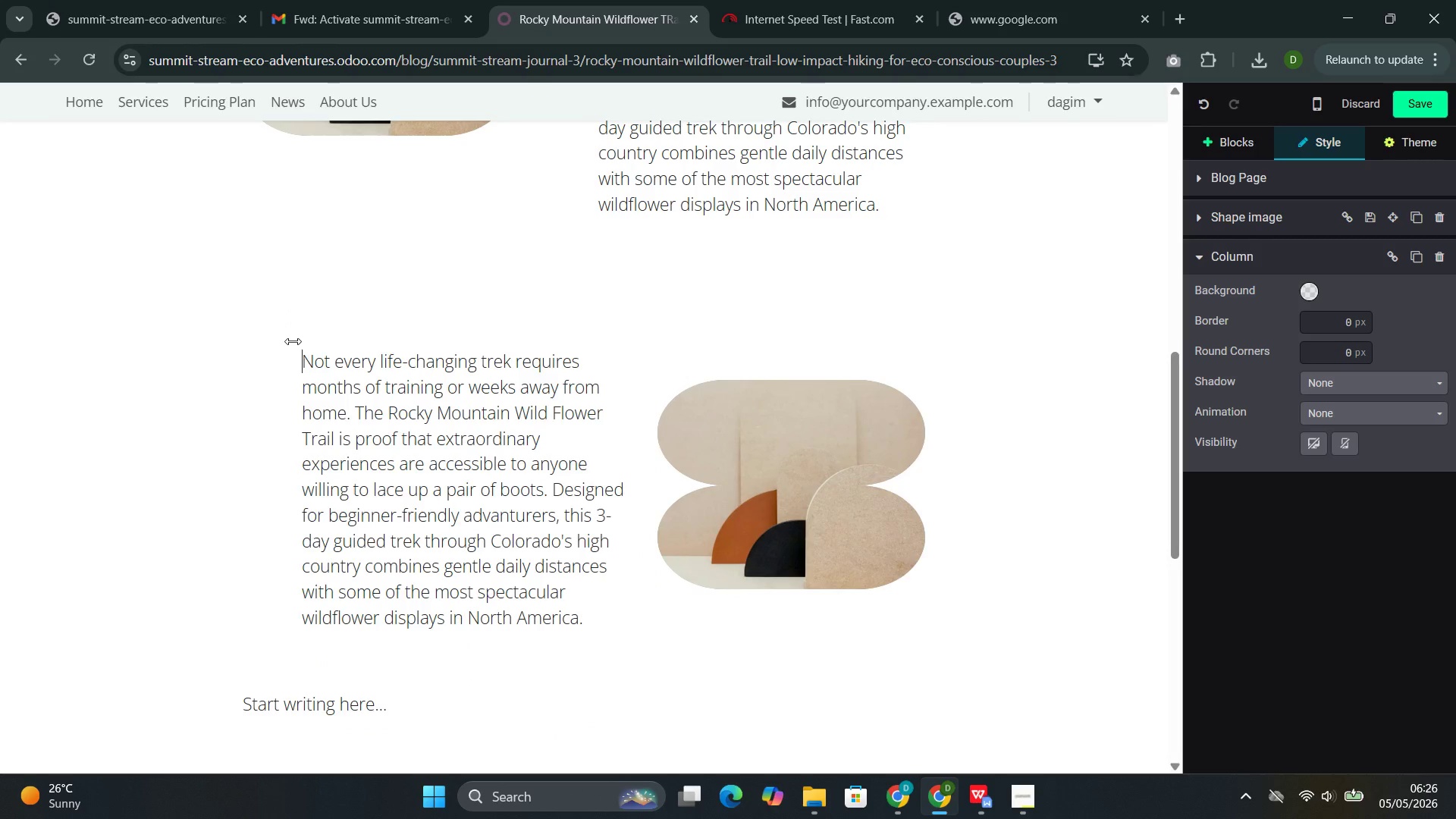 
key(Backspace)
 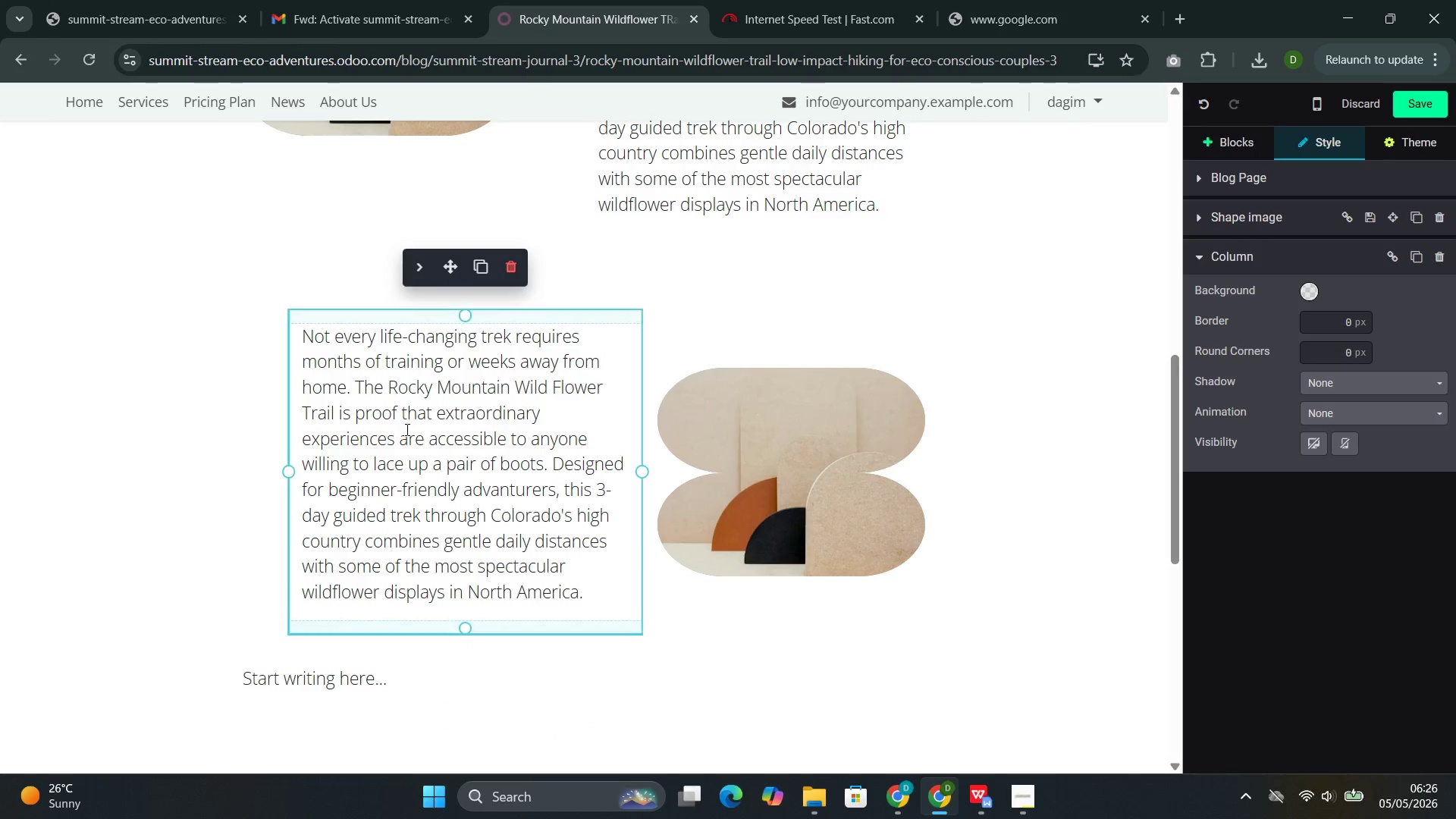 
double_click([406, 429])
 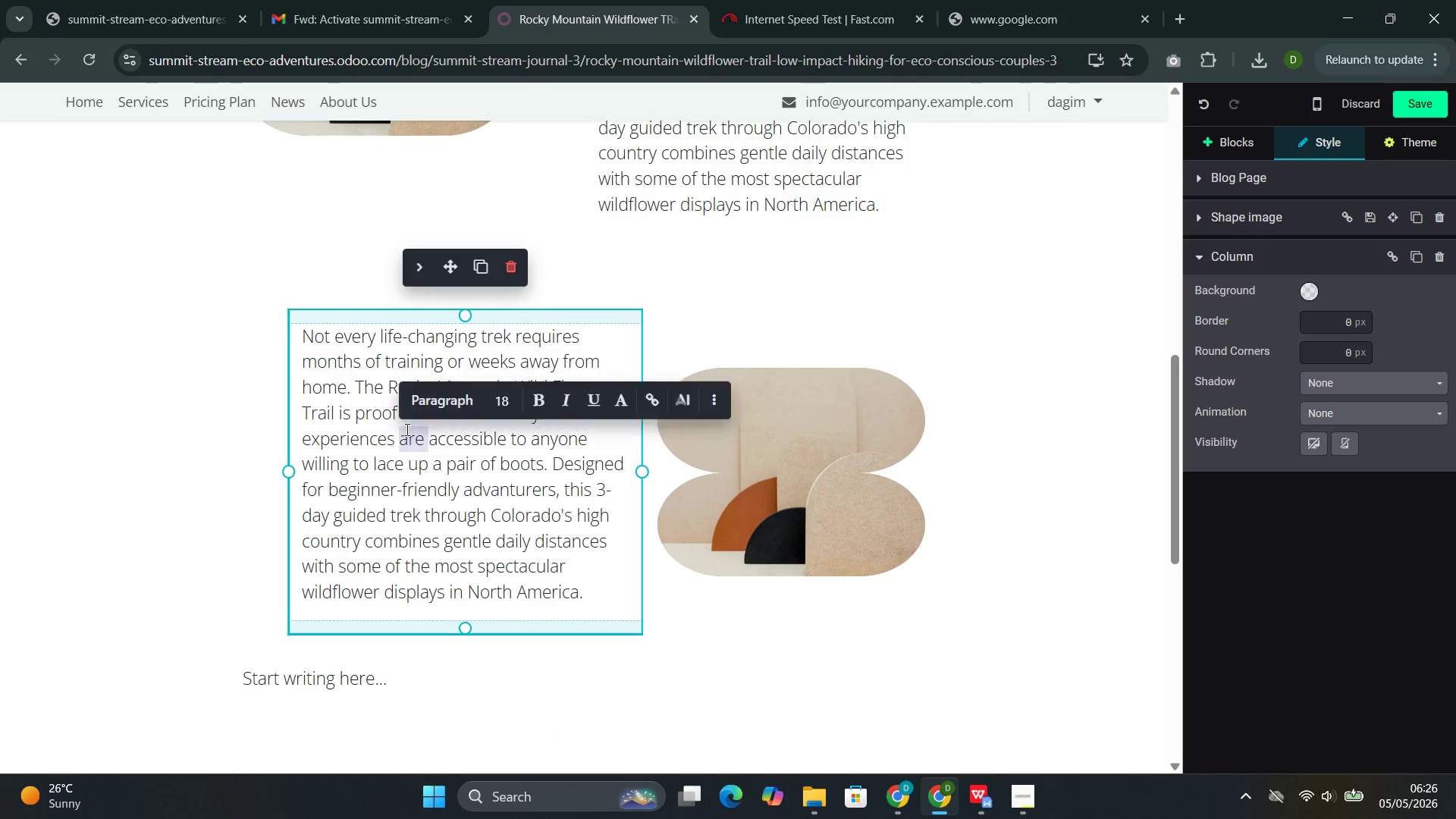 
triple_click([406, 429])
 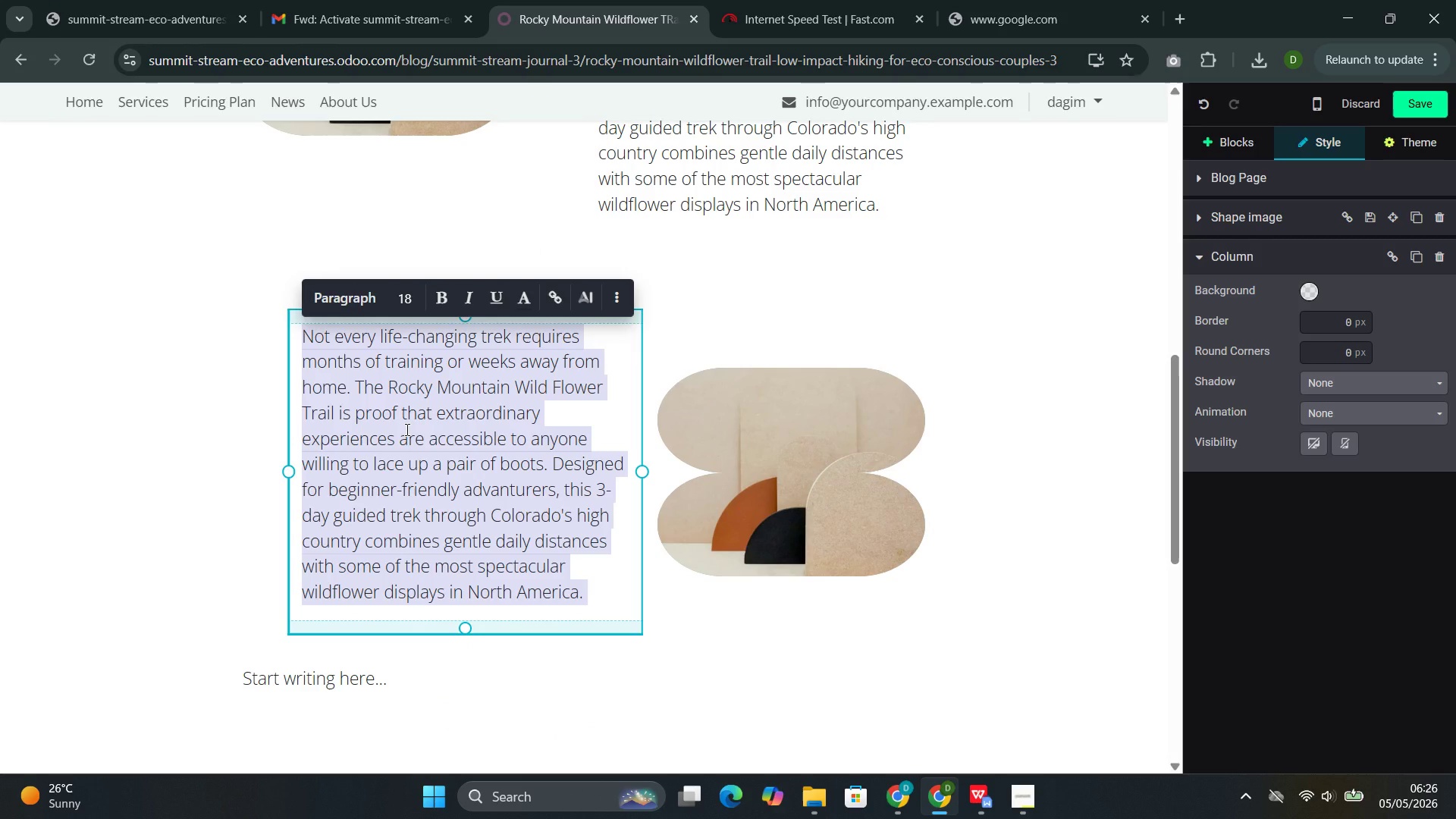 
type(At Summit & Stream Eco-Adventures )
key(Backspace)
type(m)
key(Backspace)
type(, we created this trek speci)
 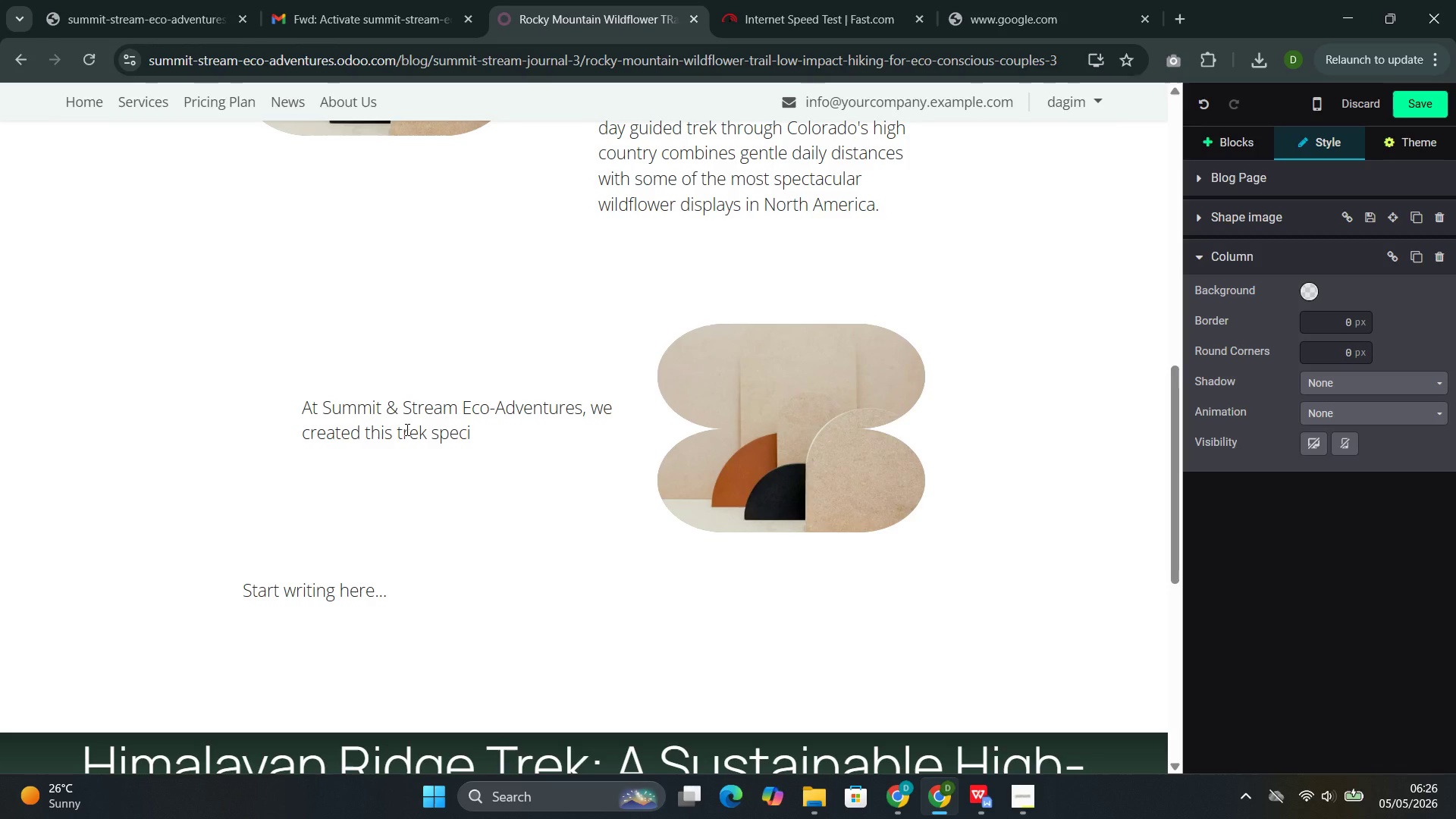 
type(fically for eco-conscious couples--partners who )
 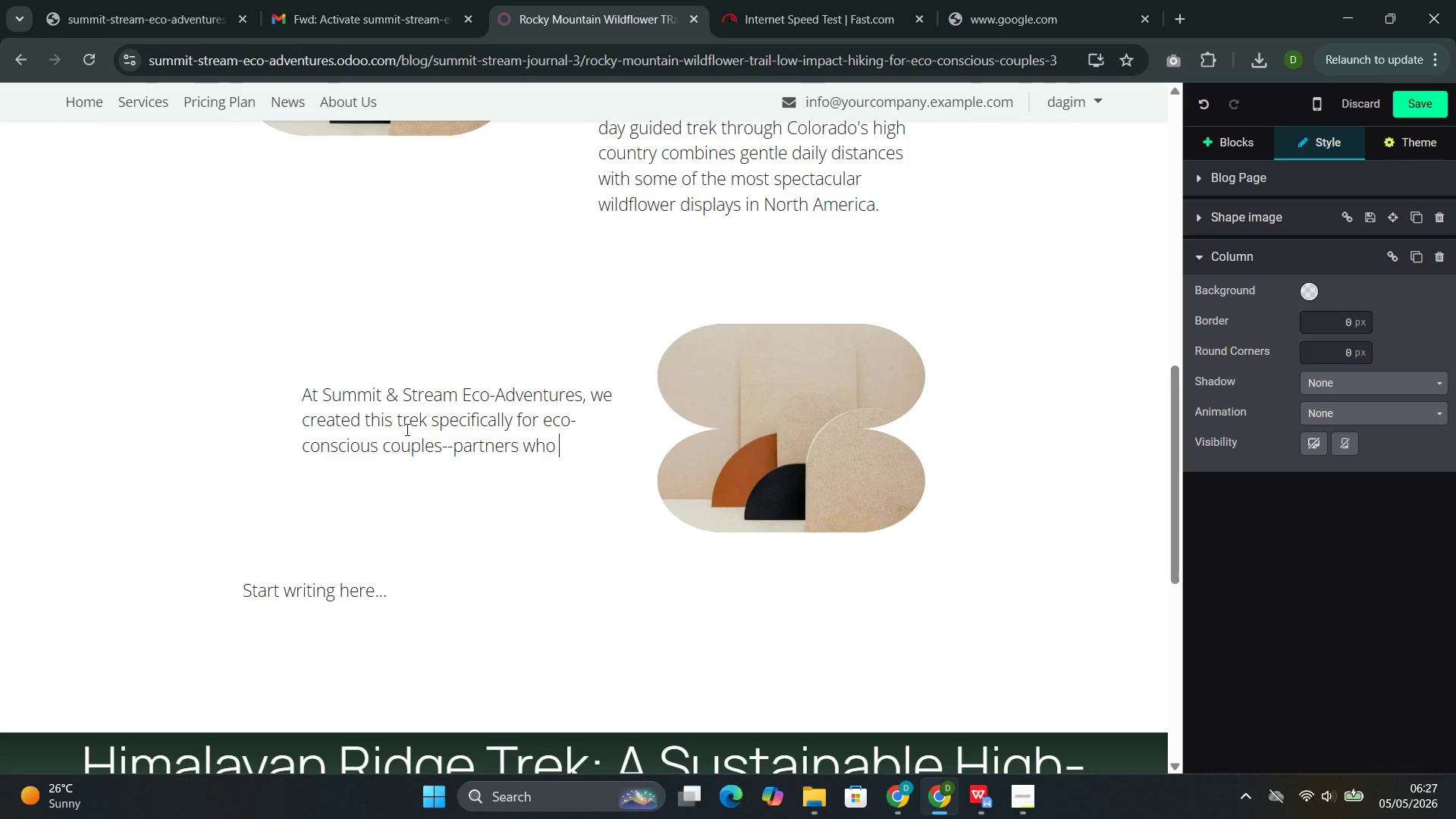 
type(share )
 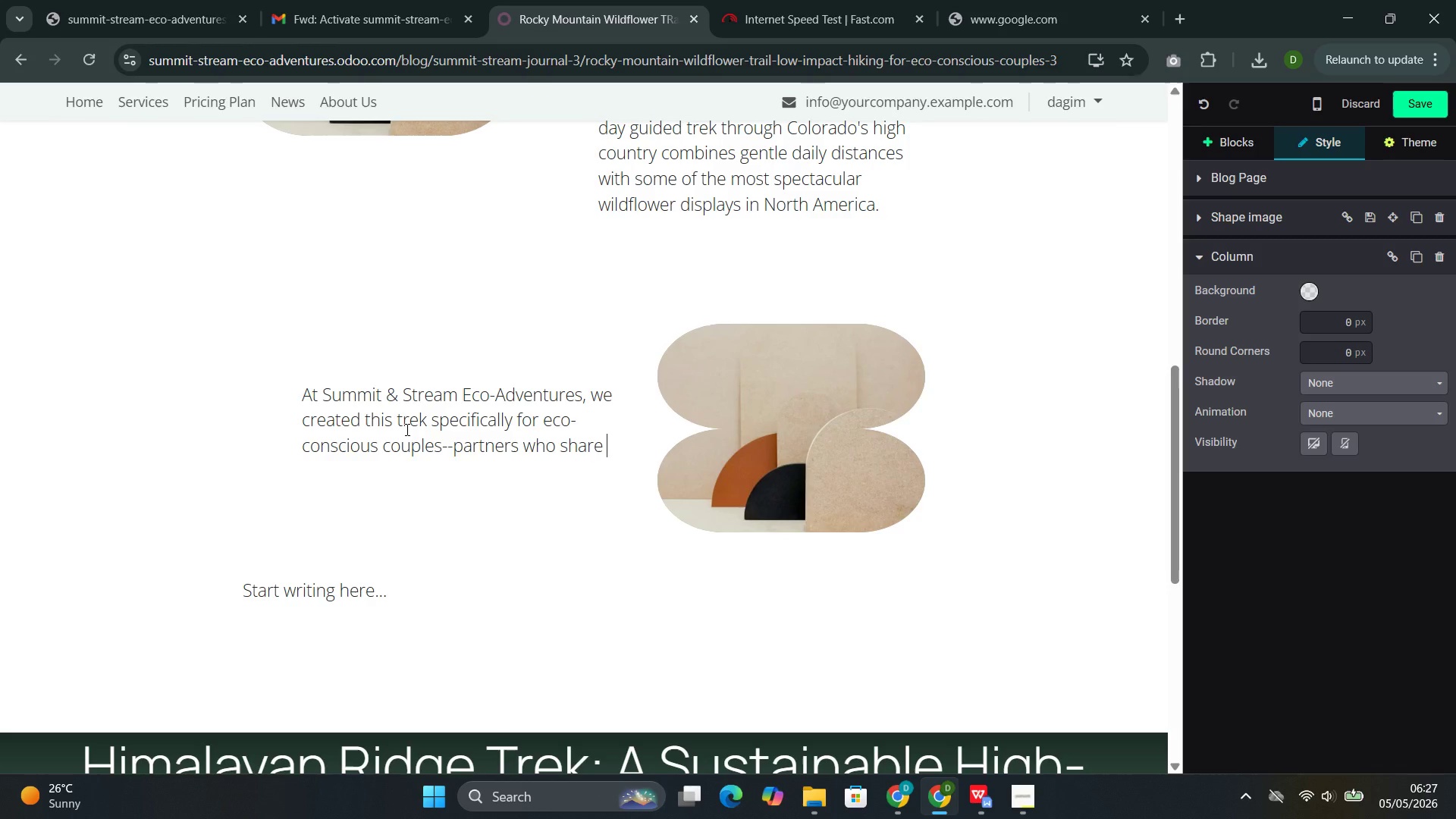 
type(a love of nature and a commitment to experiencing it responsibly. With a maximum altitude of 2,800 meters, well-maintained trails )
key(Backspace)
type(, and confortable)
 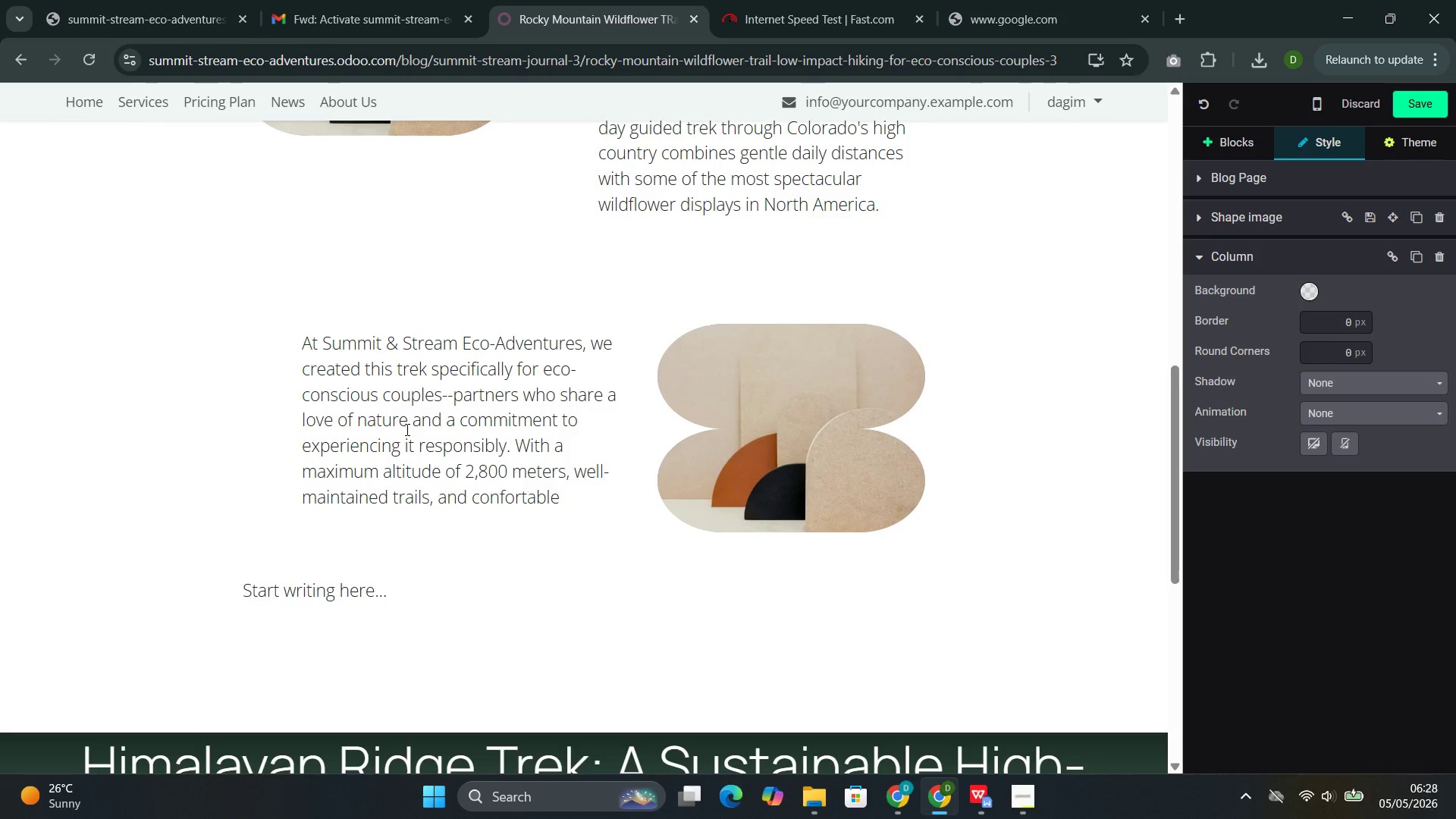 
type( back =country)
 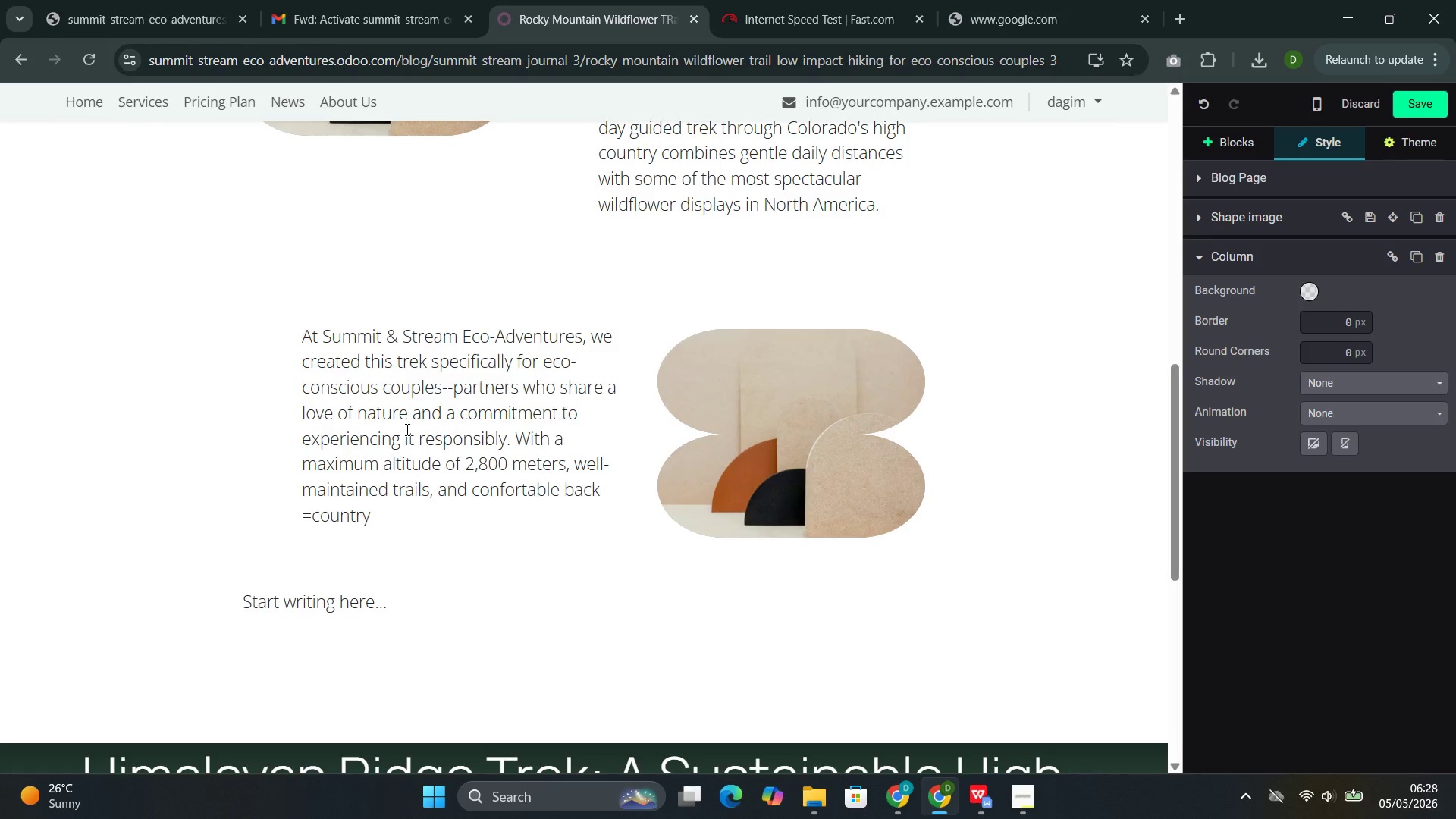 
key(ArrowLeft)
 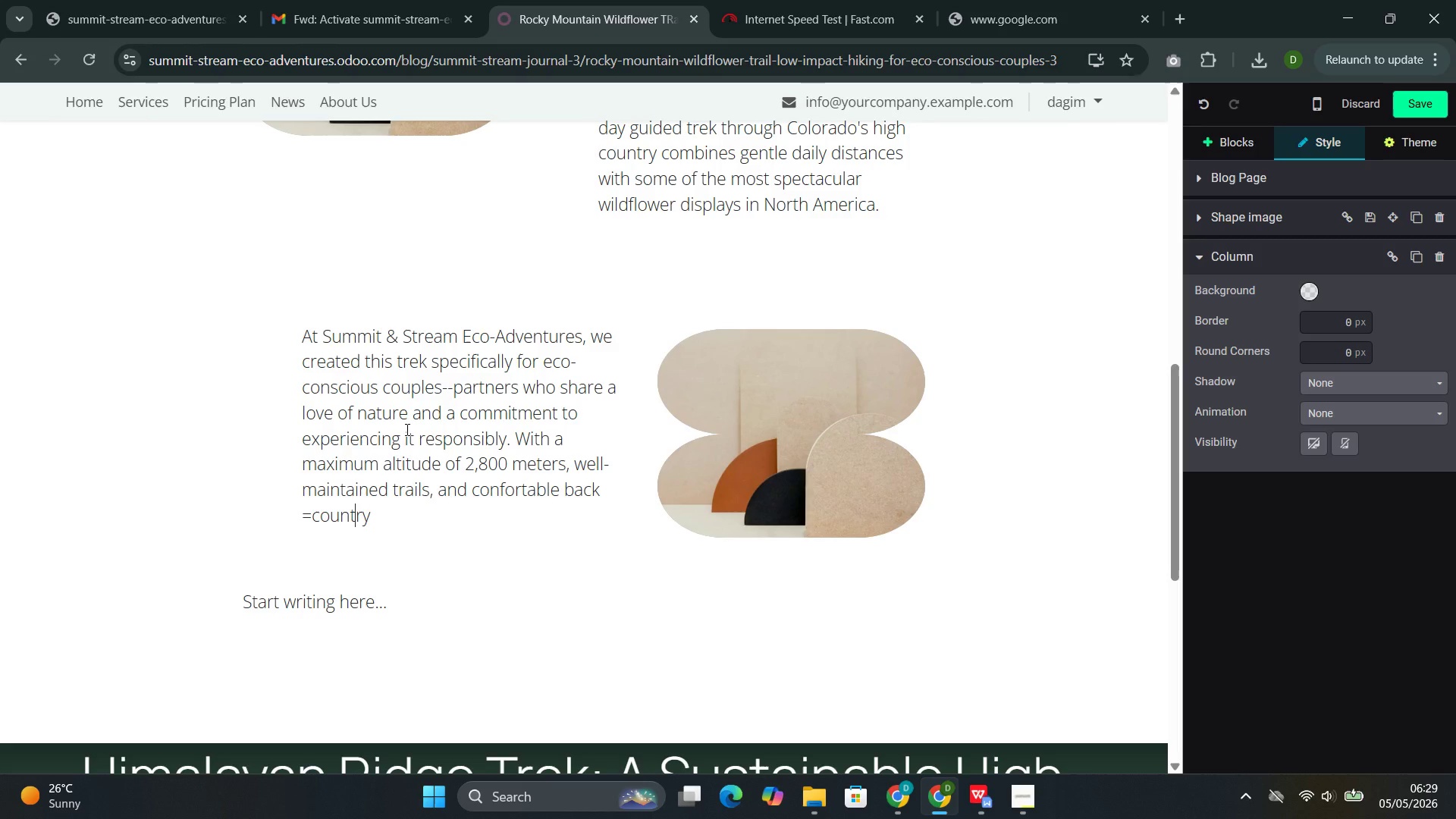 
key(ArrowLeft)
 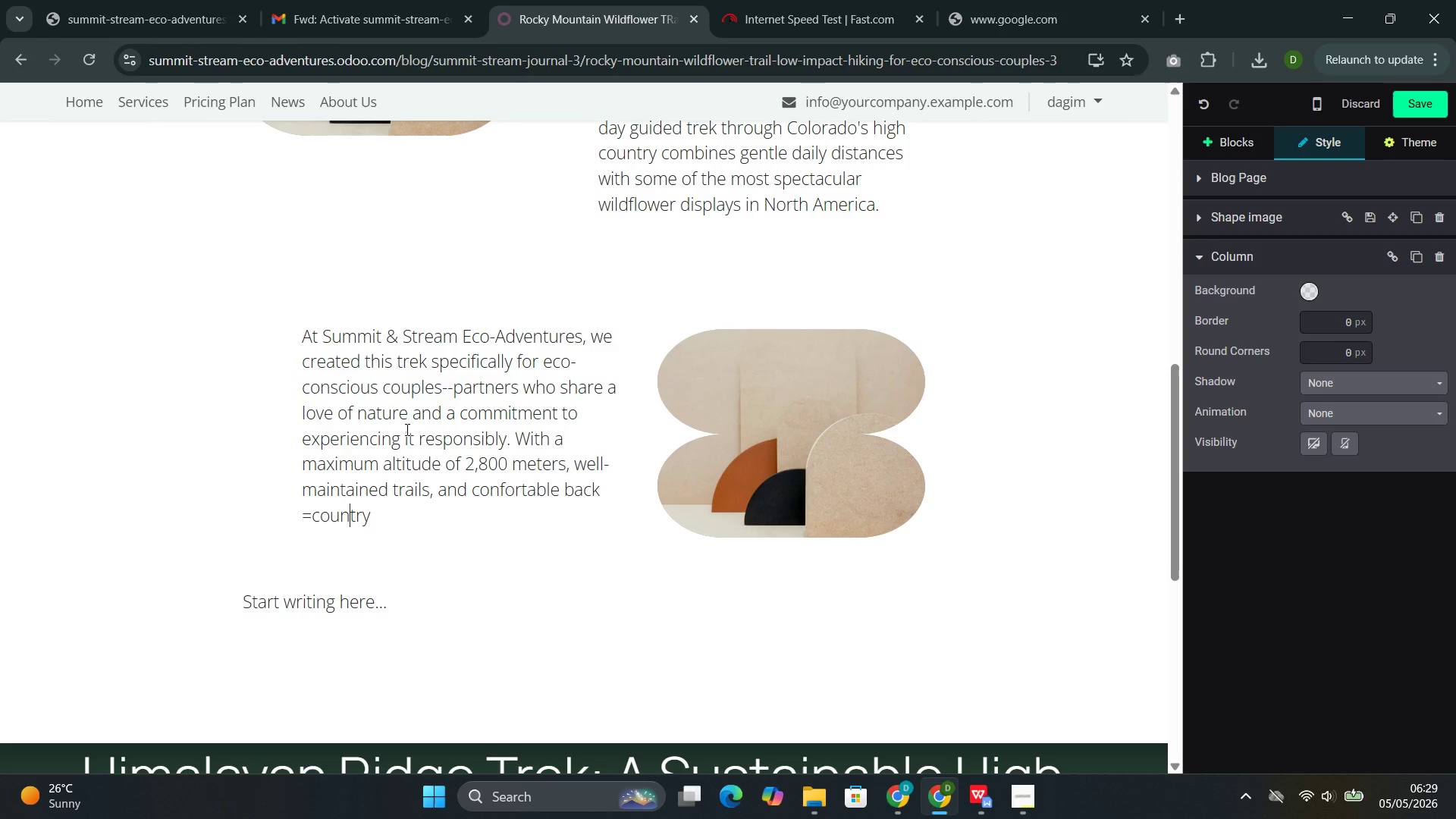 
key(ArrowLeft)
 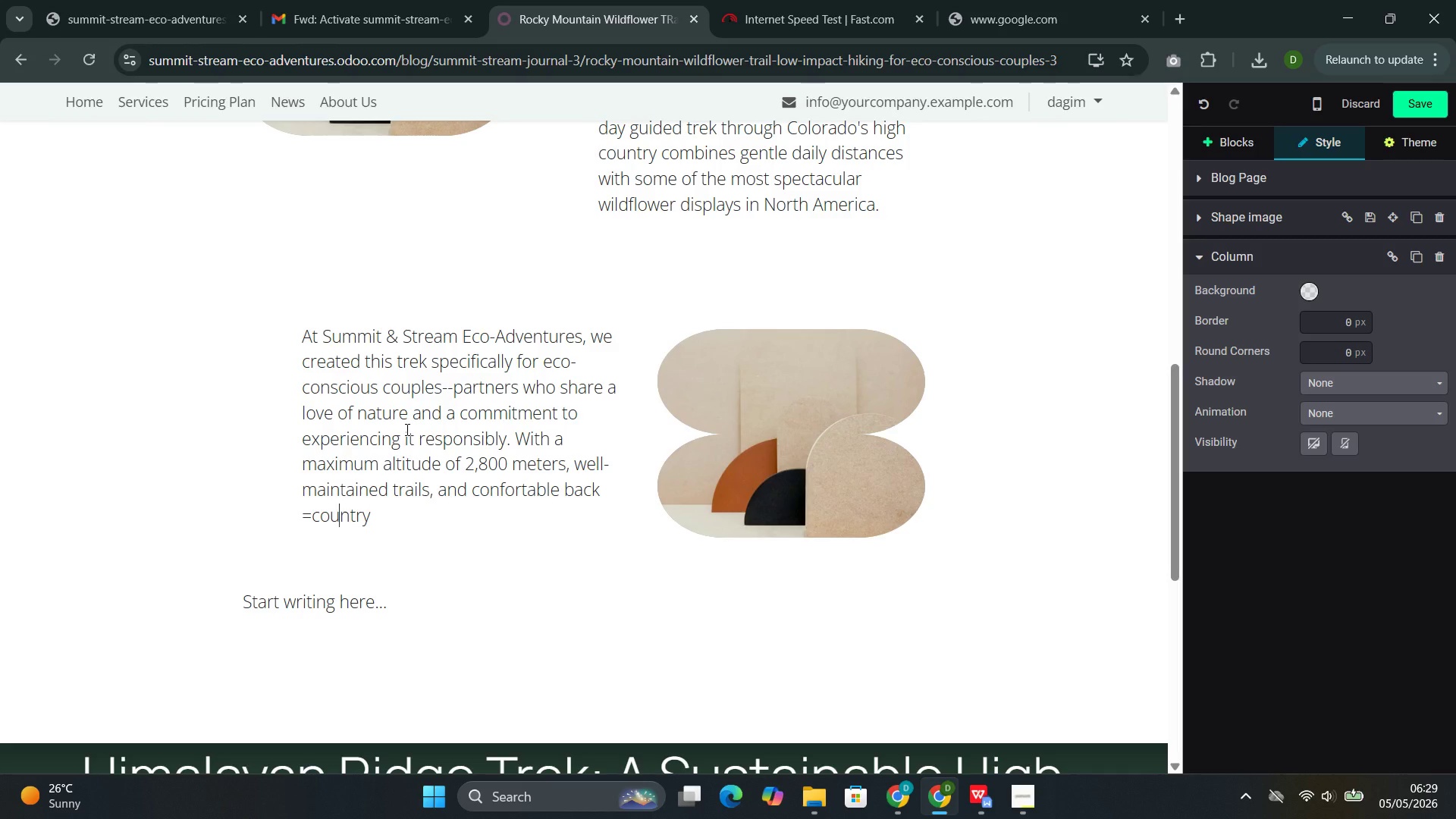 
key(ArrowLeft)
 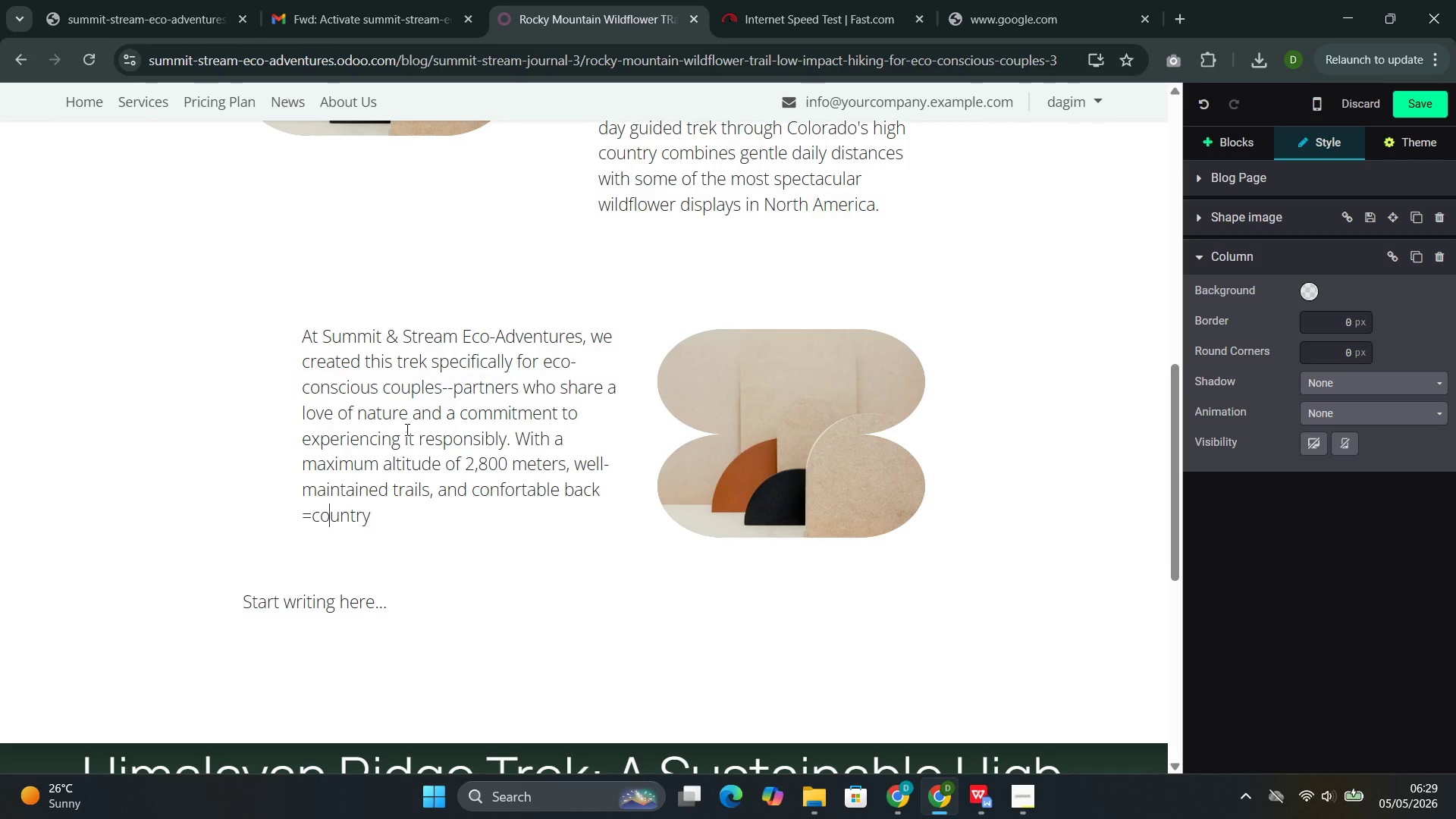 
key(ArrowLeft)
 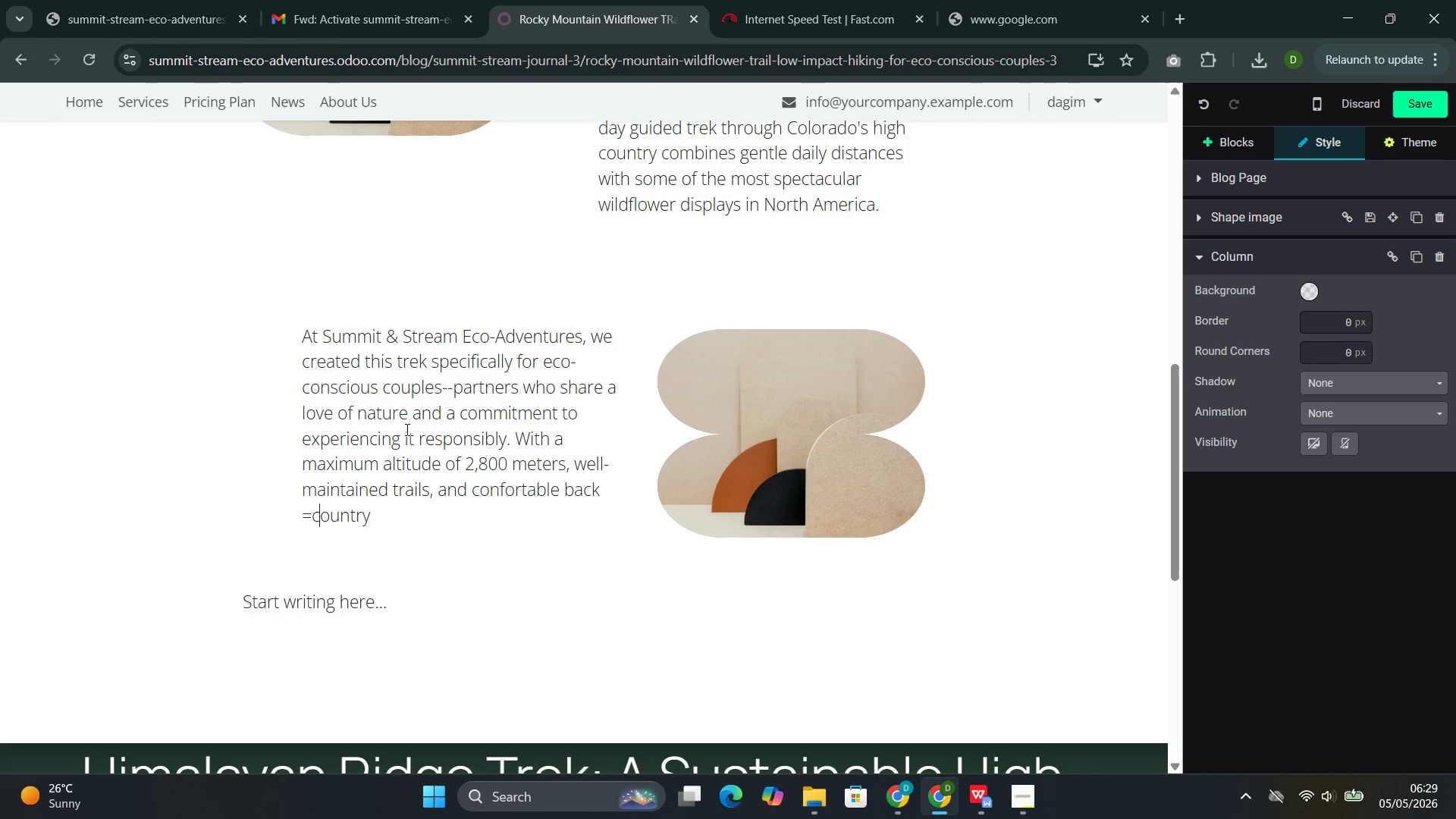 
key(ArrowLeft)
 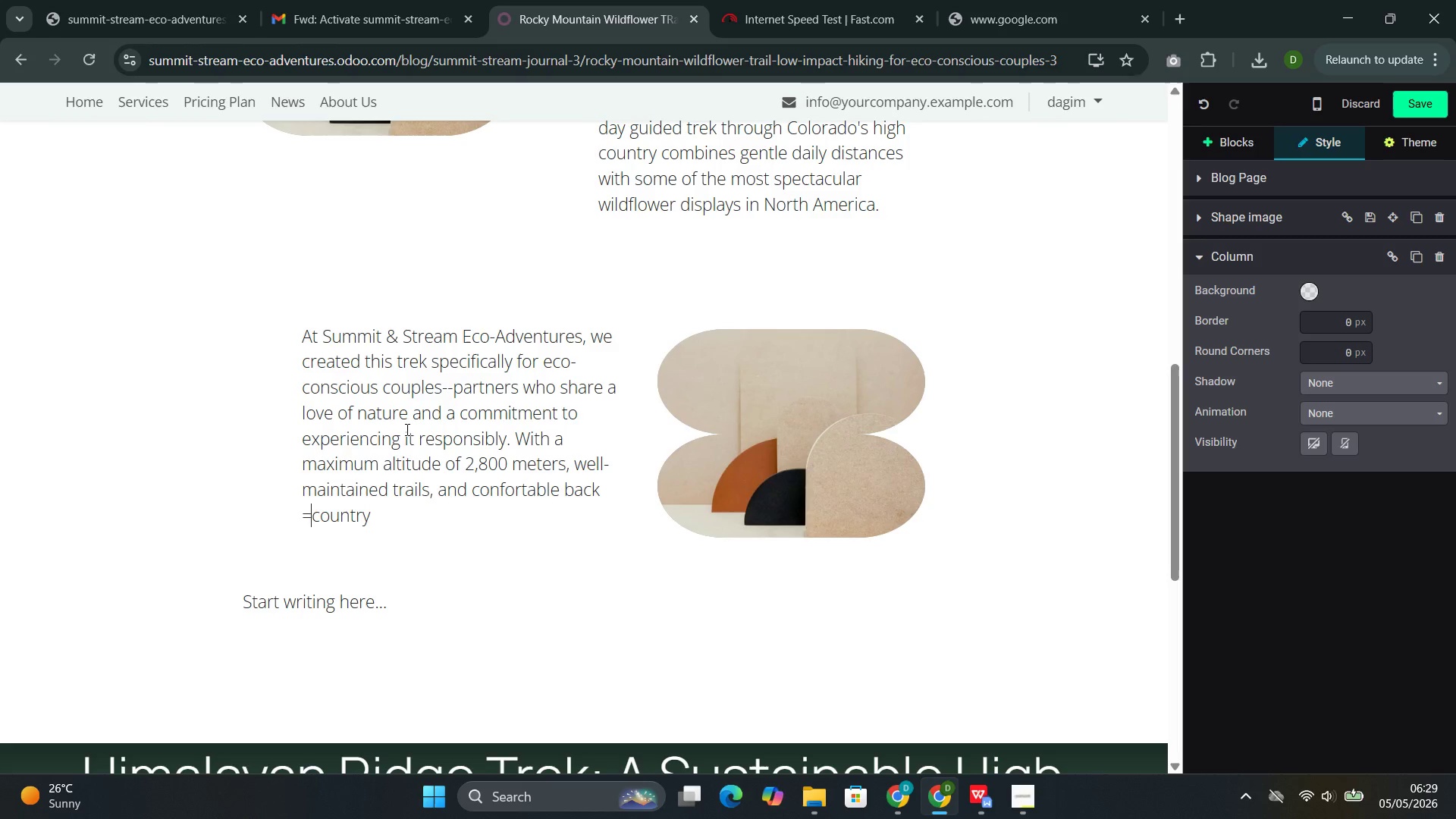 
key(ArrowLeft)
 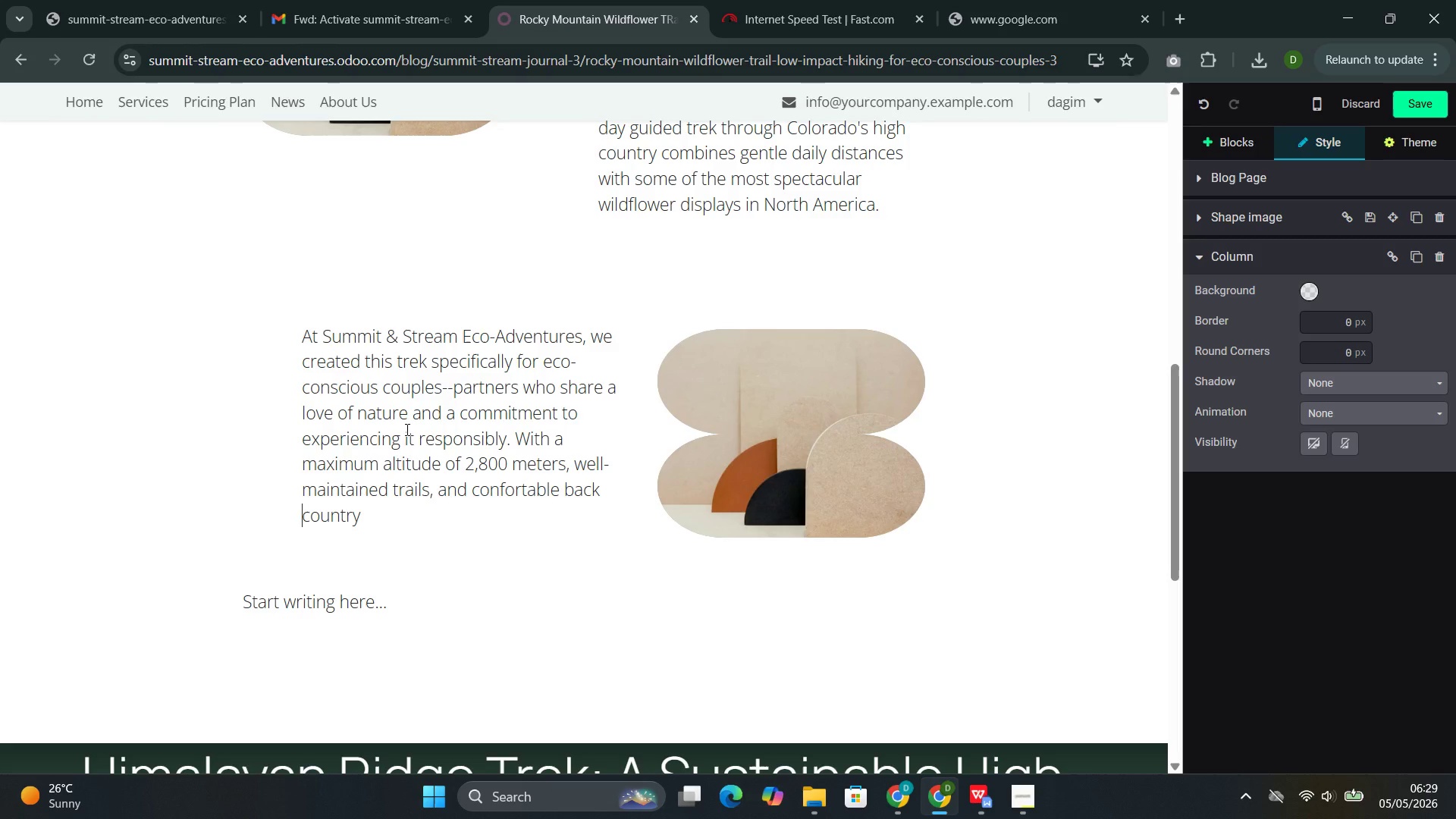 
key(Backspace)
 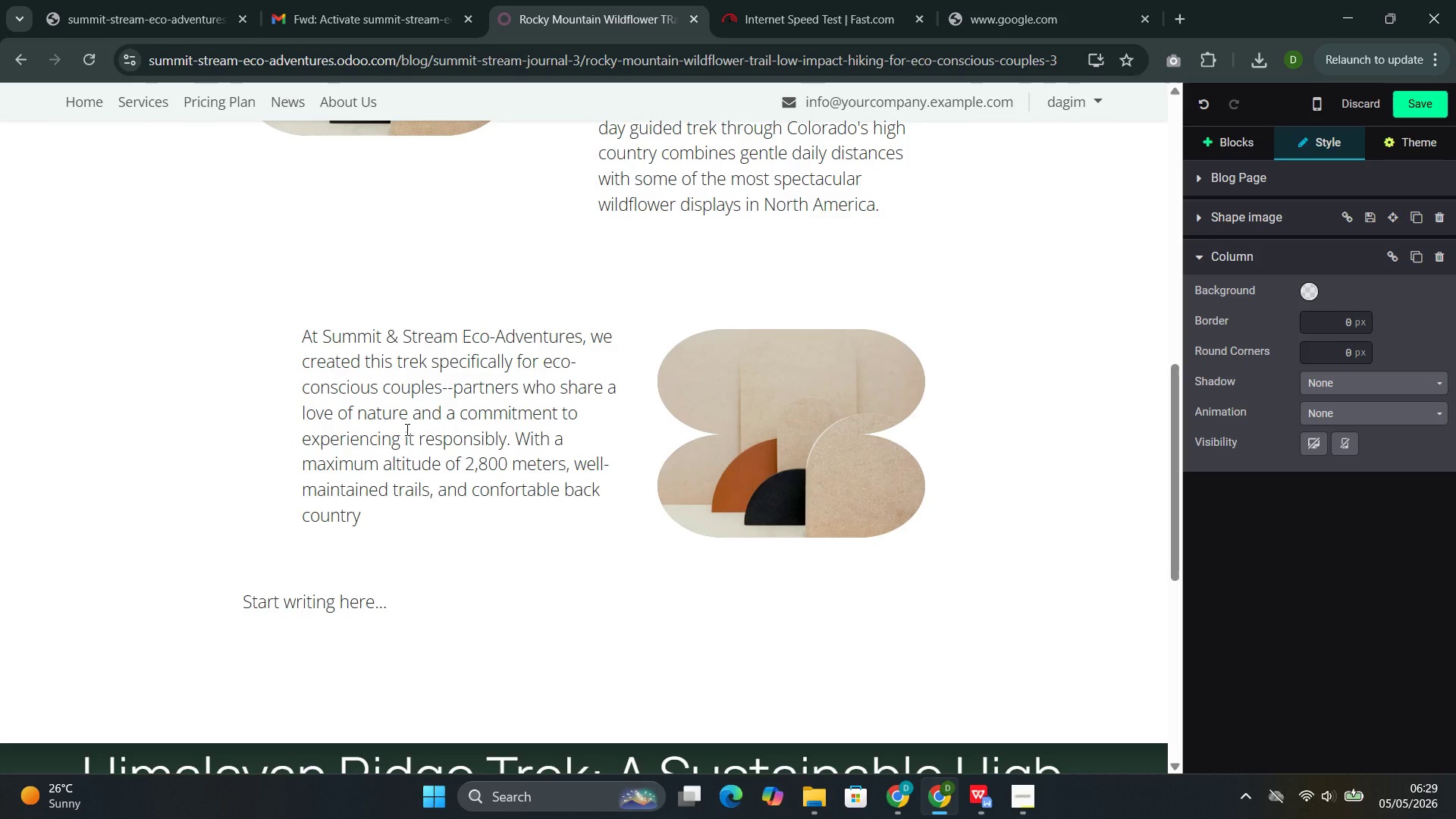 
key(Backspace)
 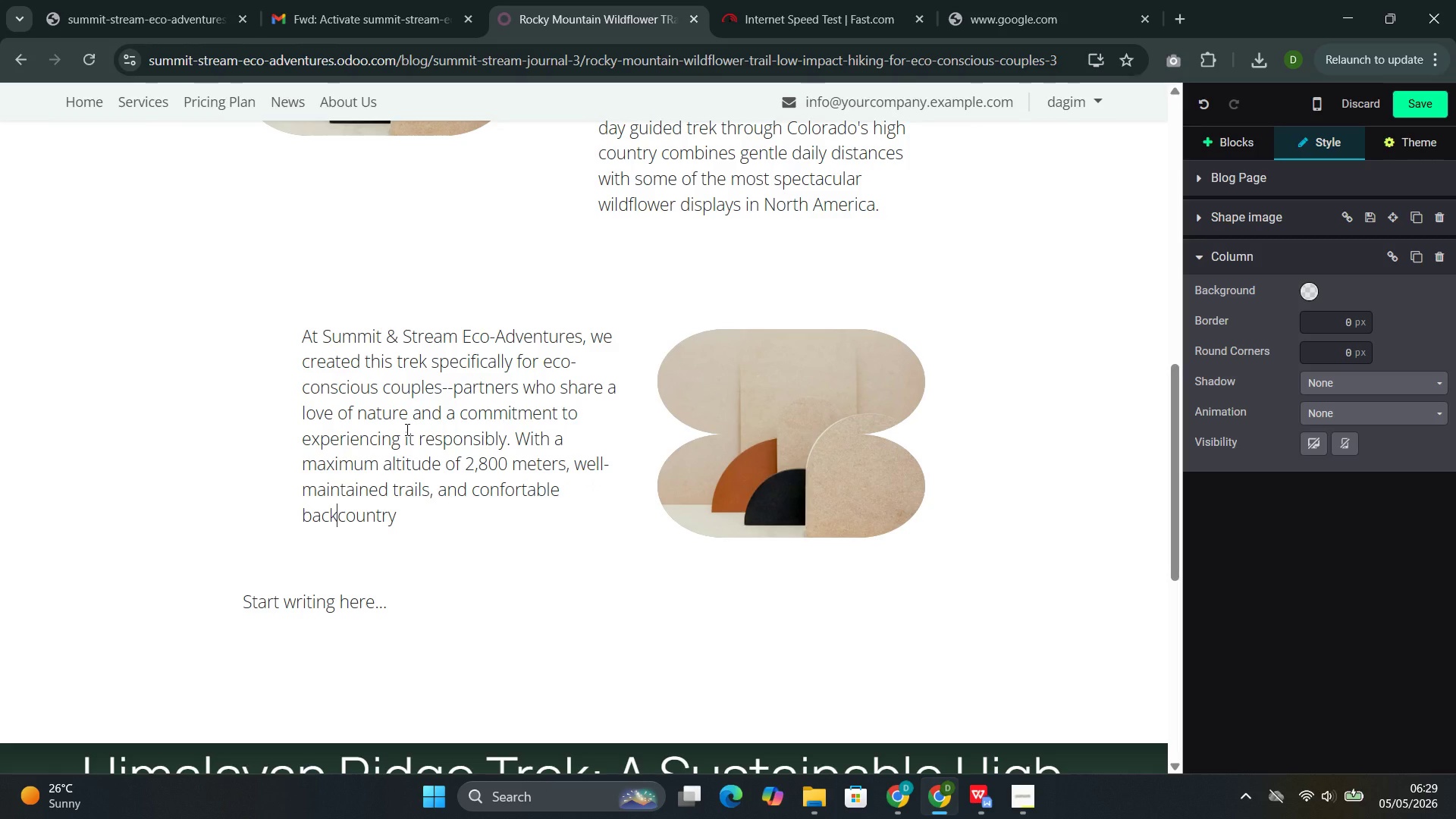 
key(ArrowRight)
 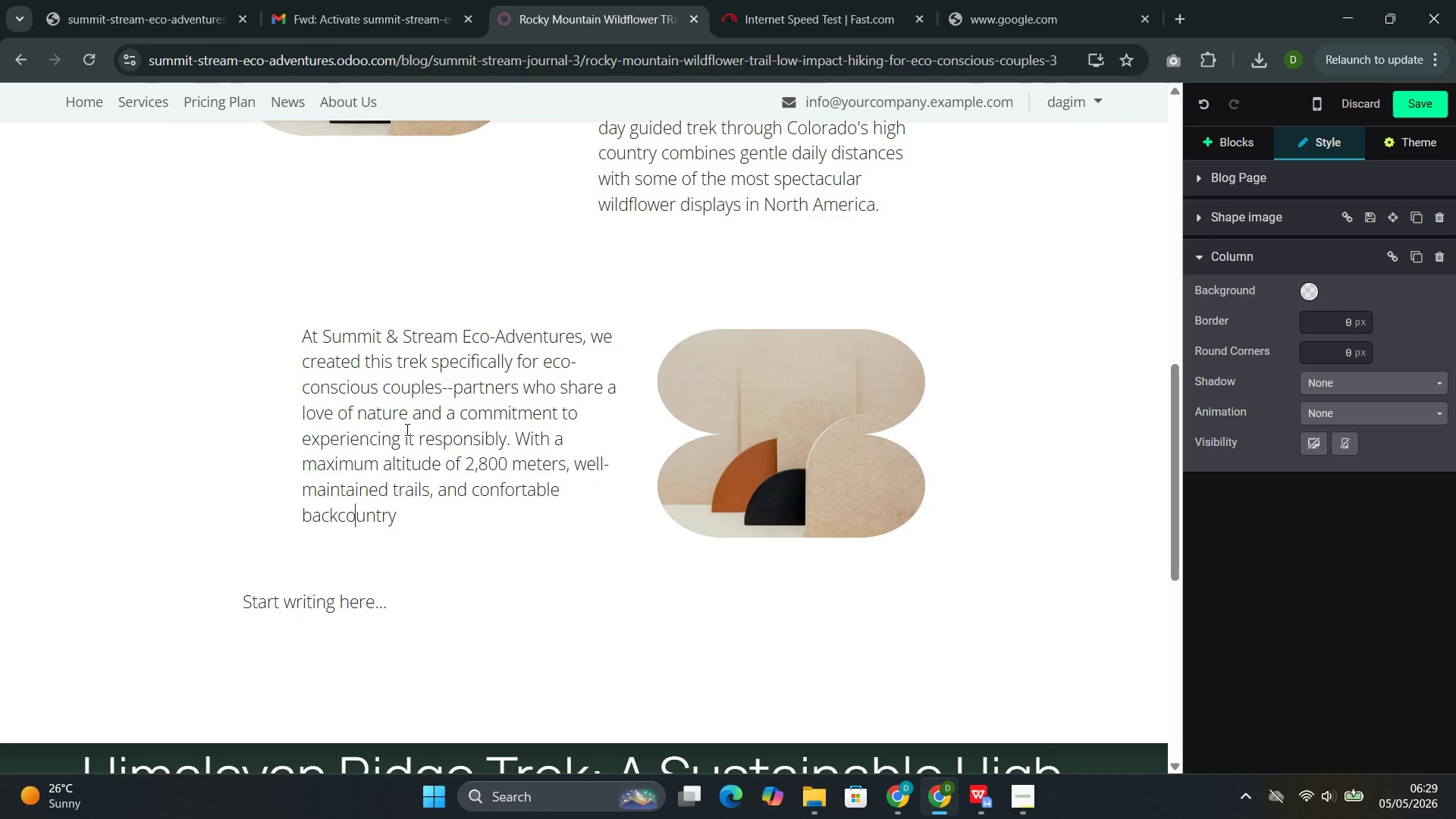 
key(ArrowRight)
 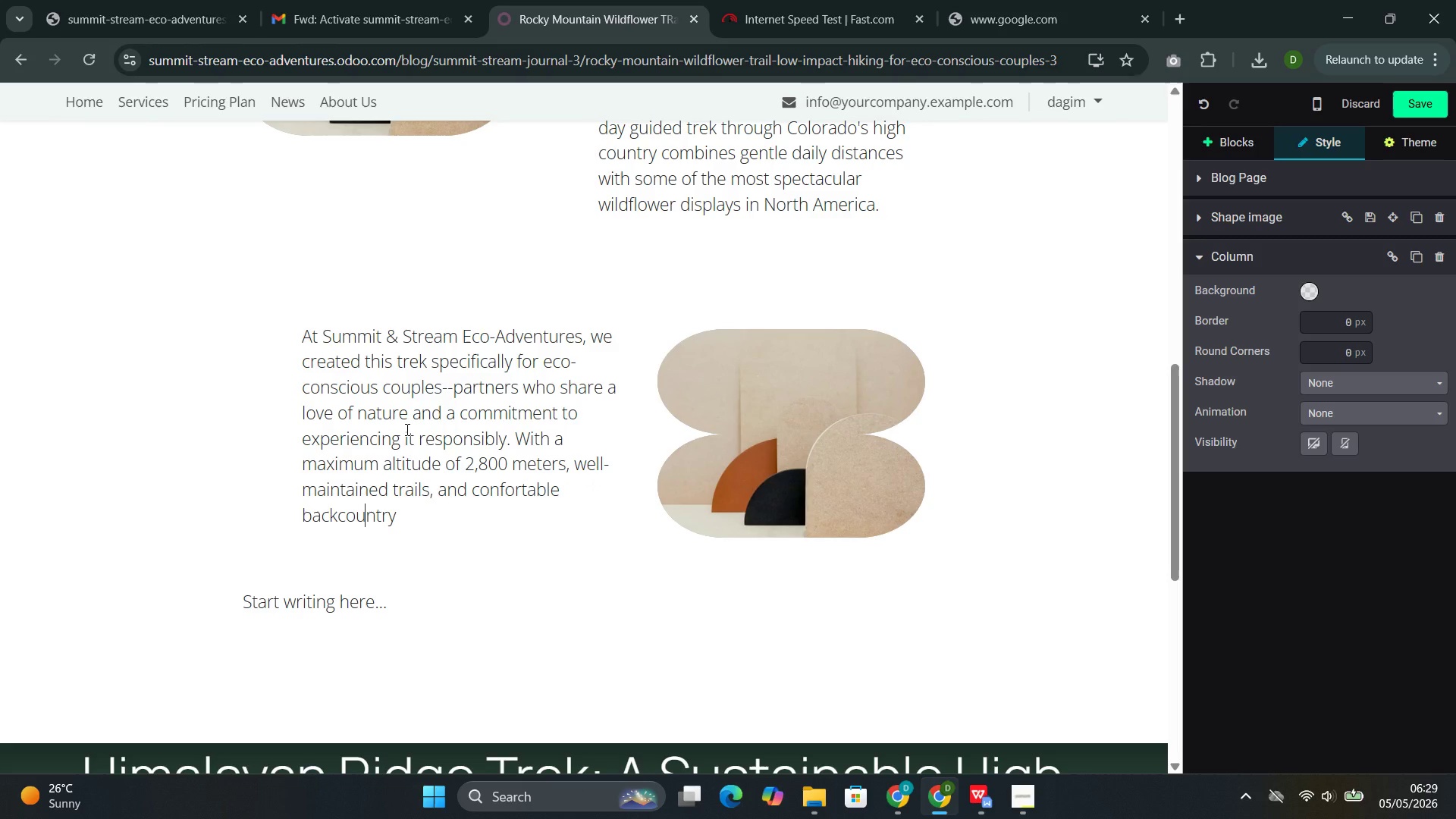 
key(ArrowRight)
 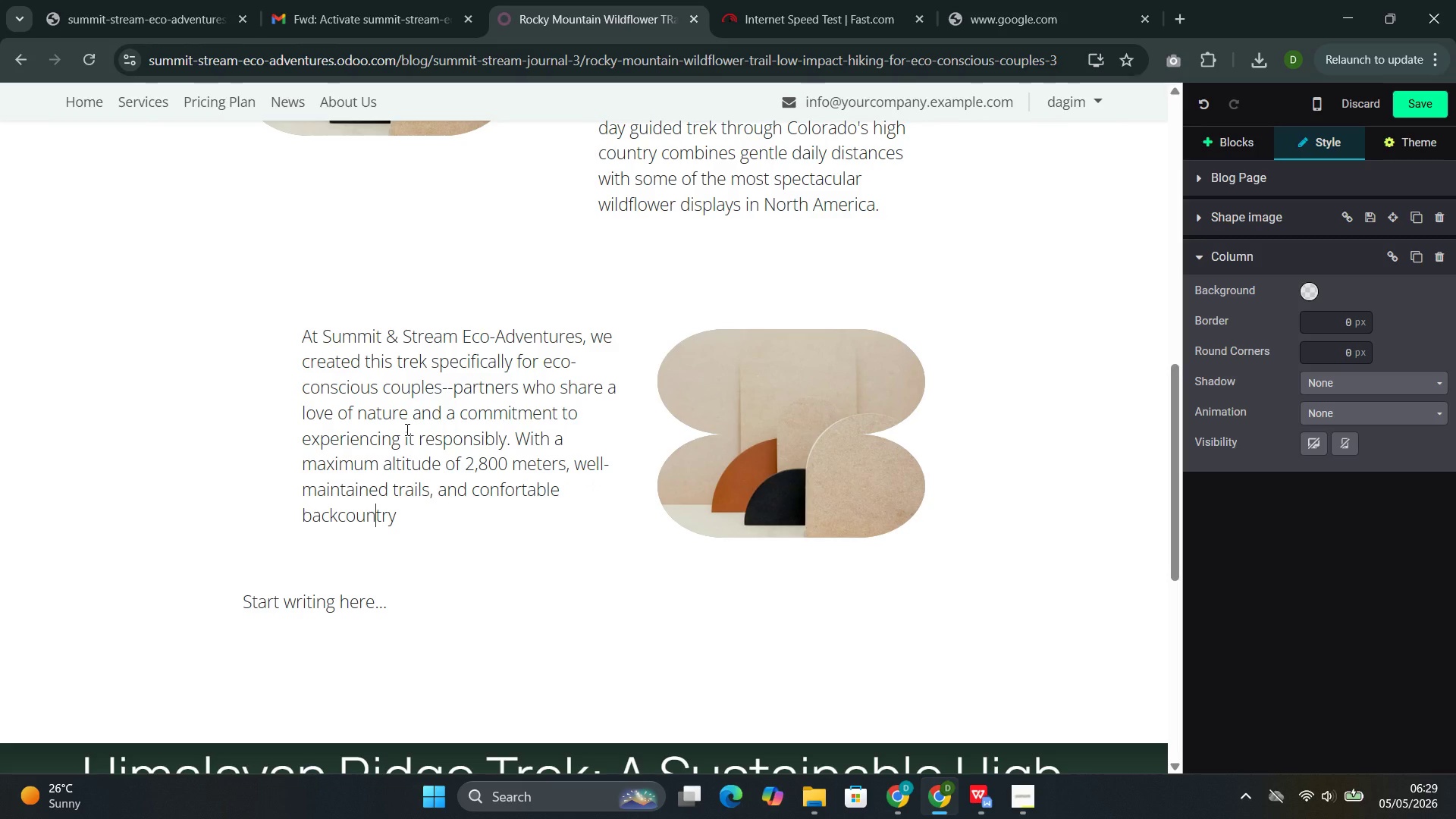 
key(ArrowRight)
 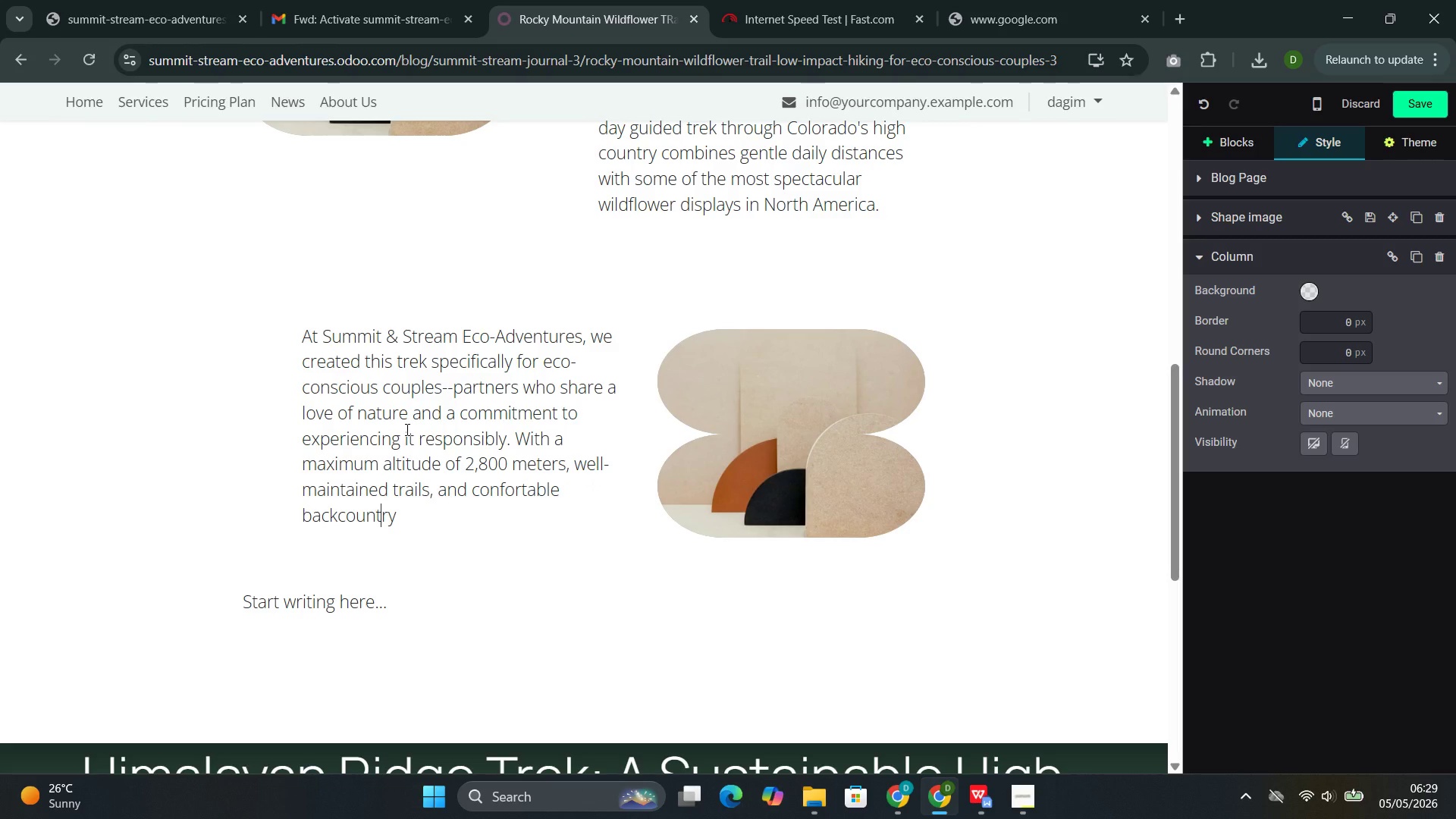 
key(ArrowRight)
 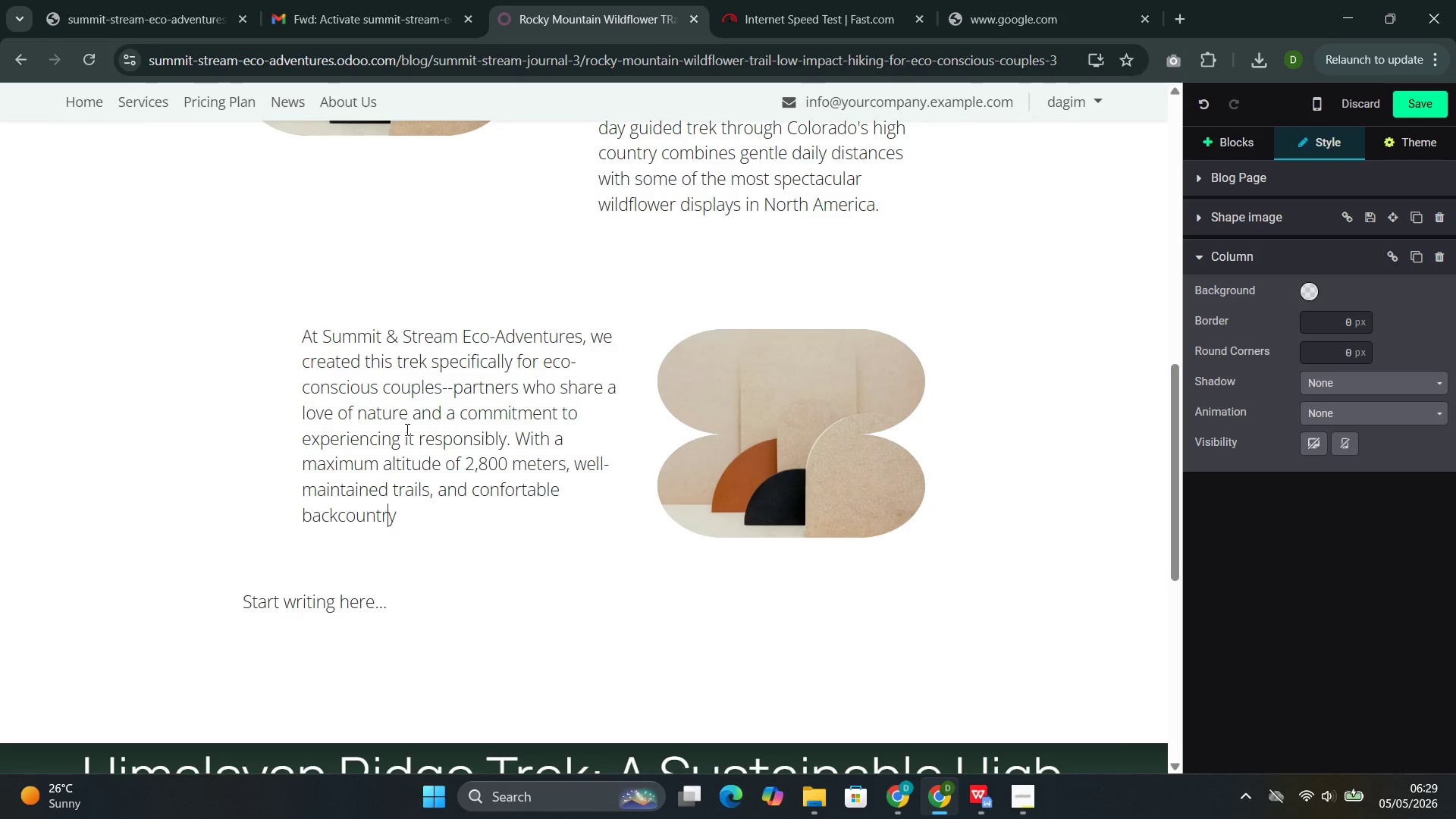 
key(ArrowRight)
 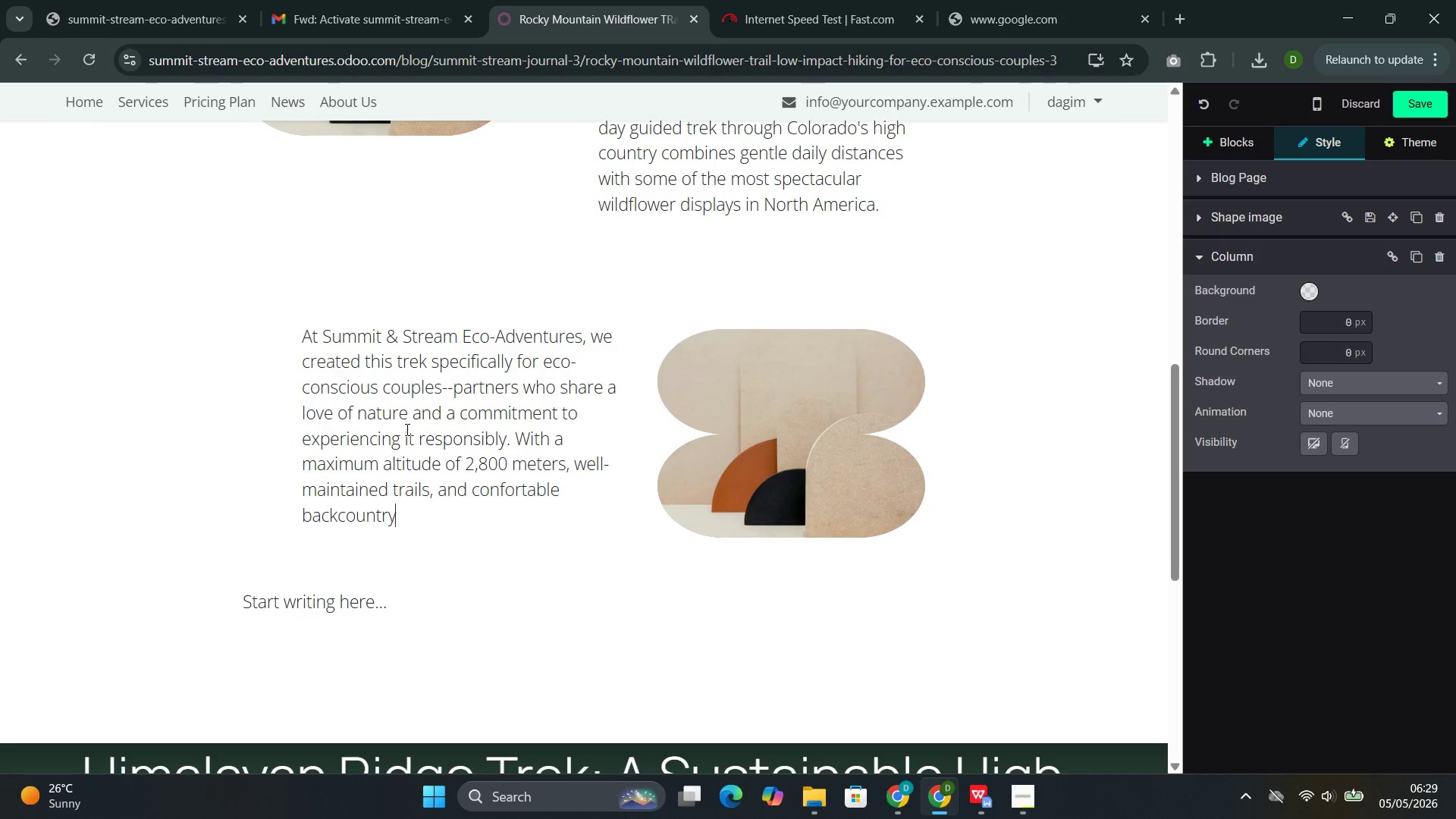 
key(ArrowRight)
 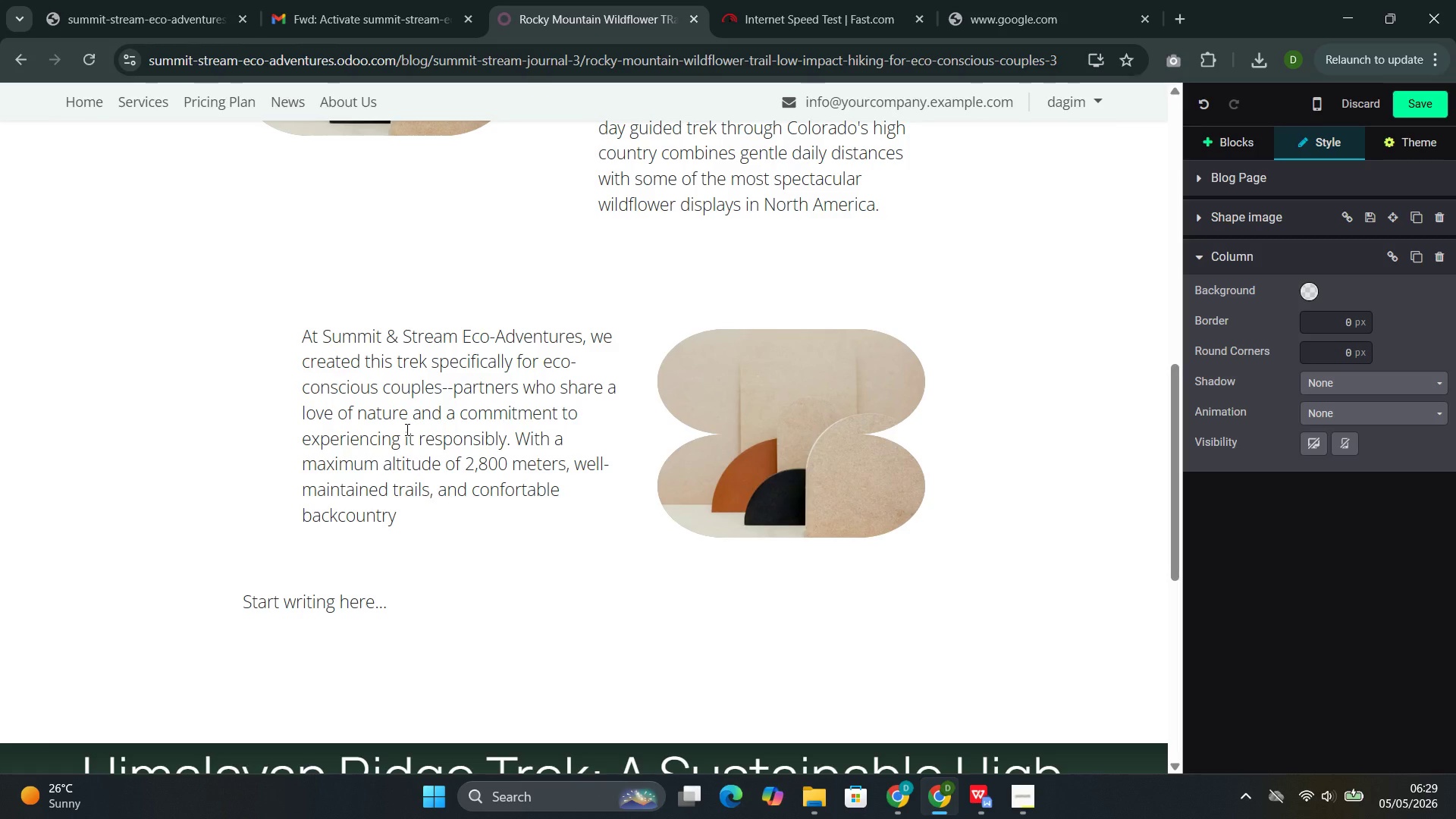 
key(Space)
 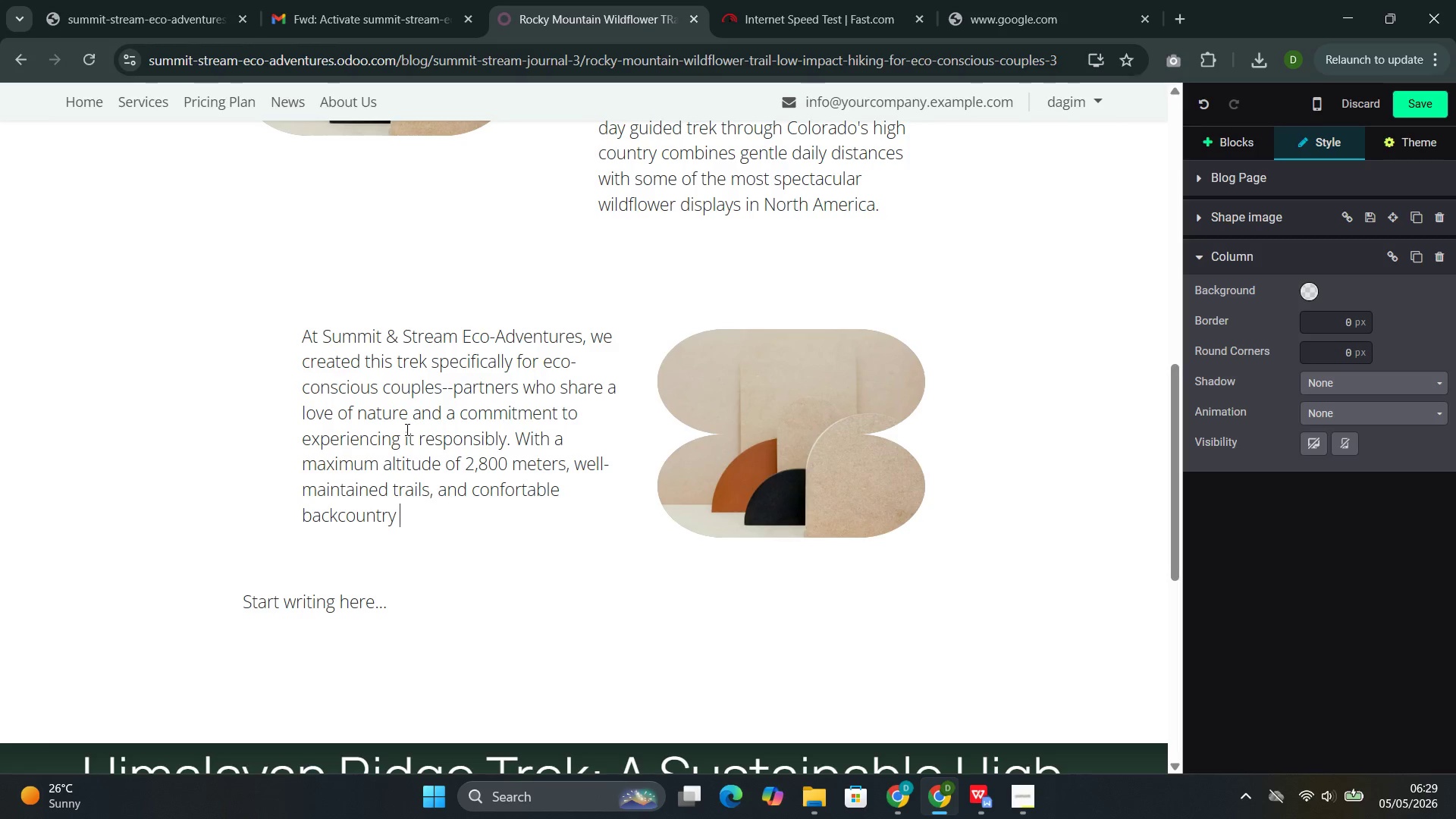 
wait(17.69)
 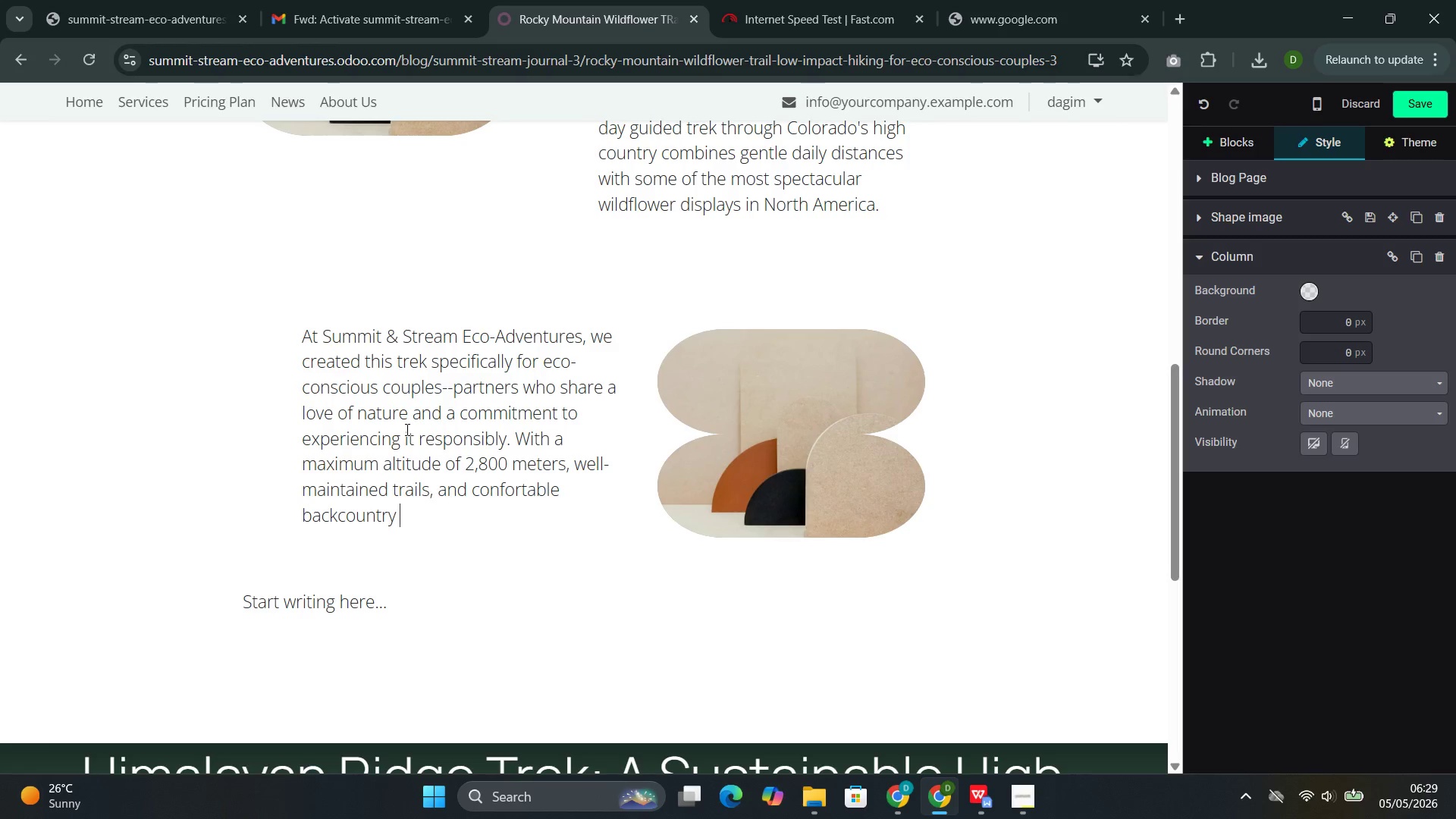 
left_click([497, 494])
 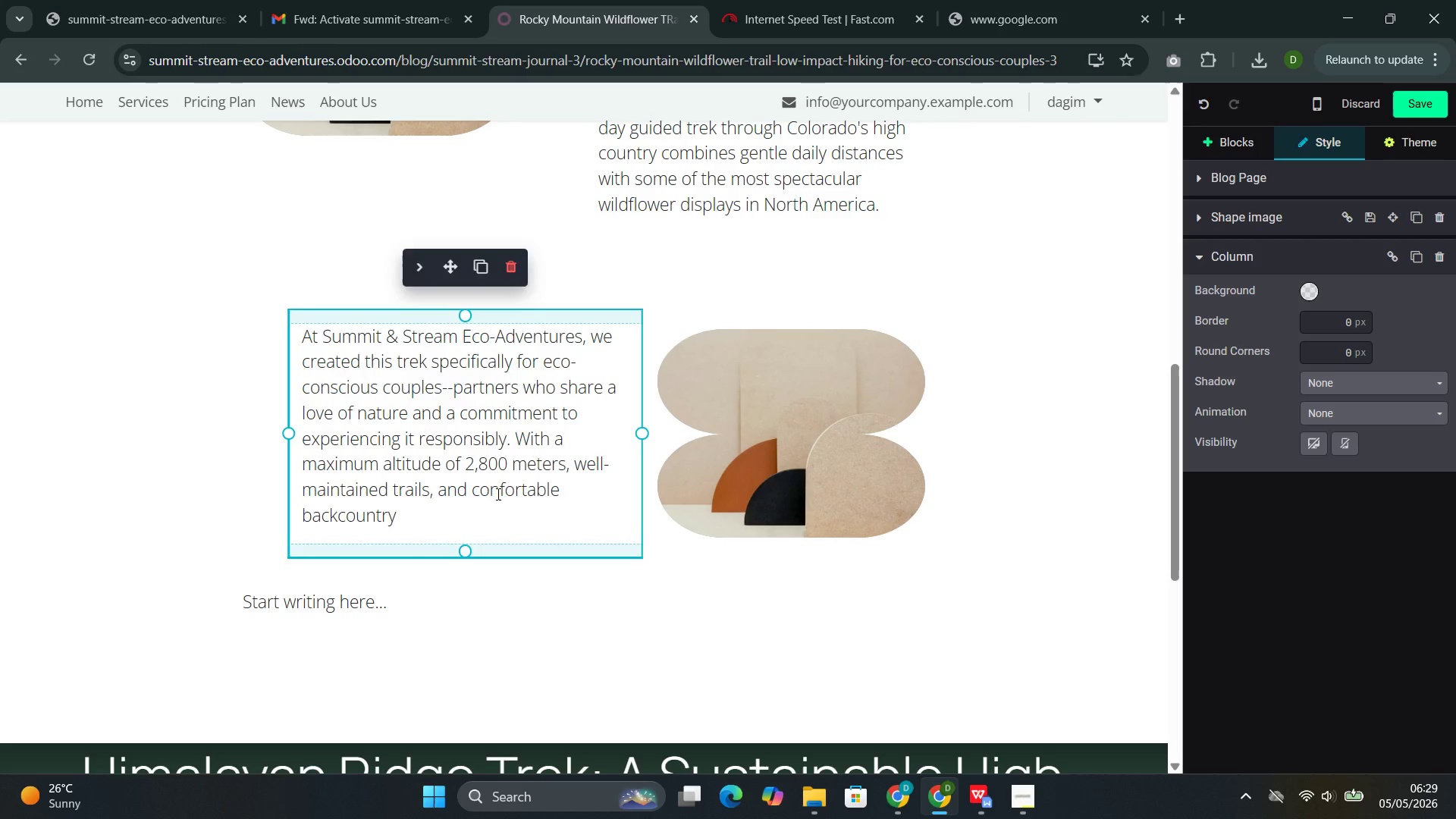 
key(Backspace)
 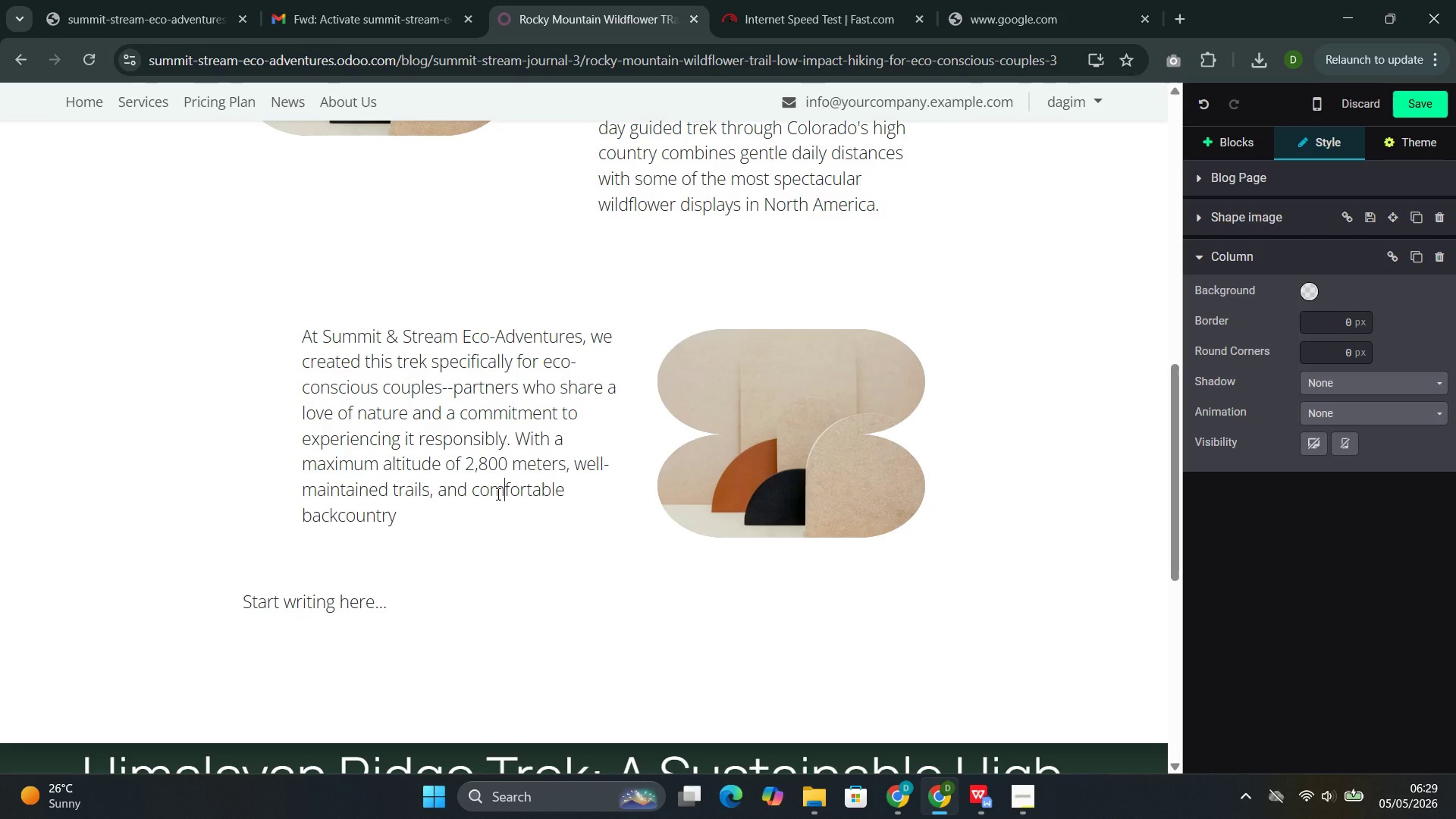 
key(M)
 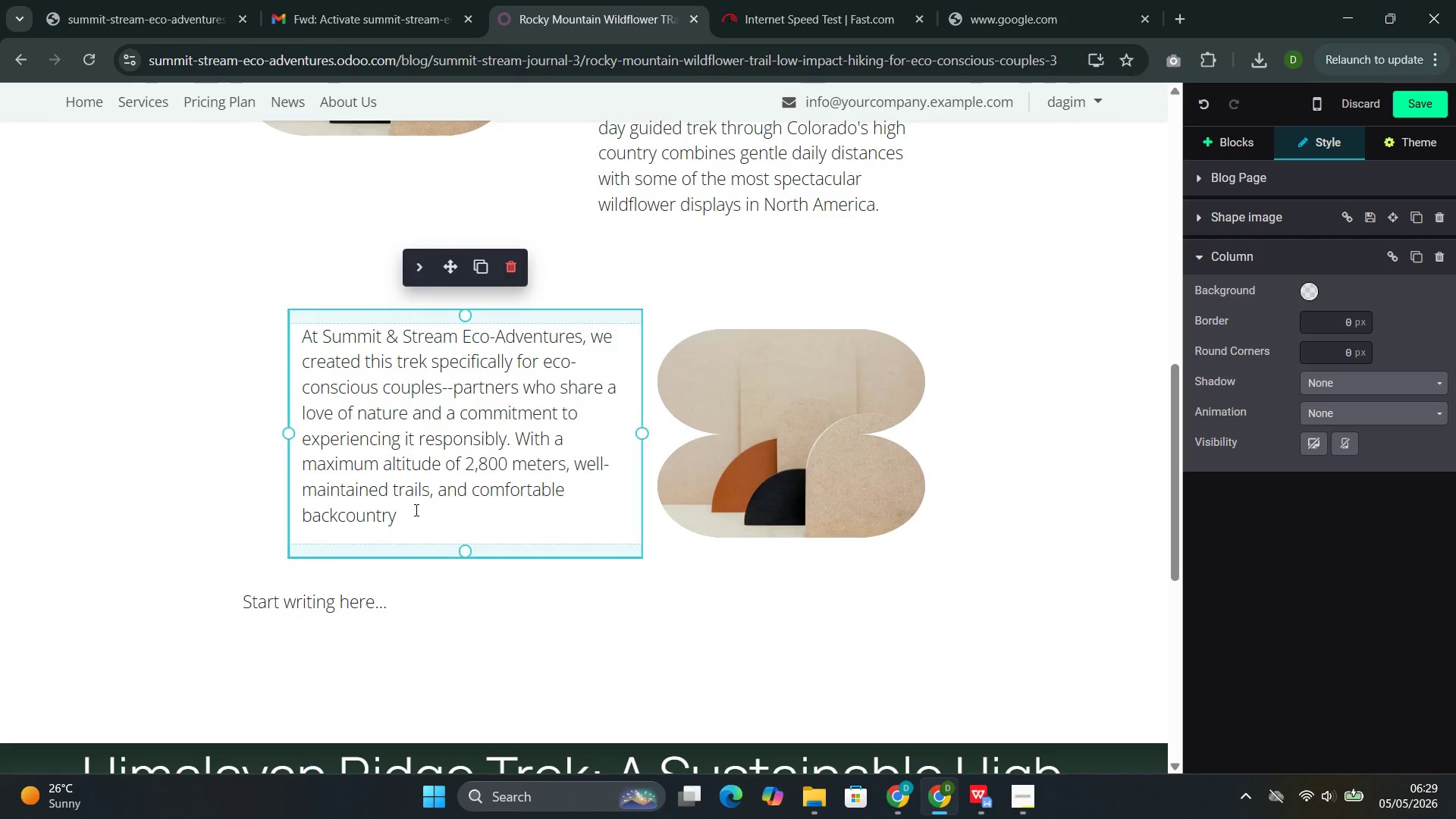 
left_click([415, 510])
 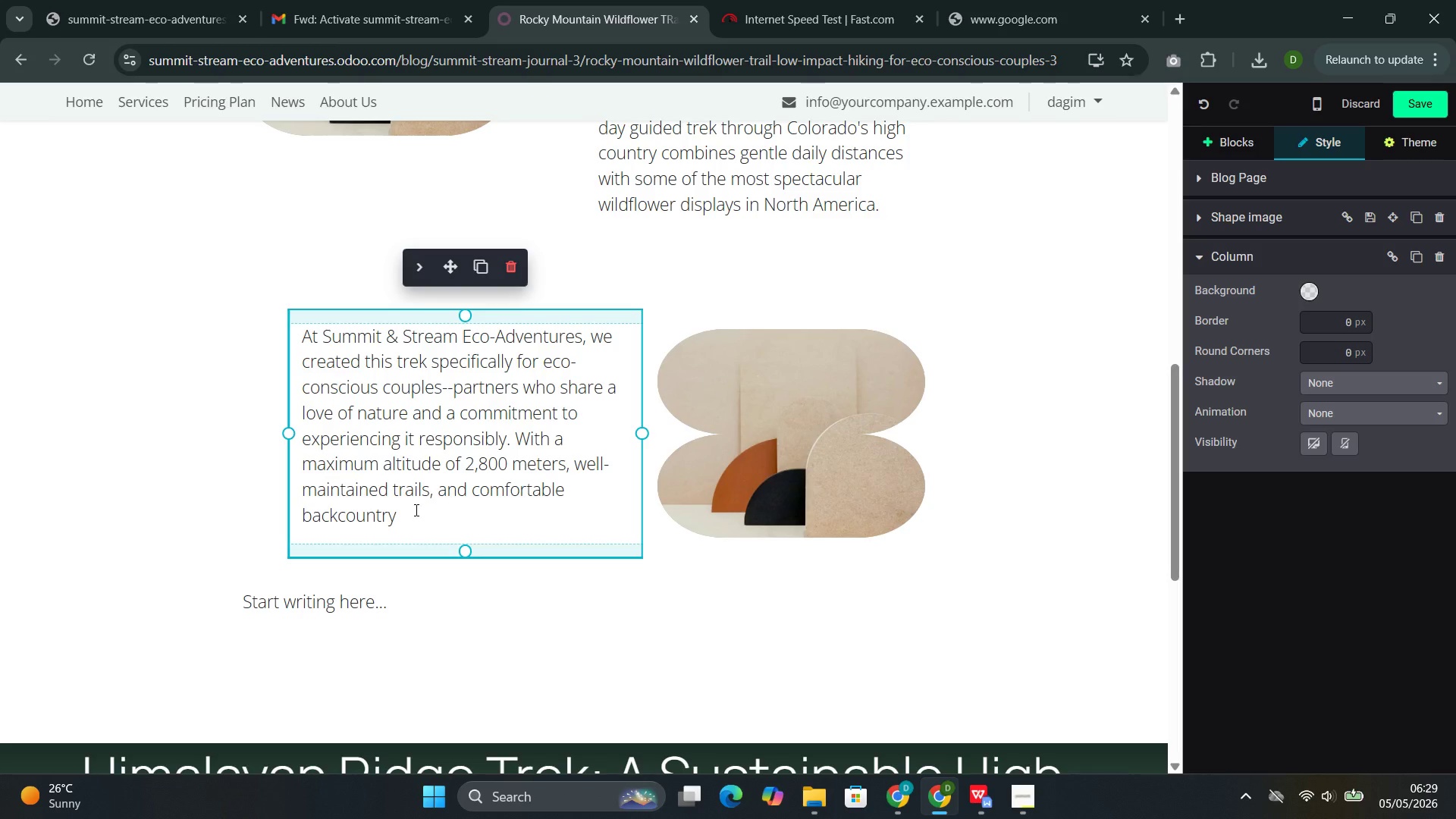 
type(lodges rahter than tents, the Wildflower Trail removes the barries)
key(Backspace)
type(e)
key(Backspace)
type(rs that keep many )
 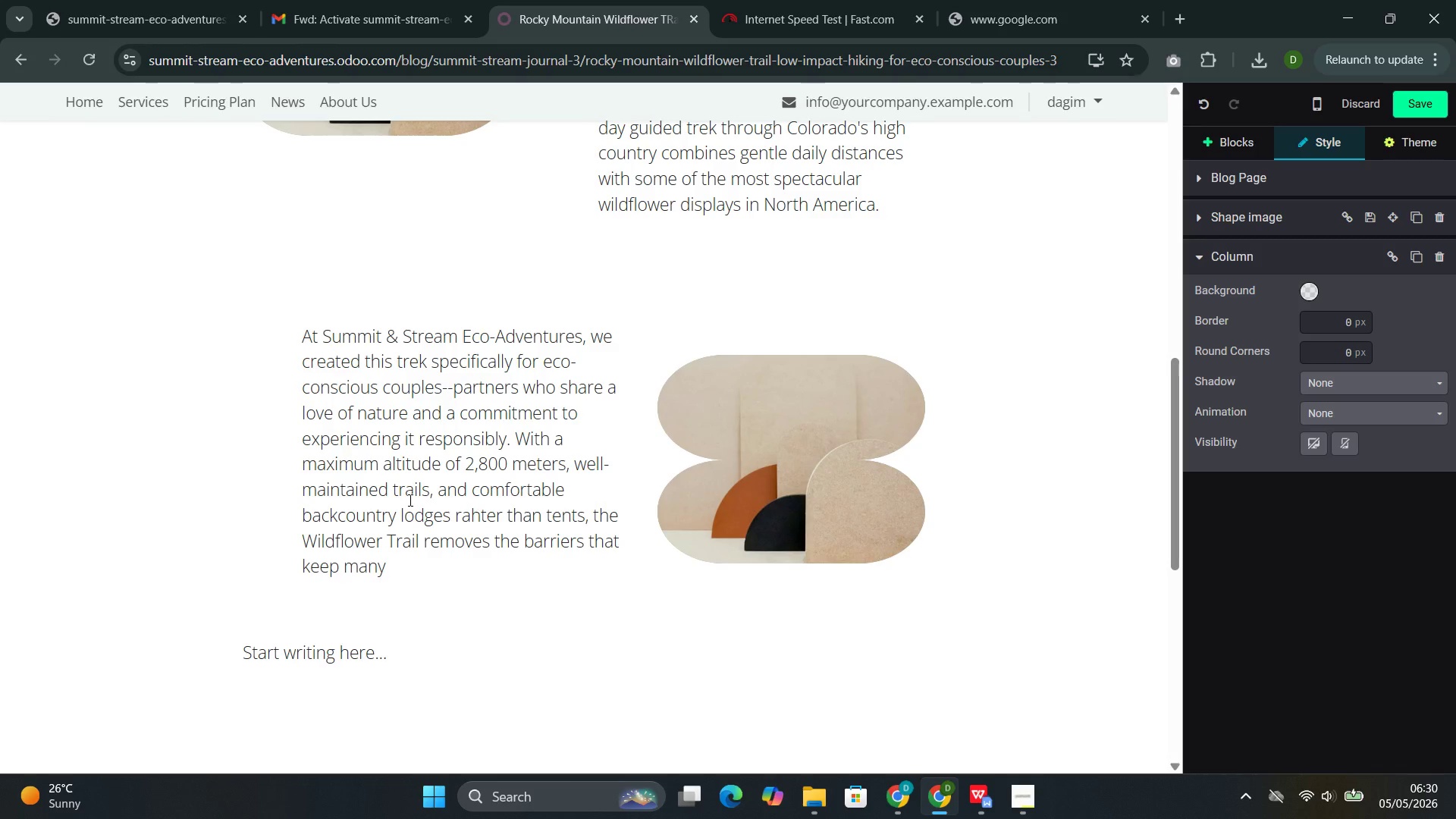 
type(travelers from experiencing the transformative power of wilderness.)
 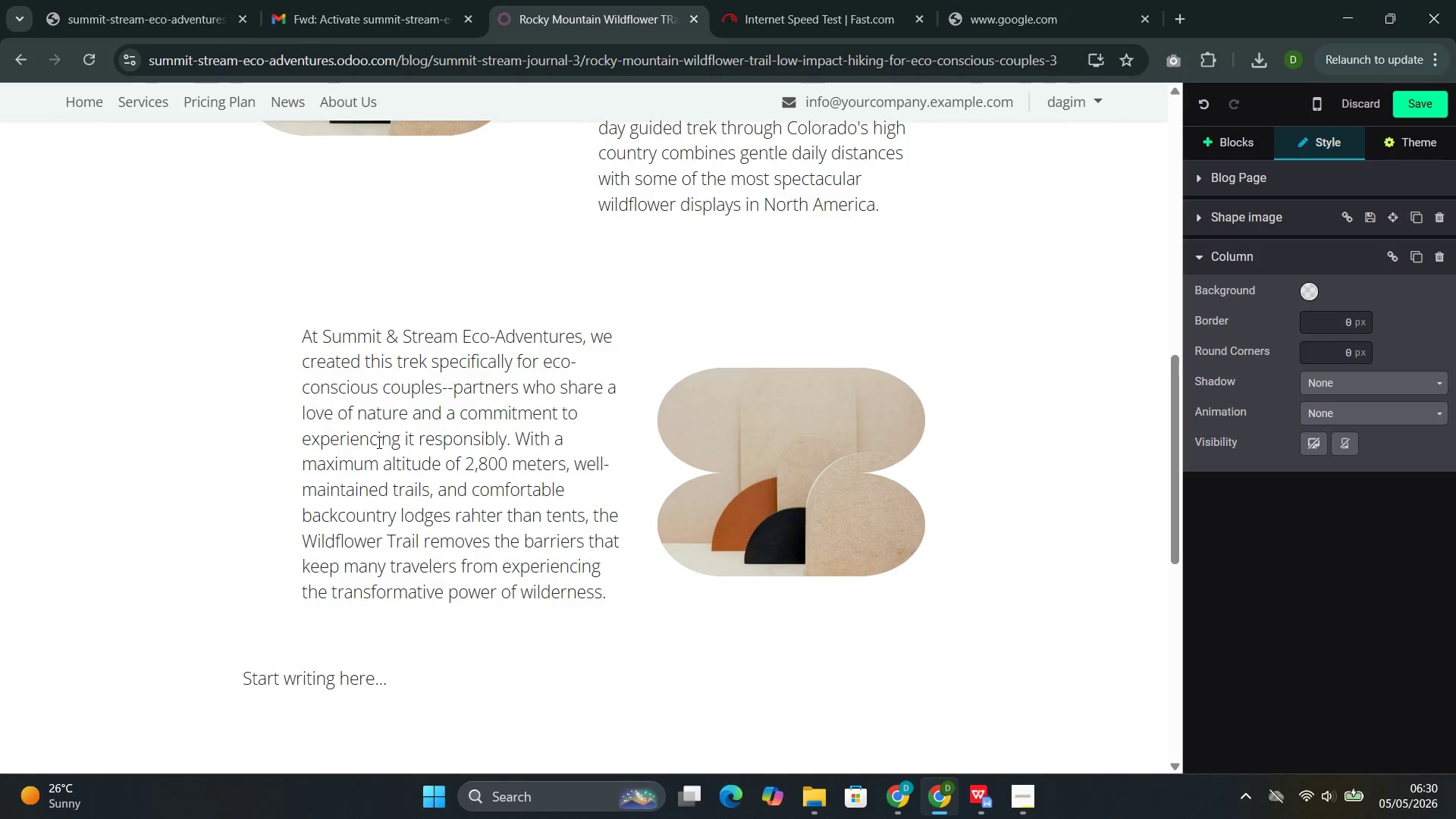 
left_click([426, 428])
 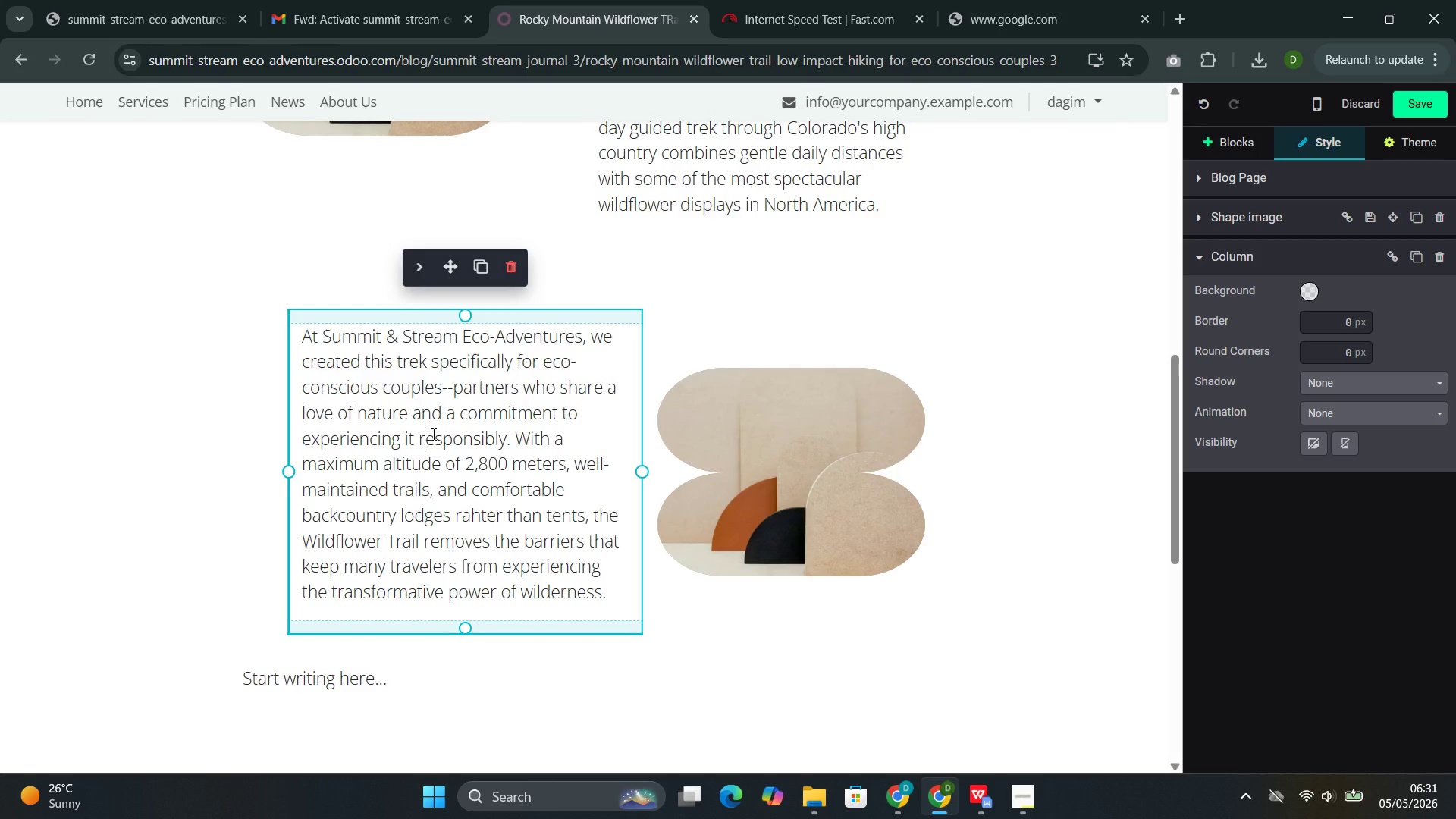 
scroll: coordinate [435, 434], scroll_direction: up, amount: 5.0
 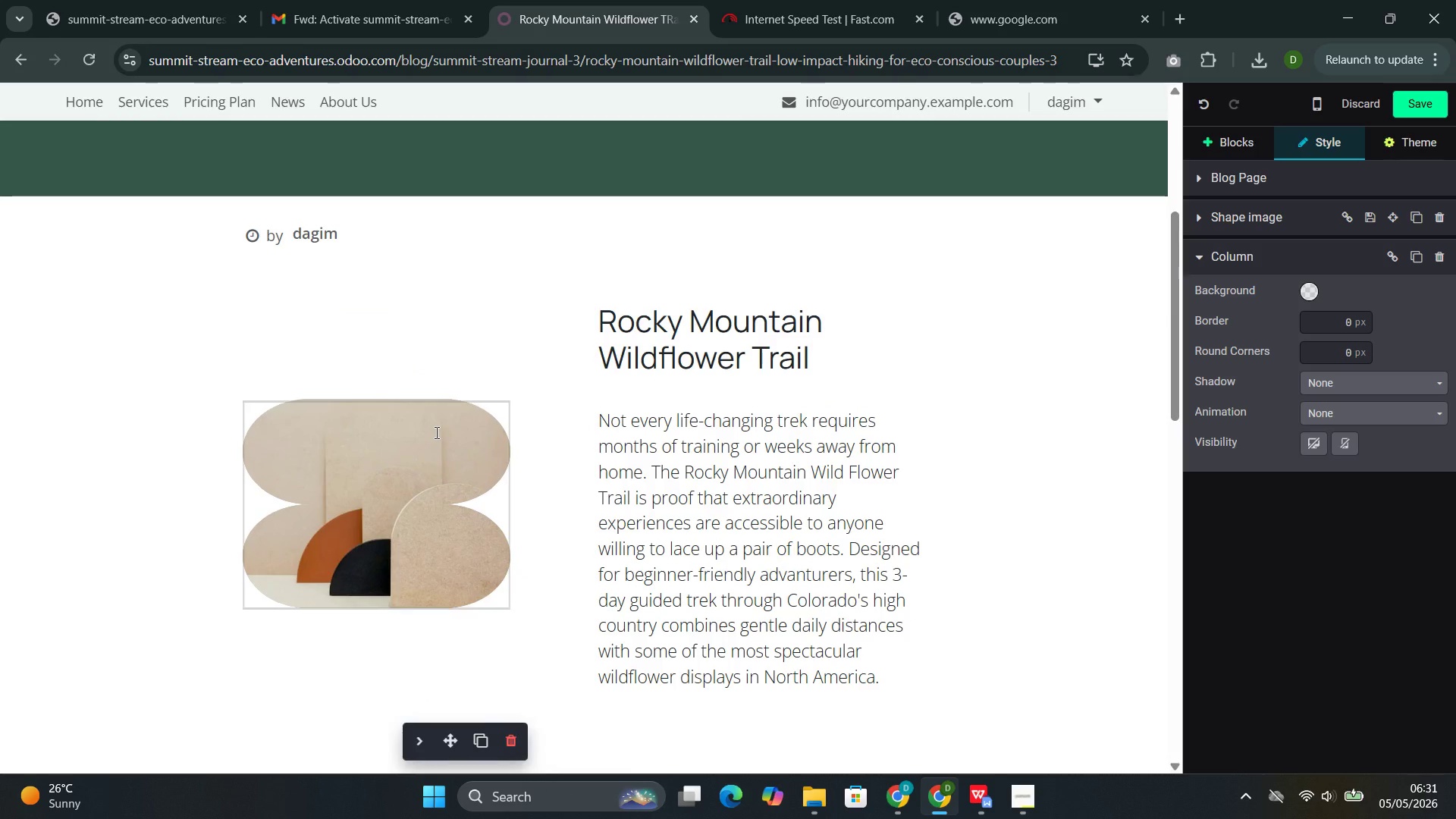 
scroll: coordinate [435, 432], scroll_direction: down, amount: 6.0
 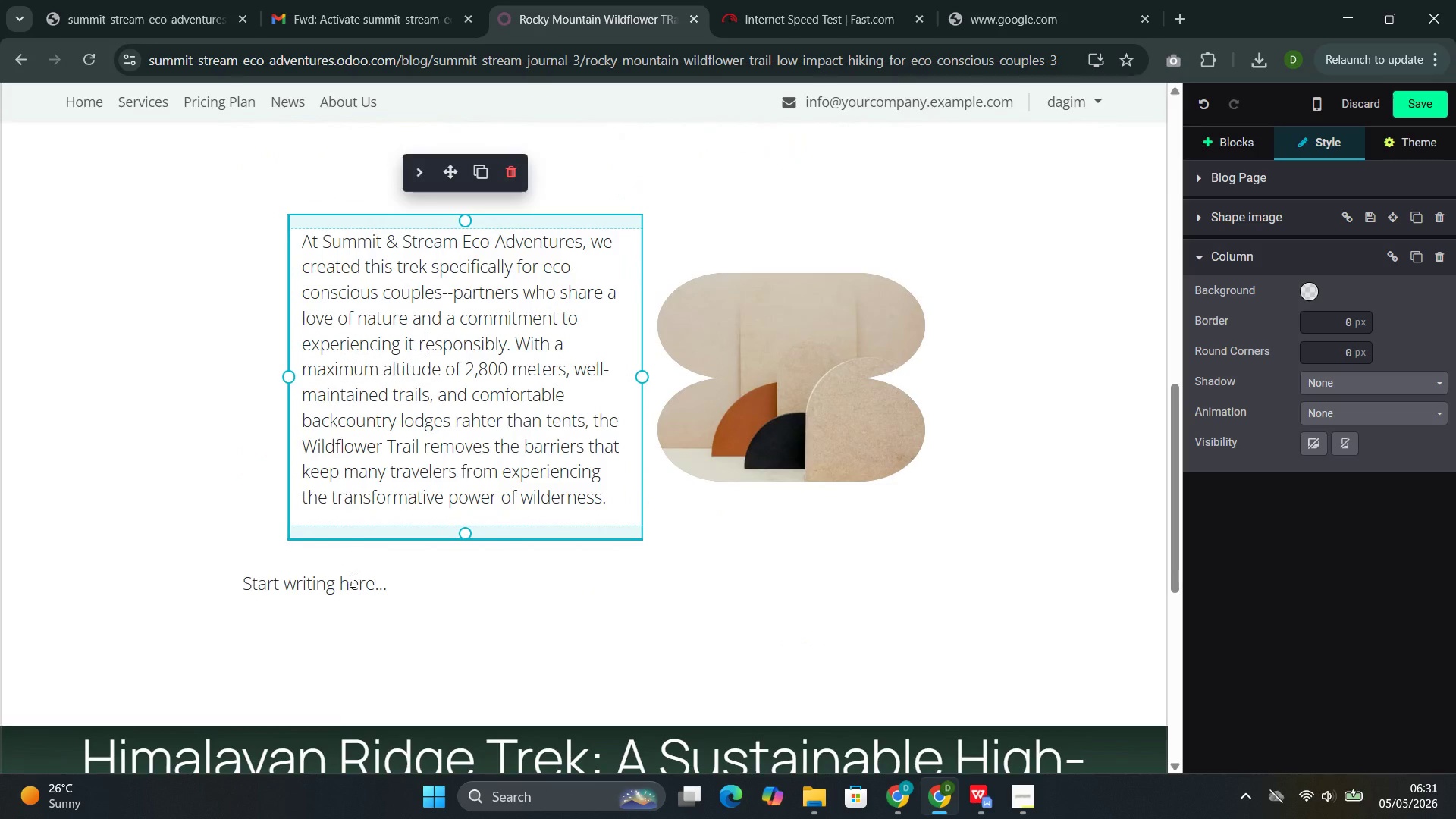 
double_click([351, 584])
 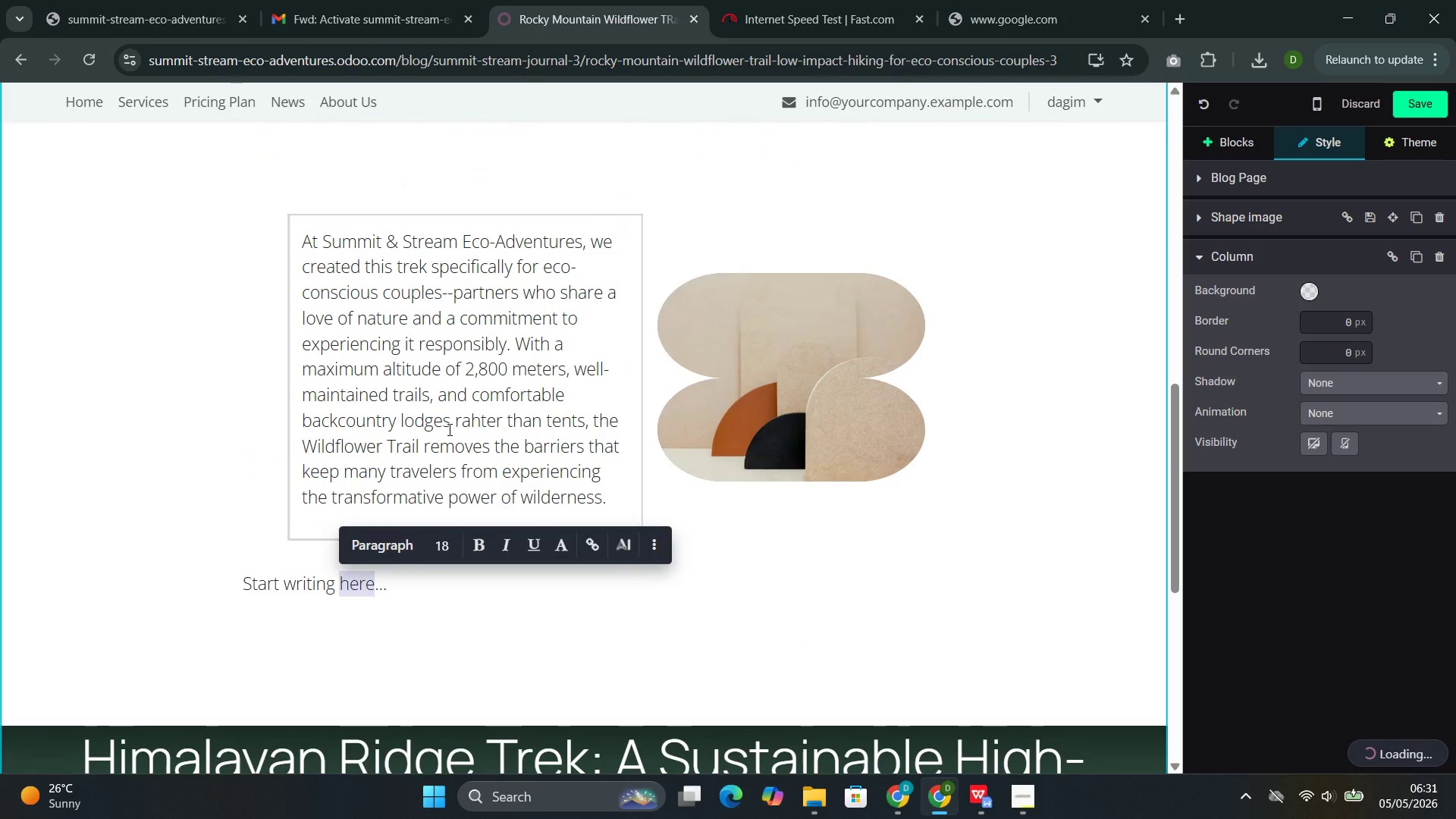 
left_click([450, 428])
 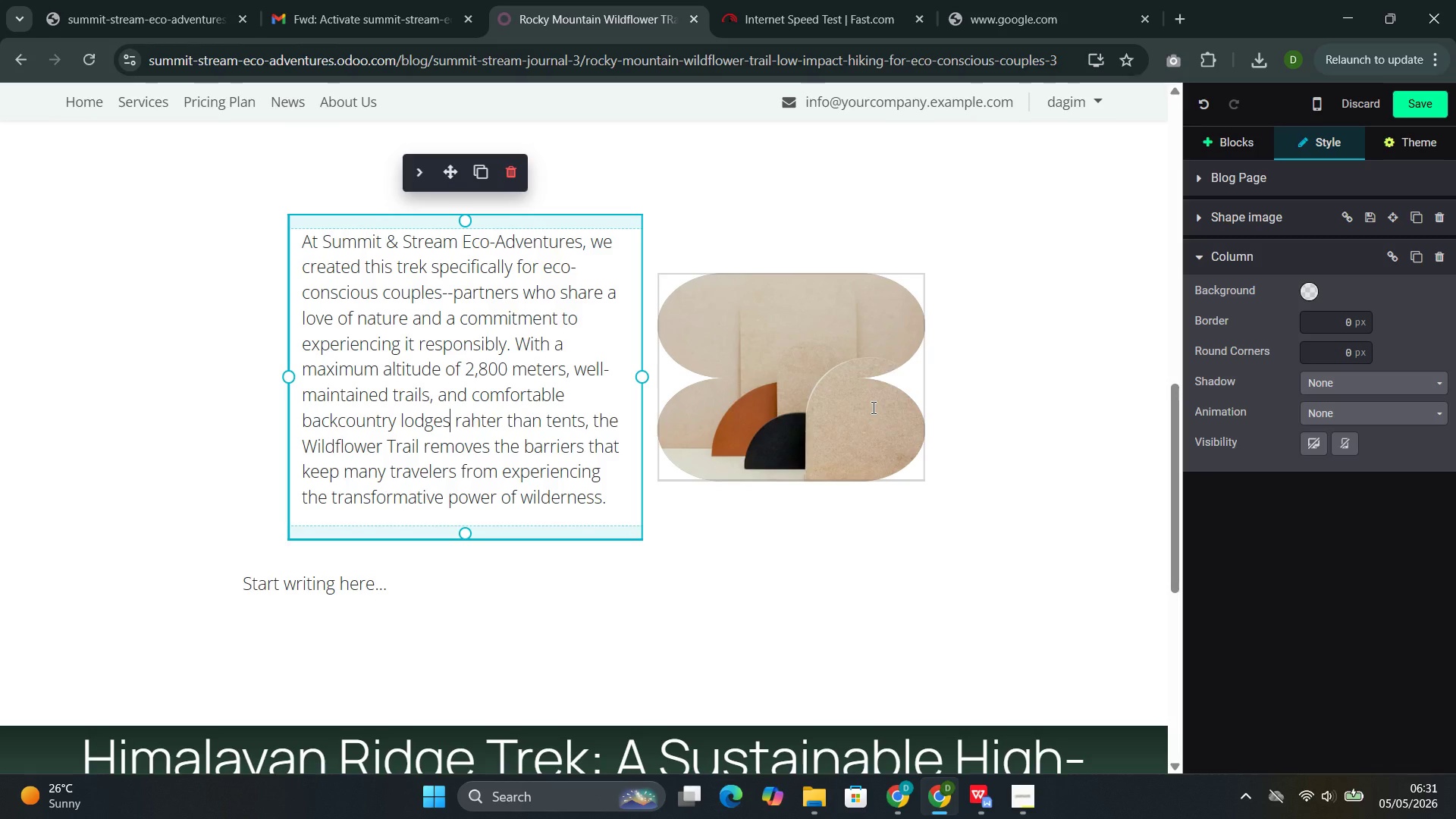 
wait(19.22)
 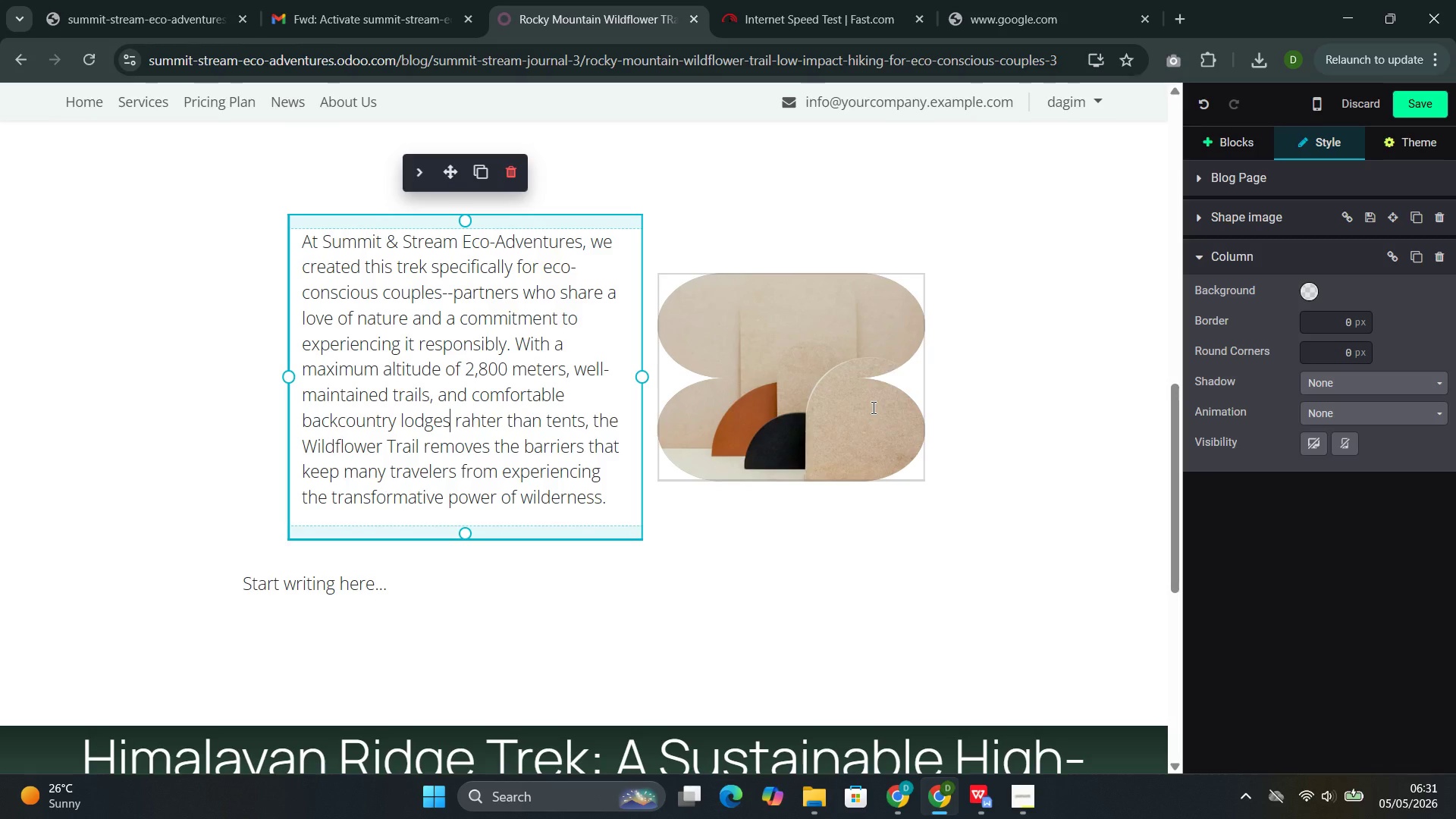 
left_click([472, 175])
 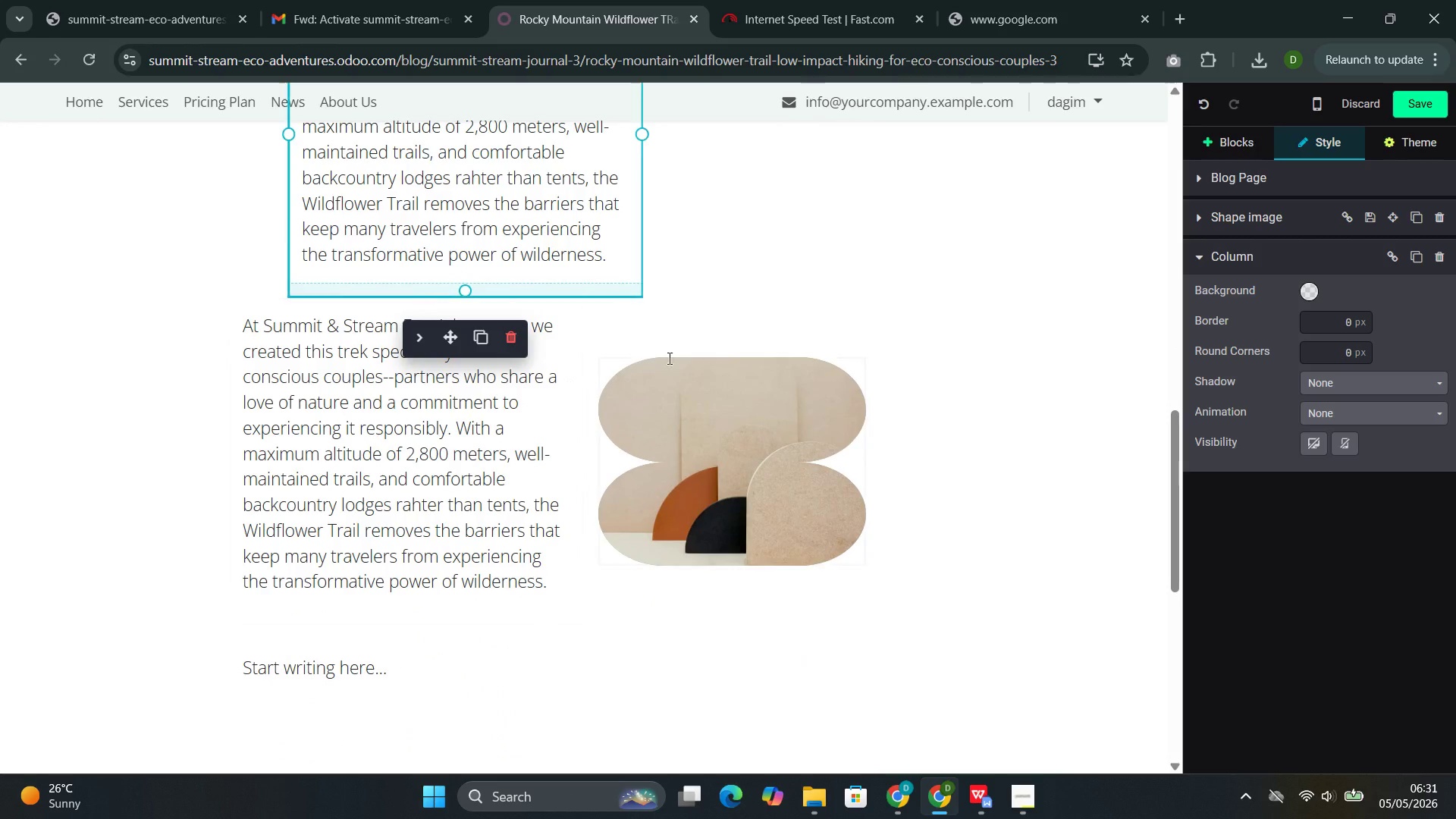 
left_click([716, 329])
 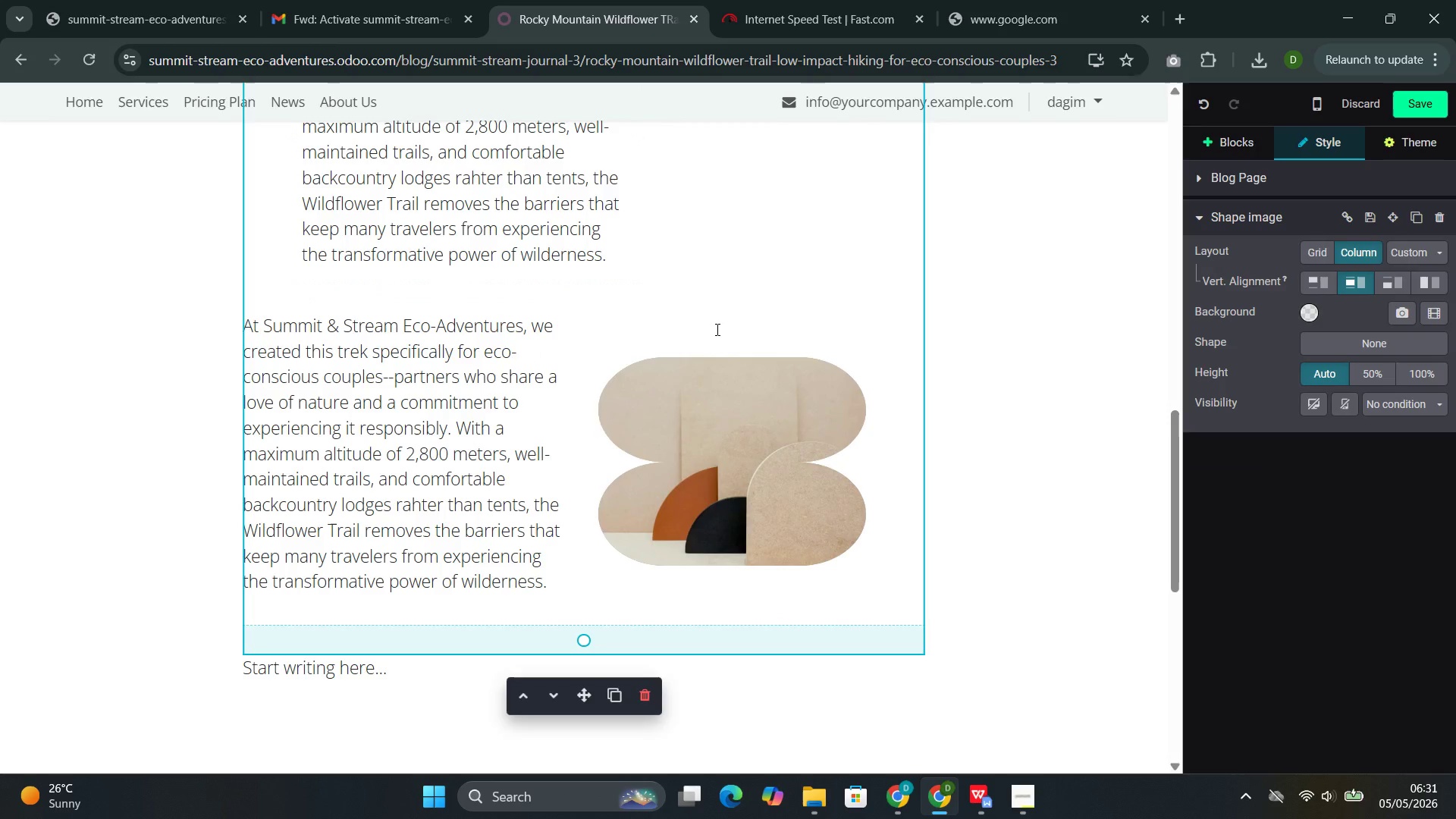 
key(Control+Z)
 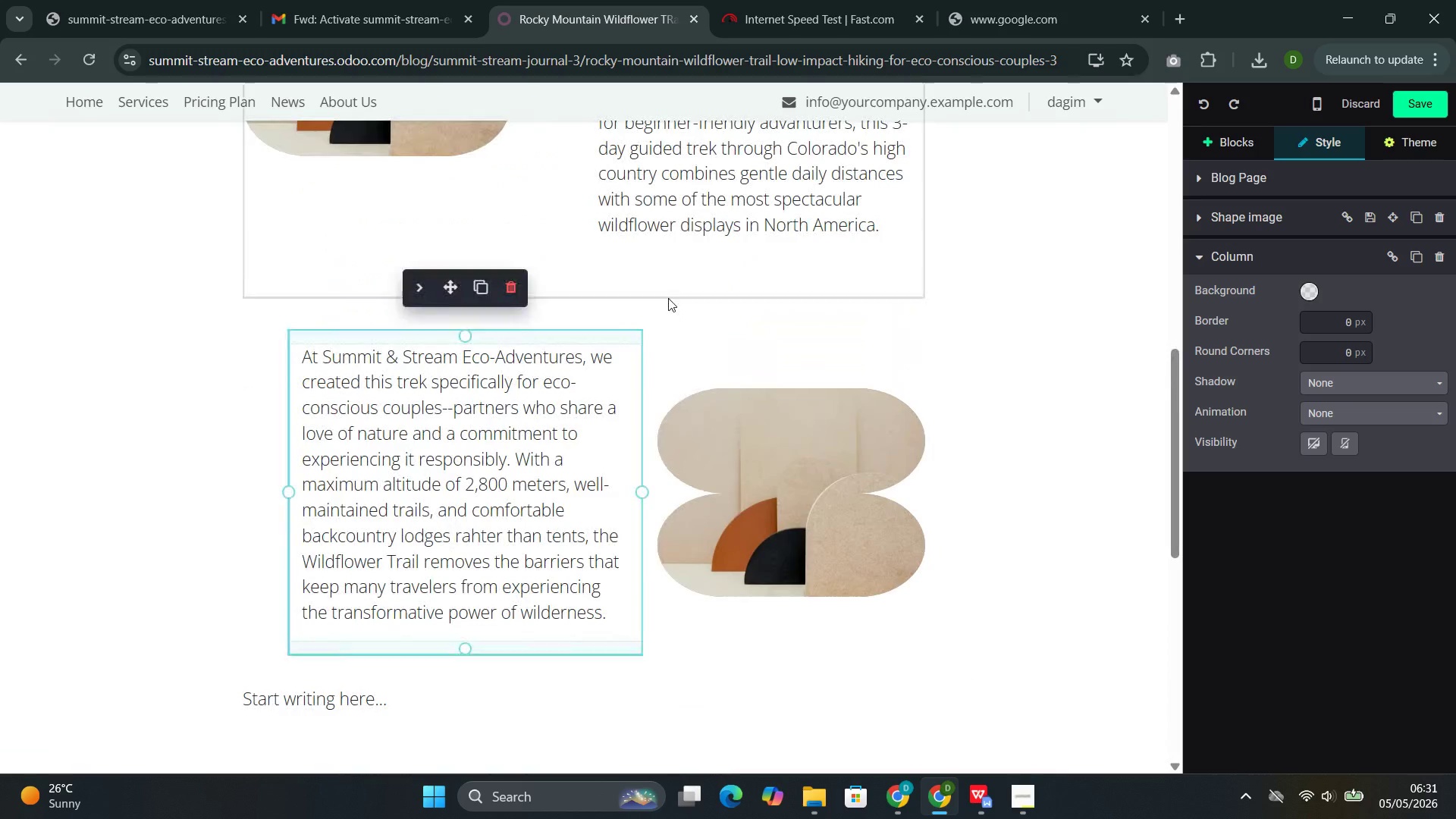 
left_click([668, 298])
 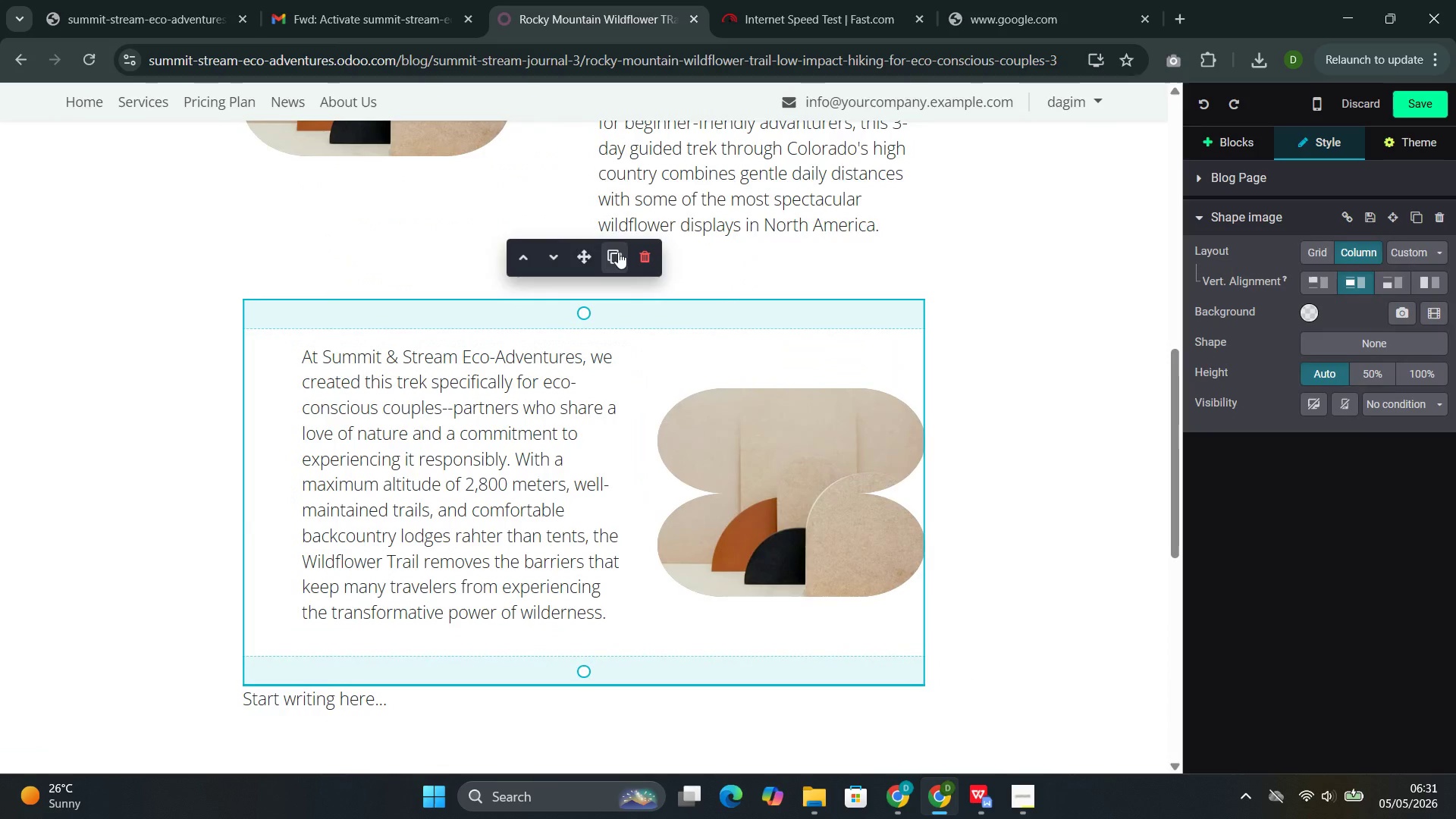 
left_click([619, 252])
 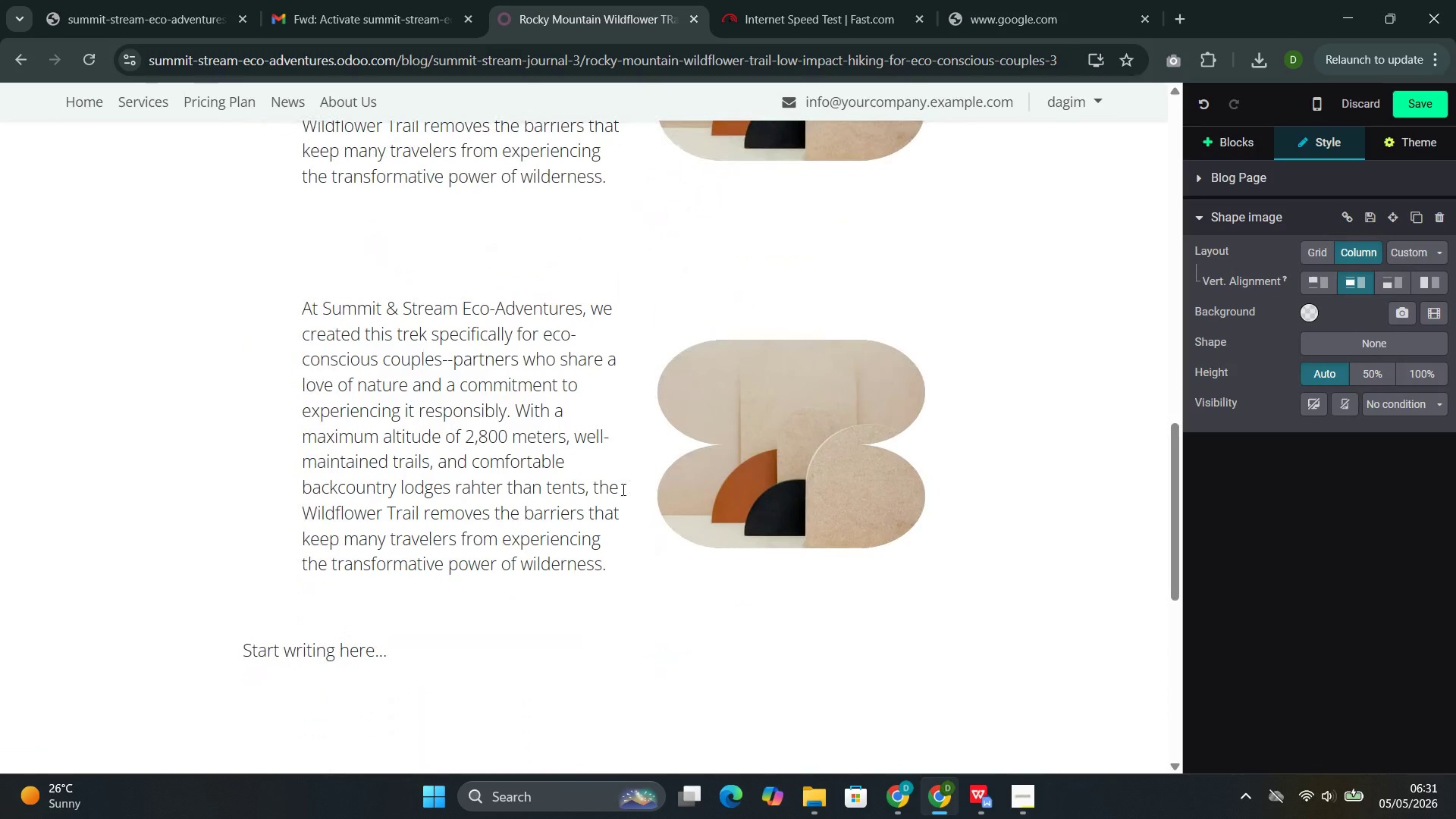 
double_click([465, 382])
 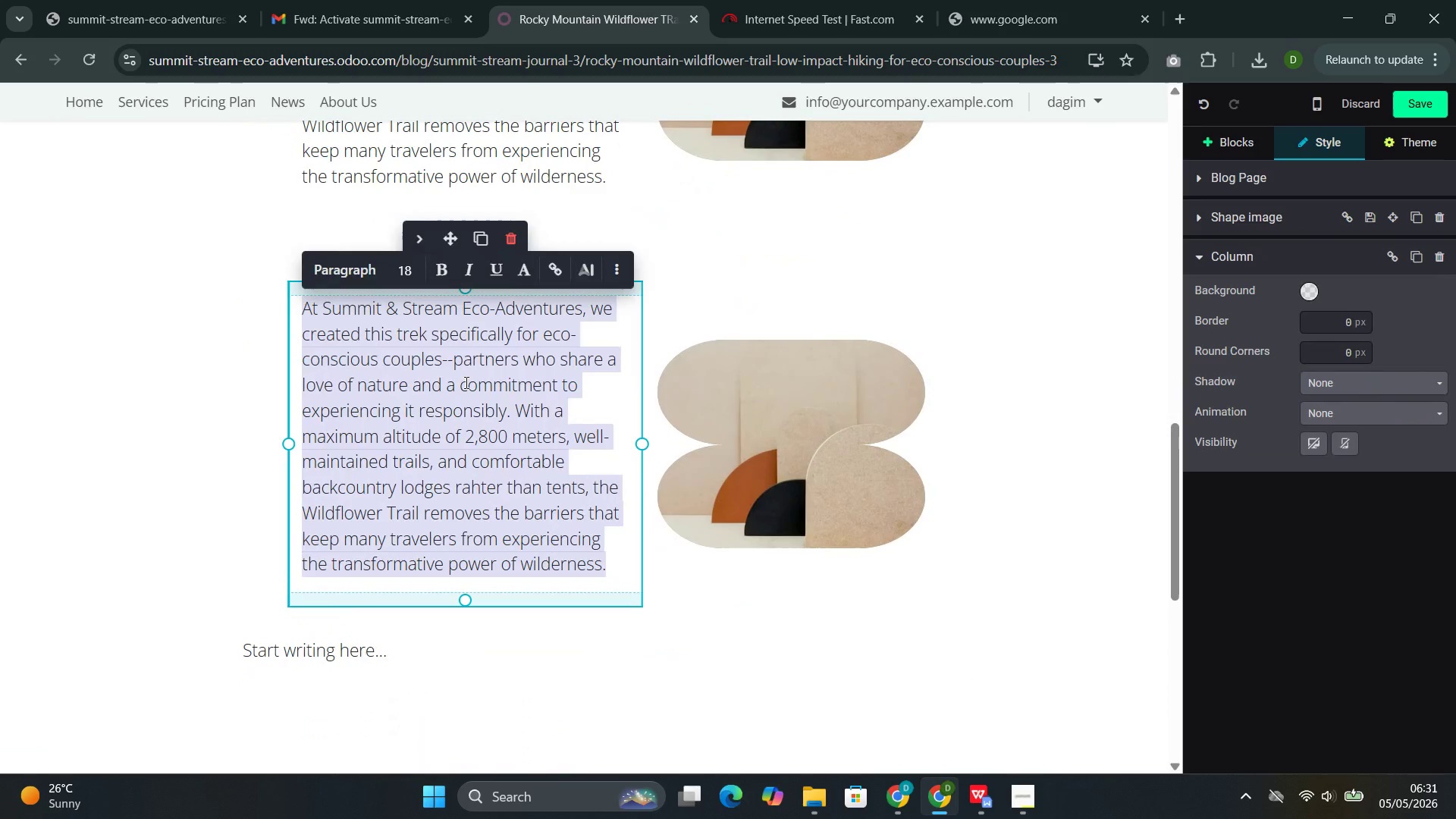 
triple_click([465, 382])
 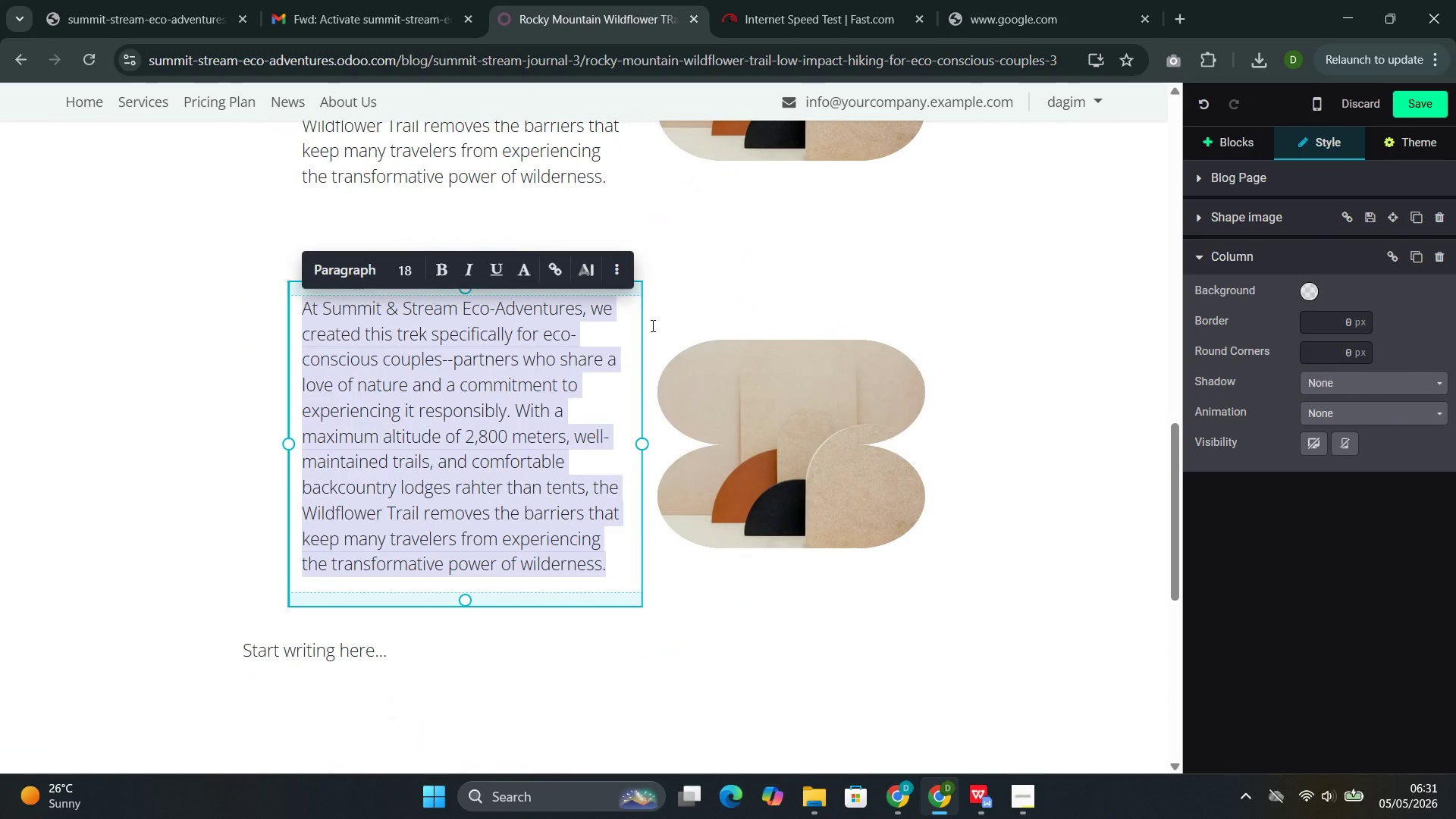 
left_click([748, 350])
 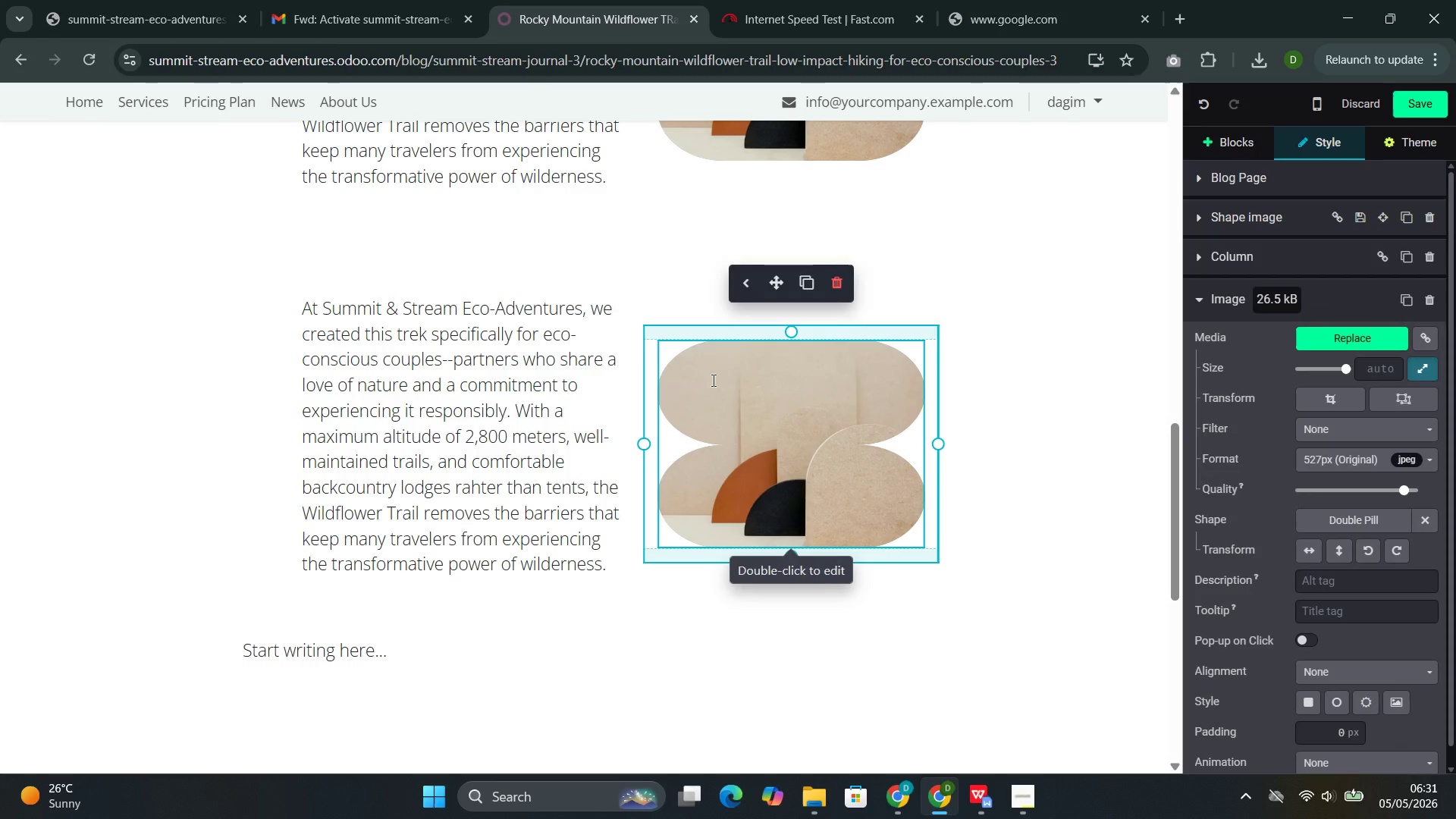 
left_click([714, 394])
 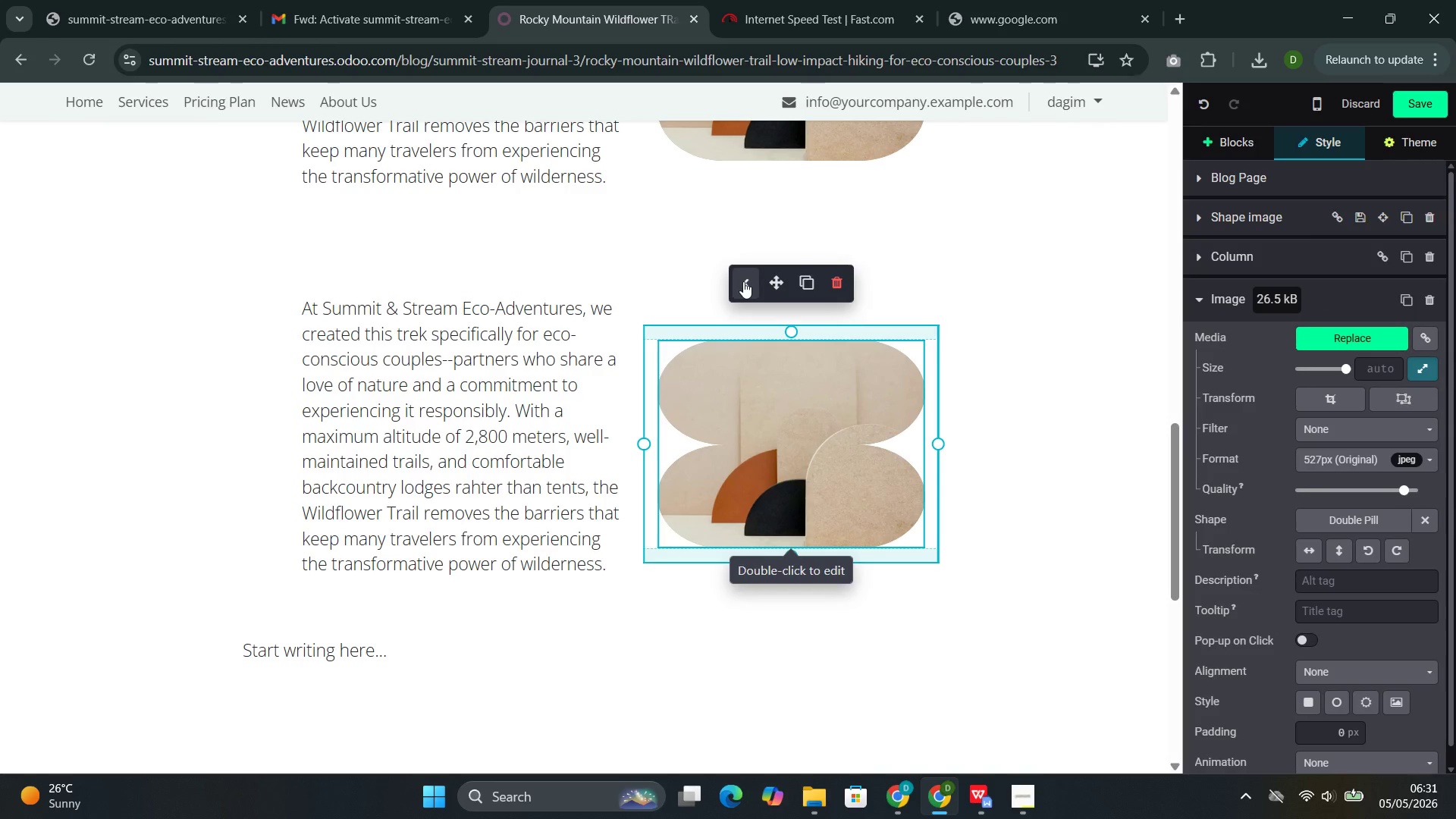 
left_click([743, 282])
 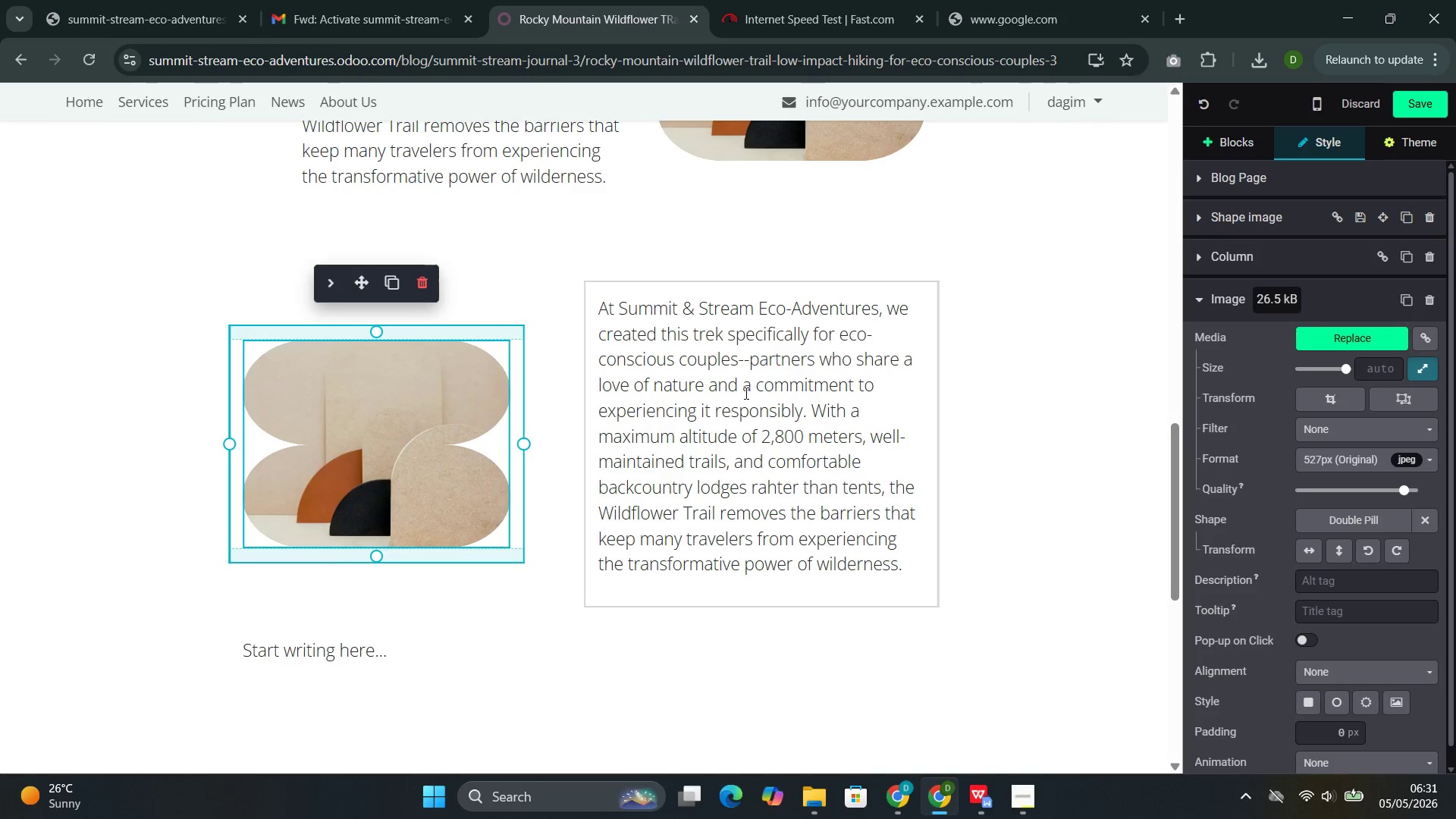 
double_click([745, 393])
 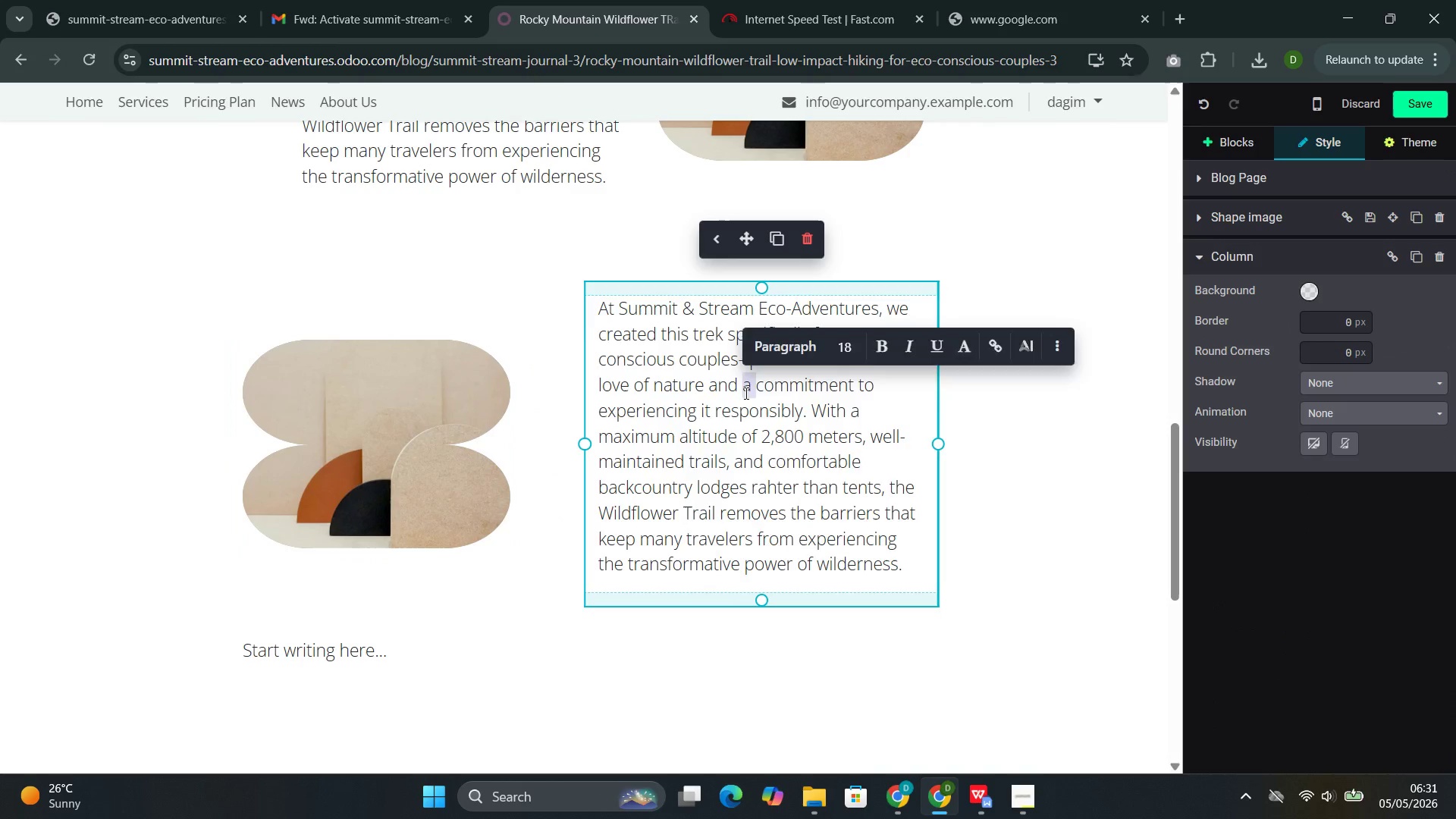 
triple_click([745, 393])
 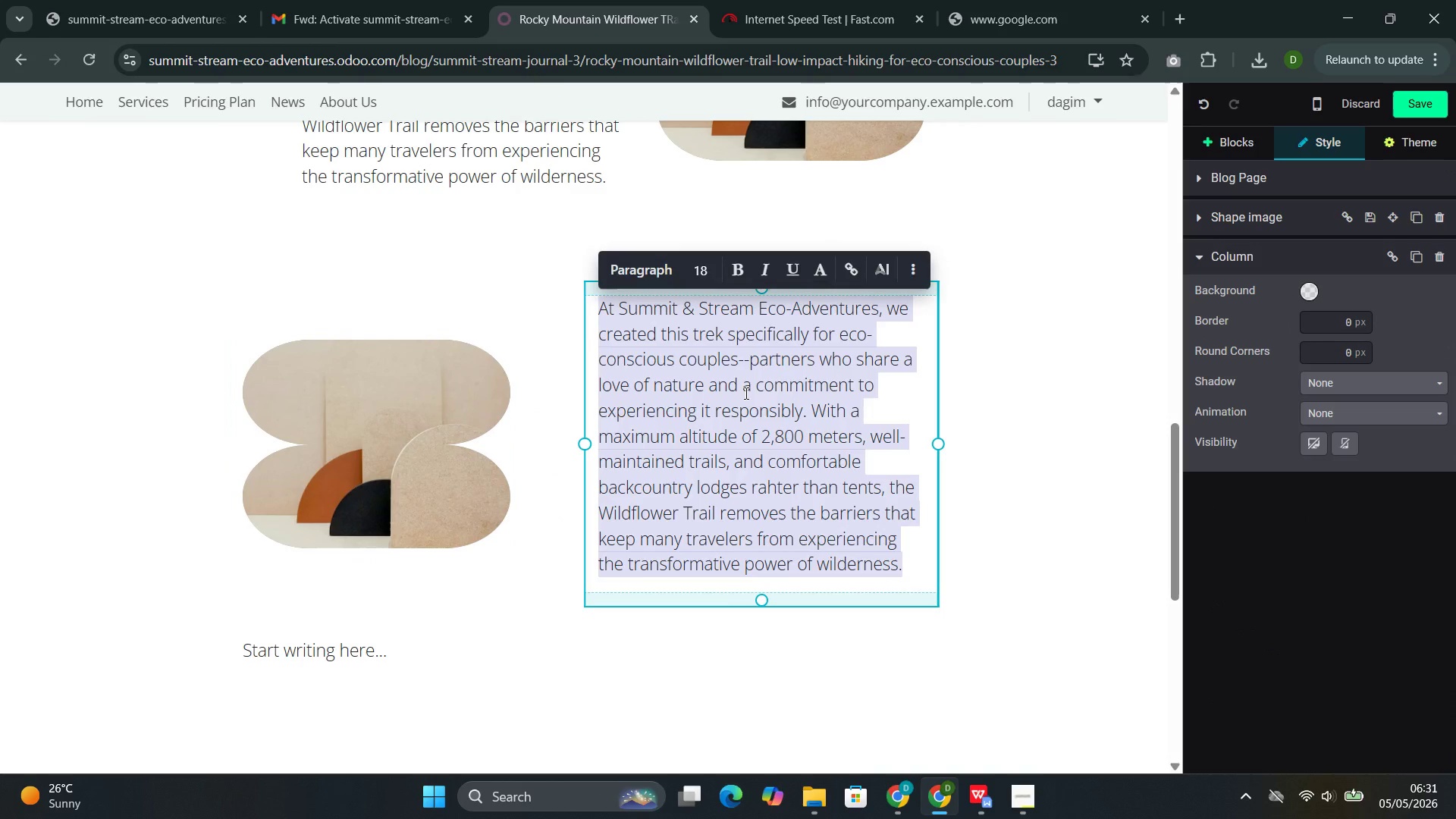 
type(The Route--Wildflowers, Waterfalls, and Alpine Lakes)
 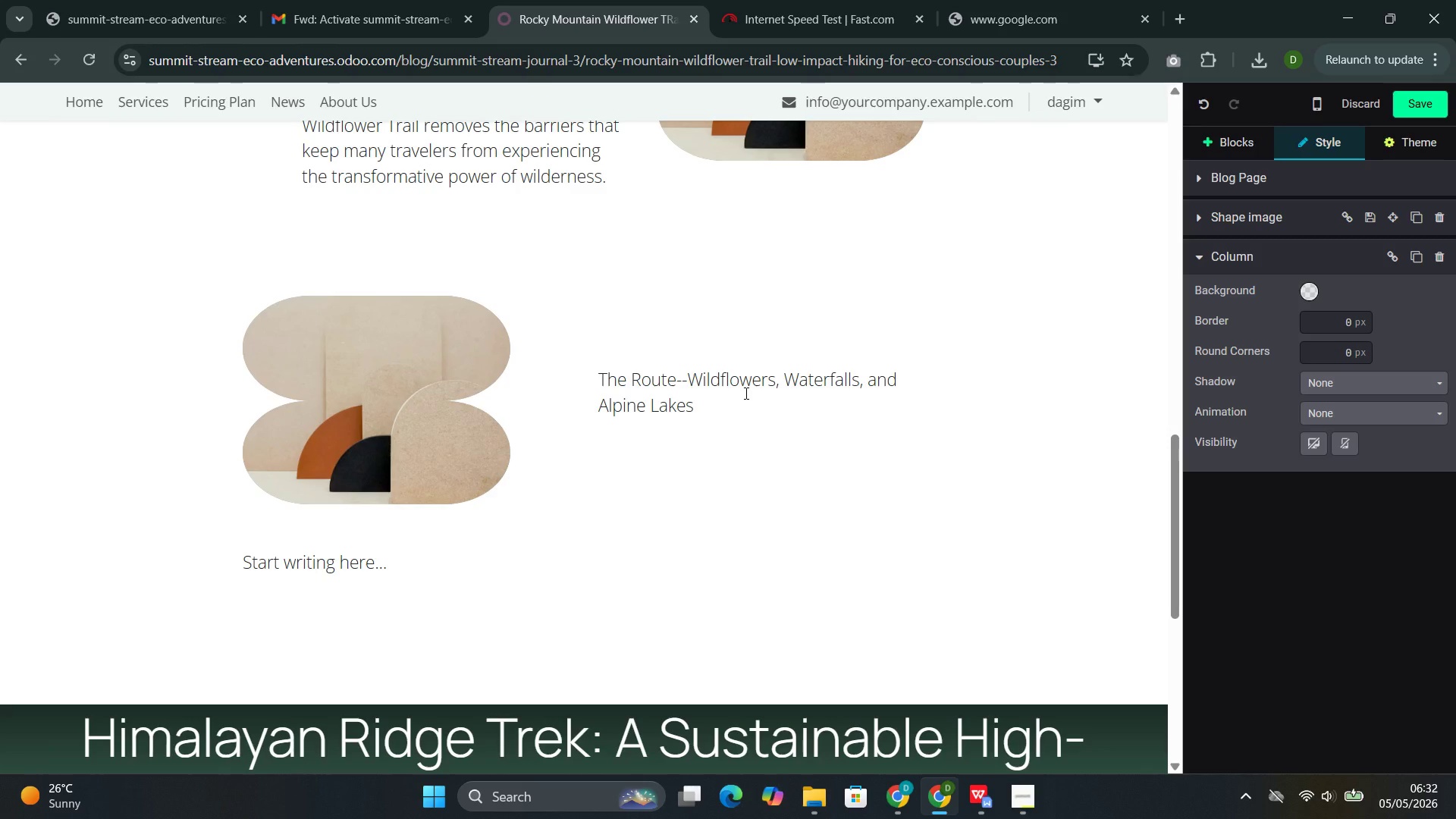 
left_click_drag(start_coordinate=[708, 406], to_coordinate=[600, 372])
 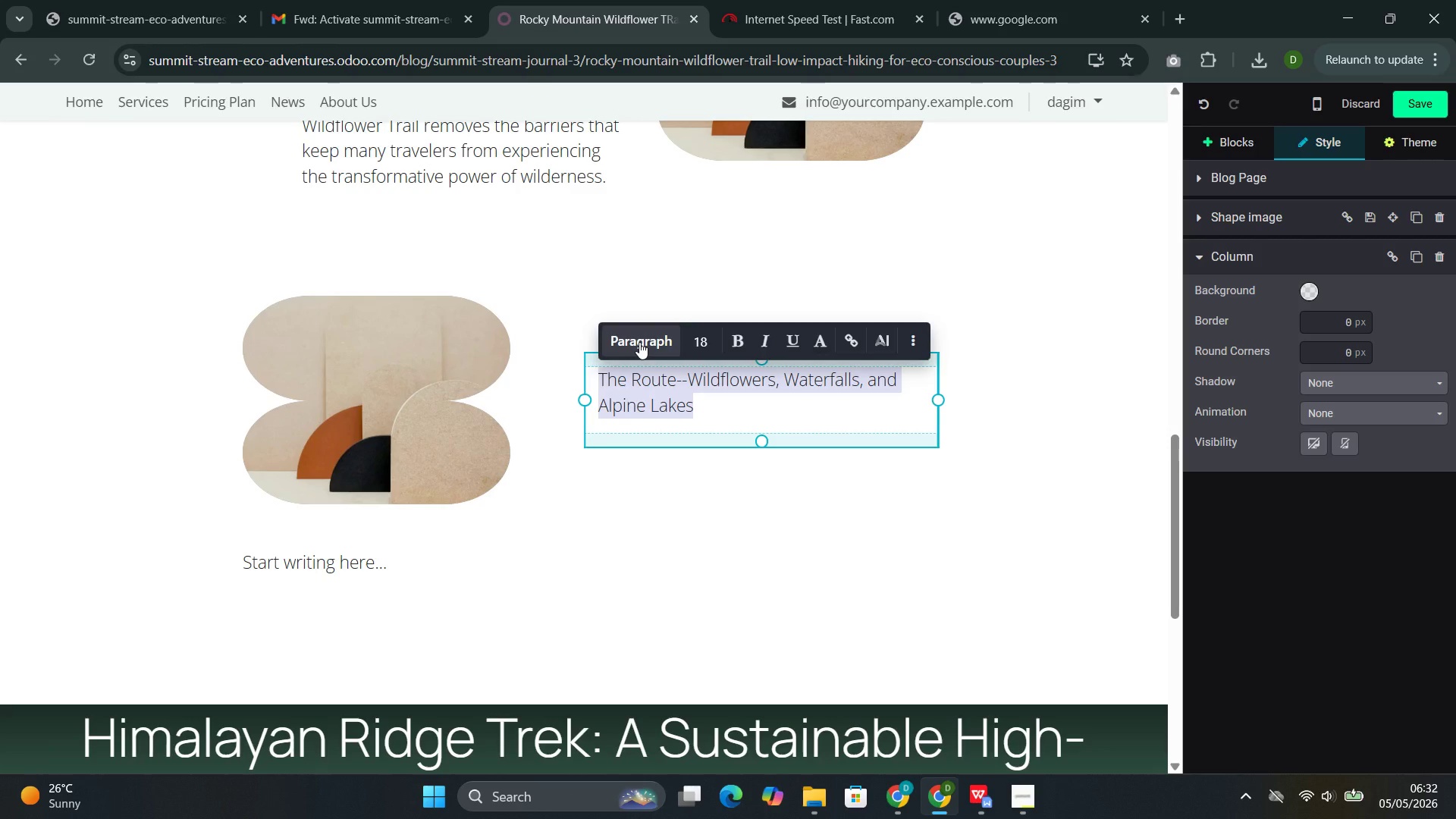 
left_click([639, 342])
 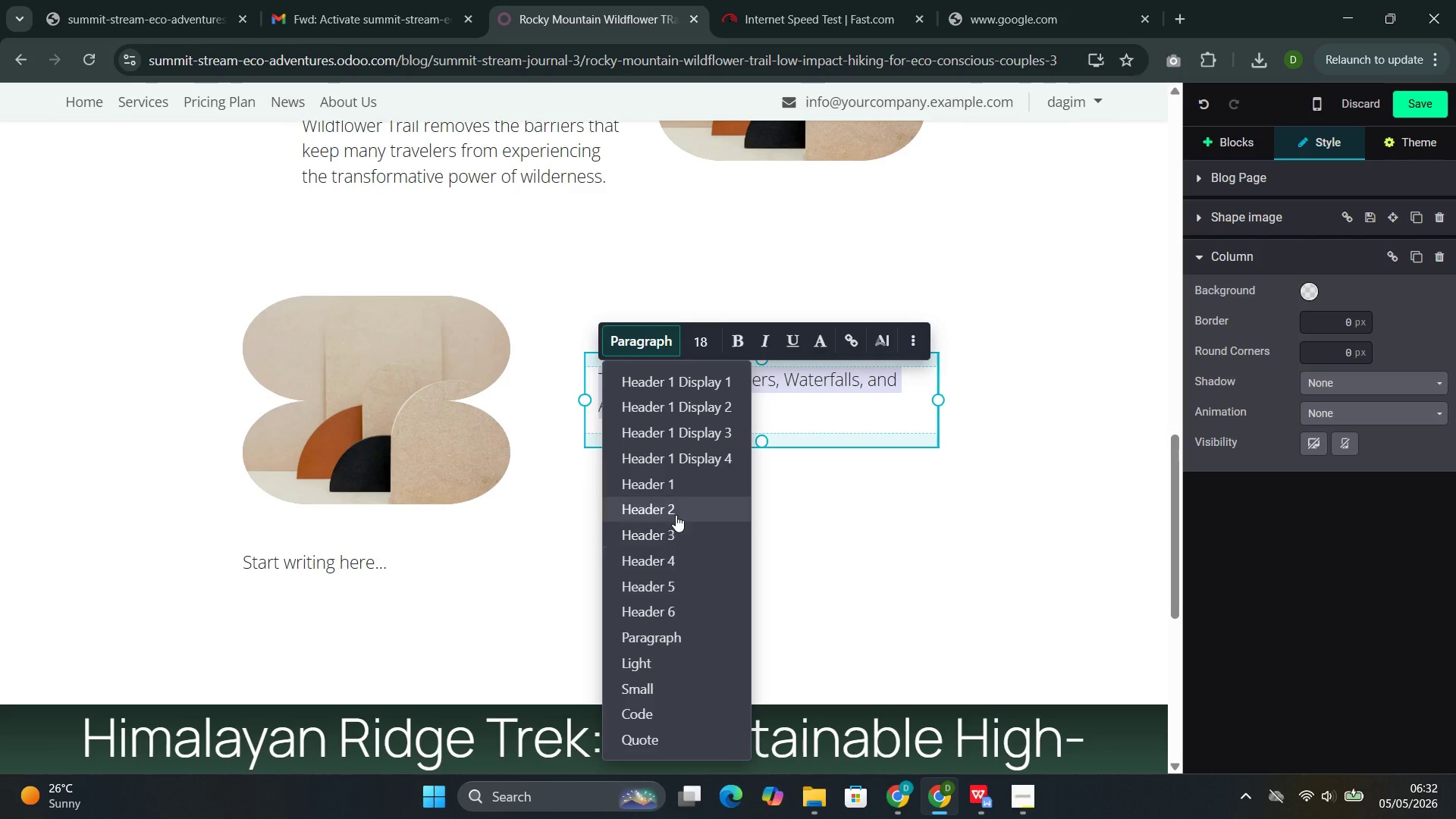 
left_click([677, 513])
 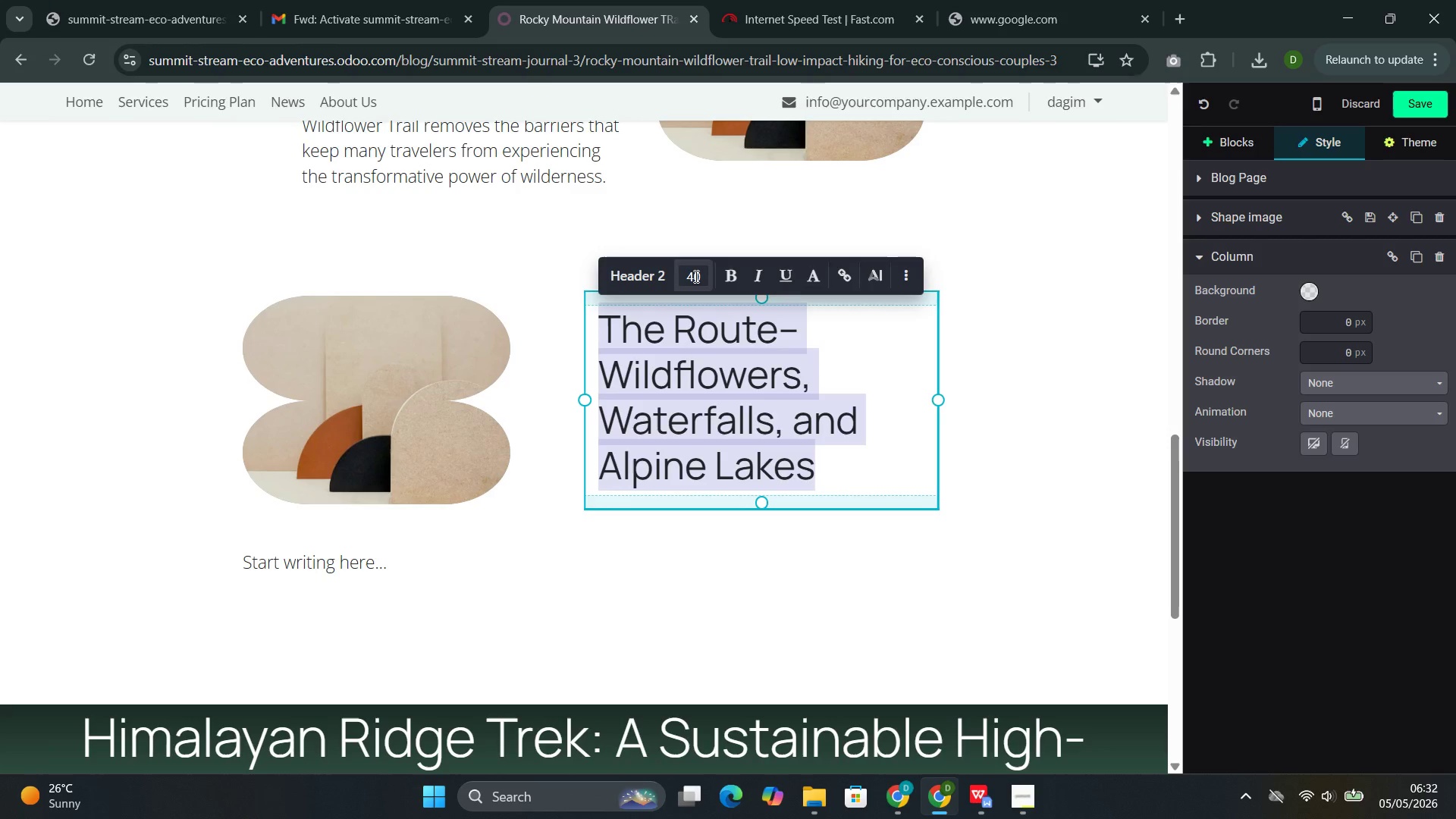 
left_click([694, 276])
 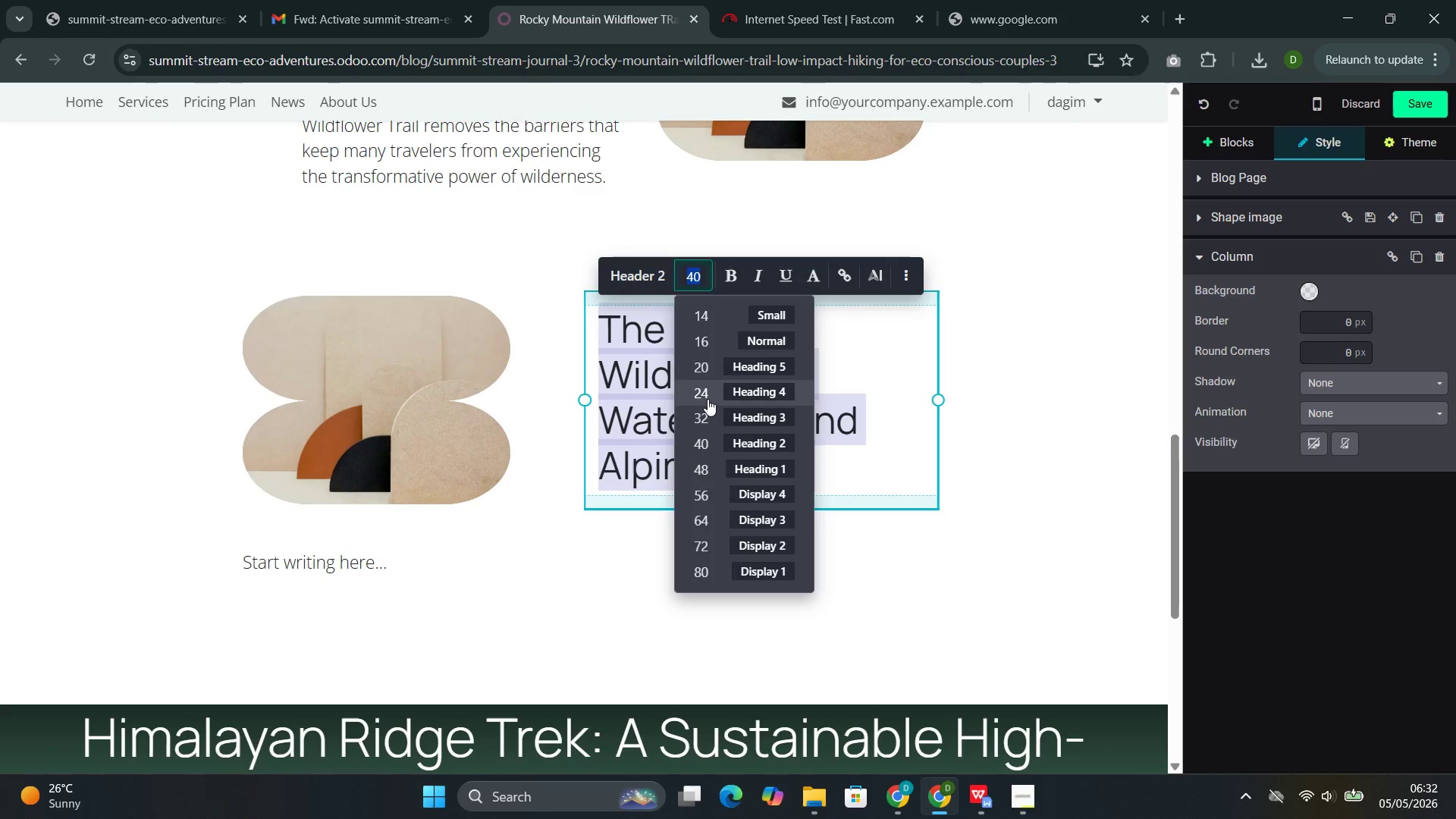 
left_click([708, 399])
 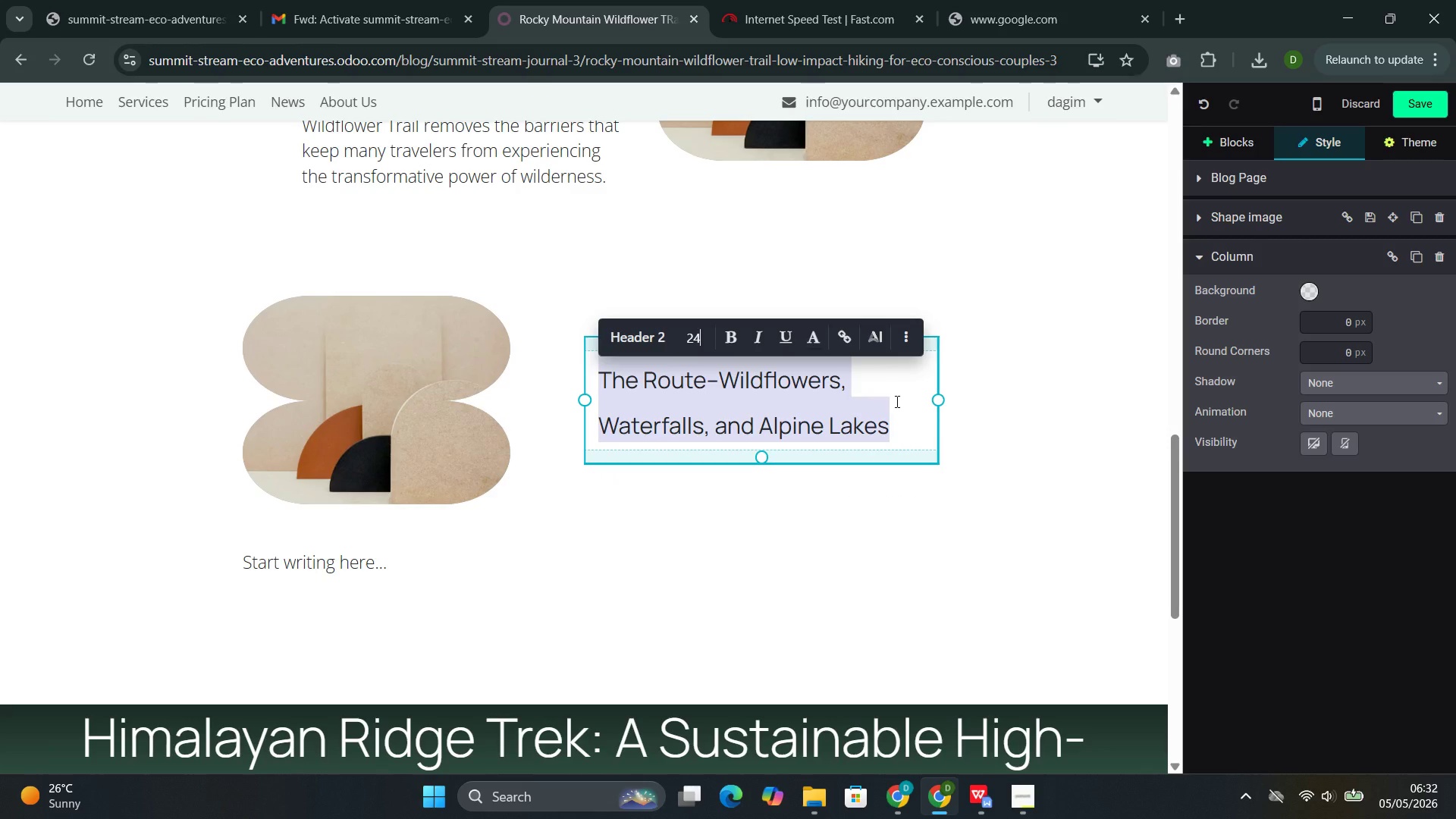 
left_click([896, 403])
 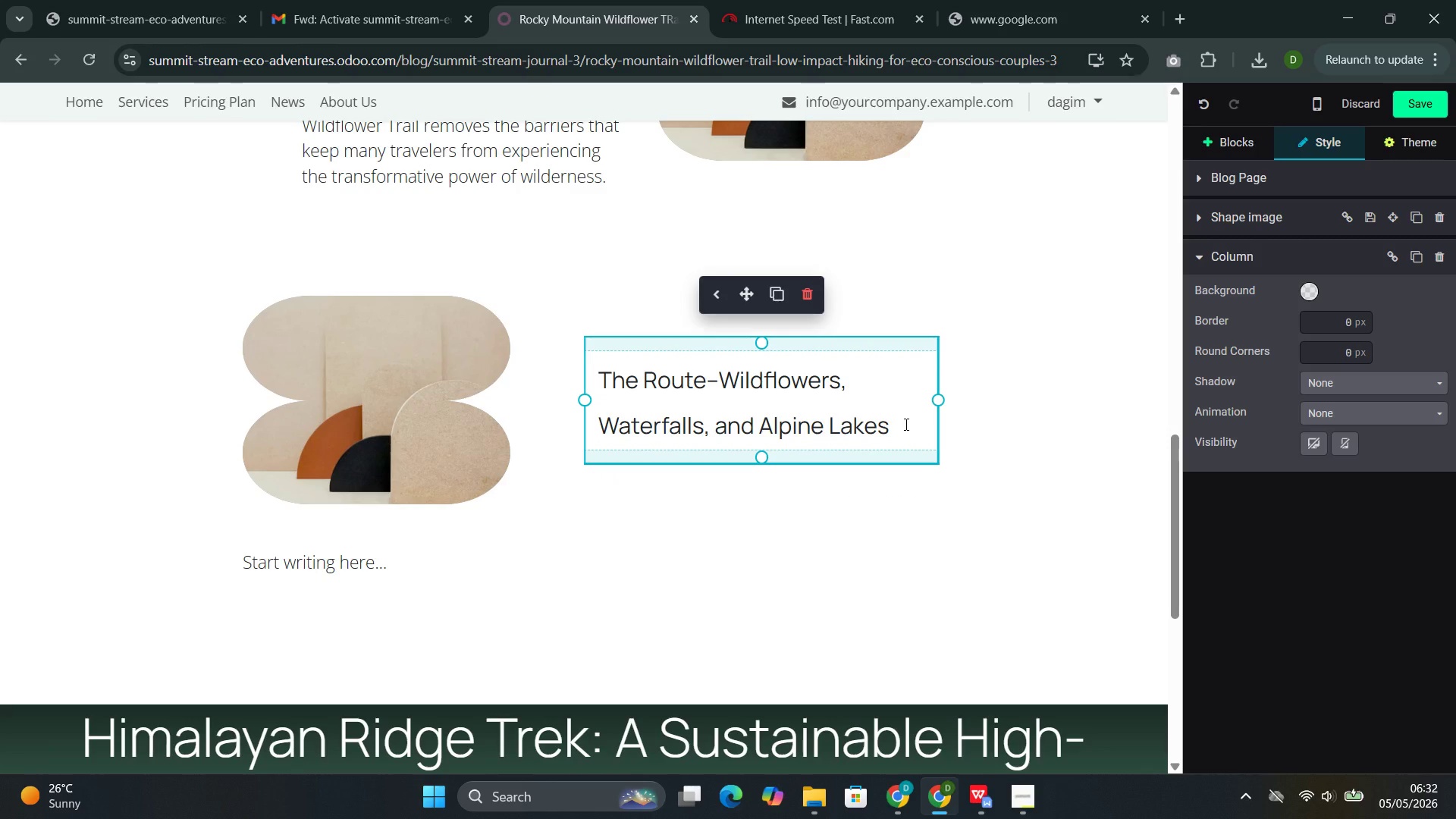 
key(Enter)
 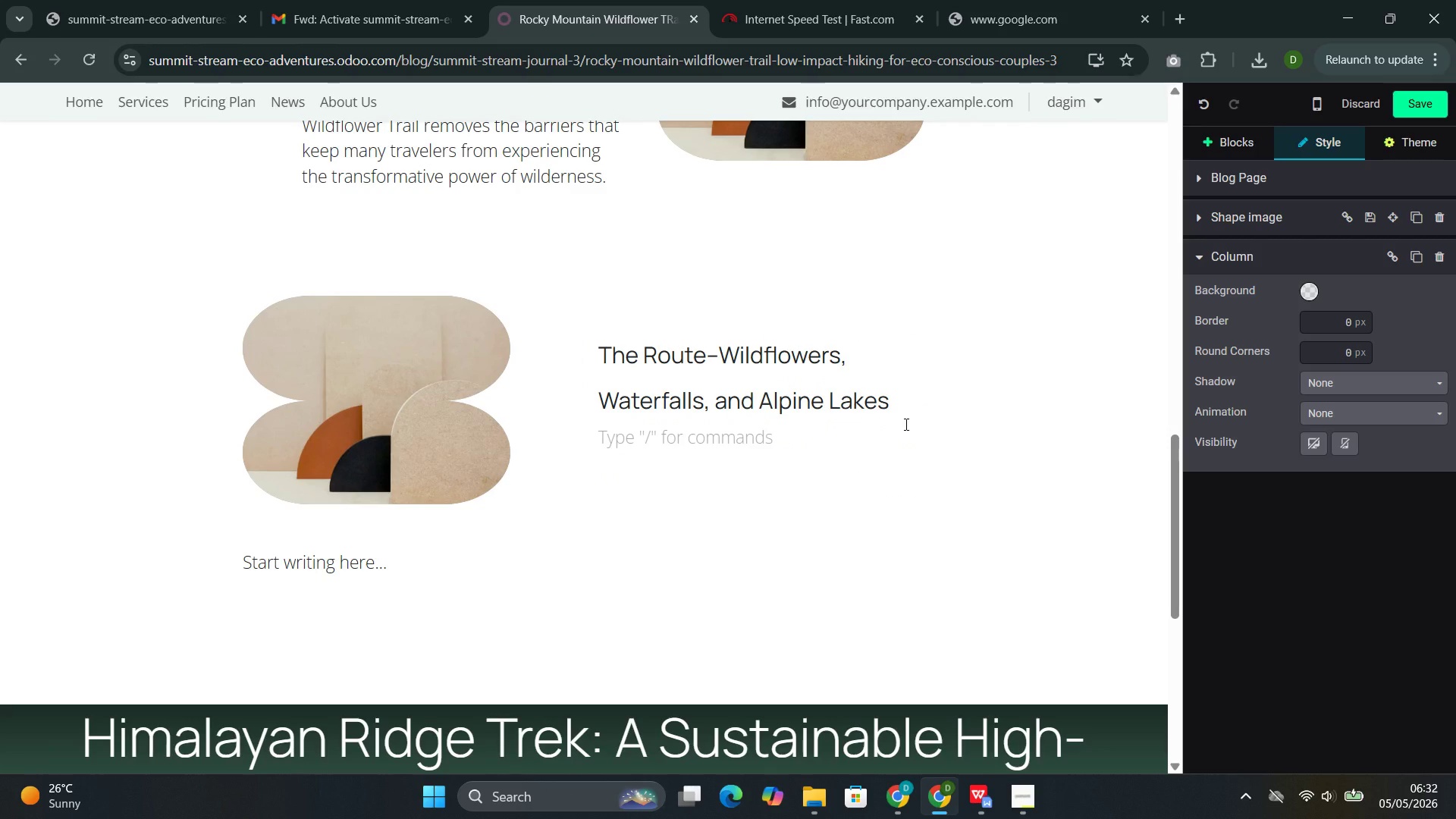 
key(Enter)
 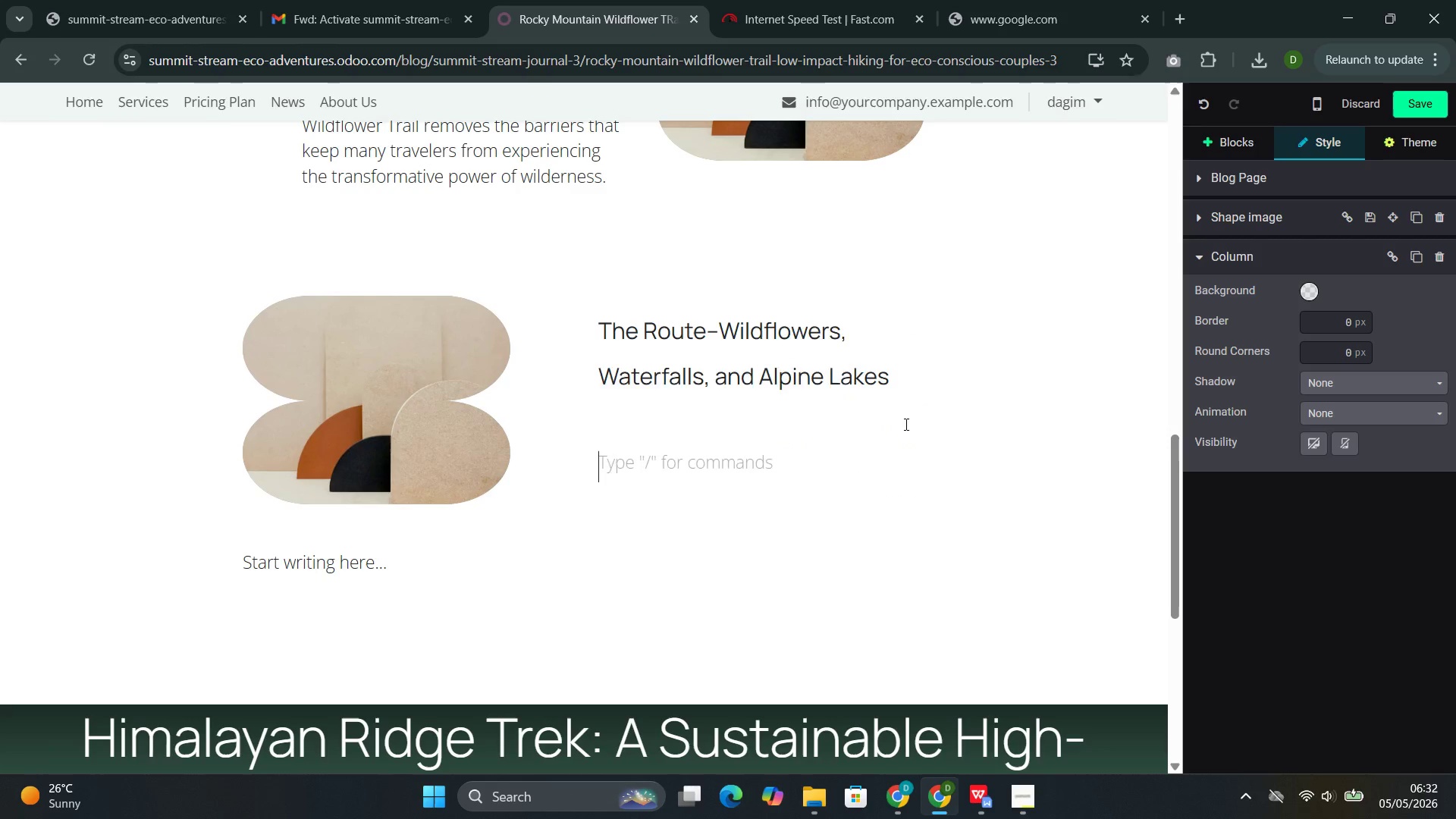 
key(Backspace)
 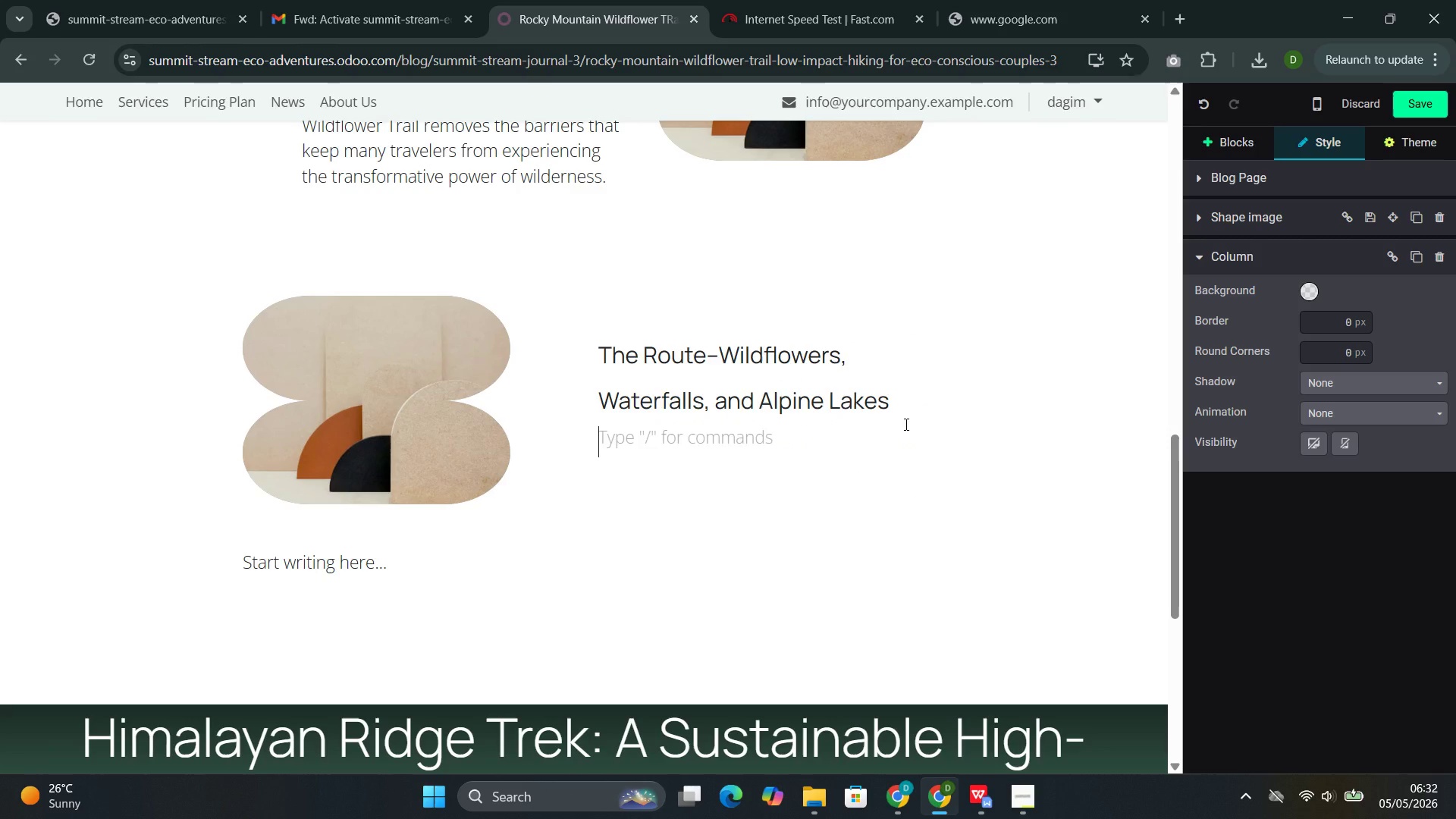 
key(Backspace)
 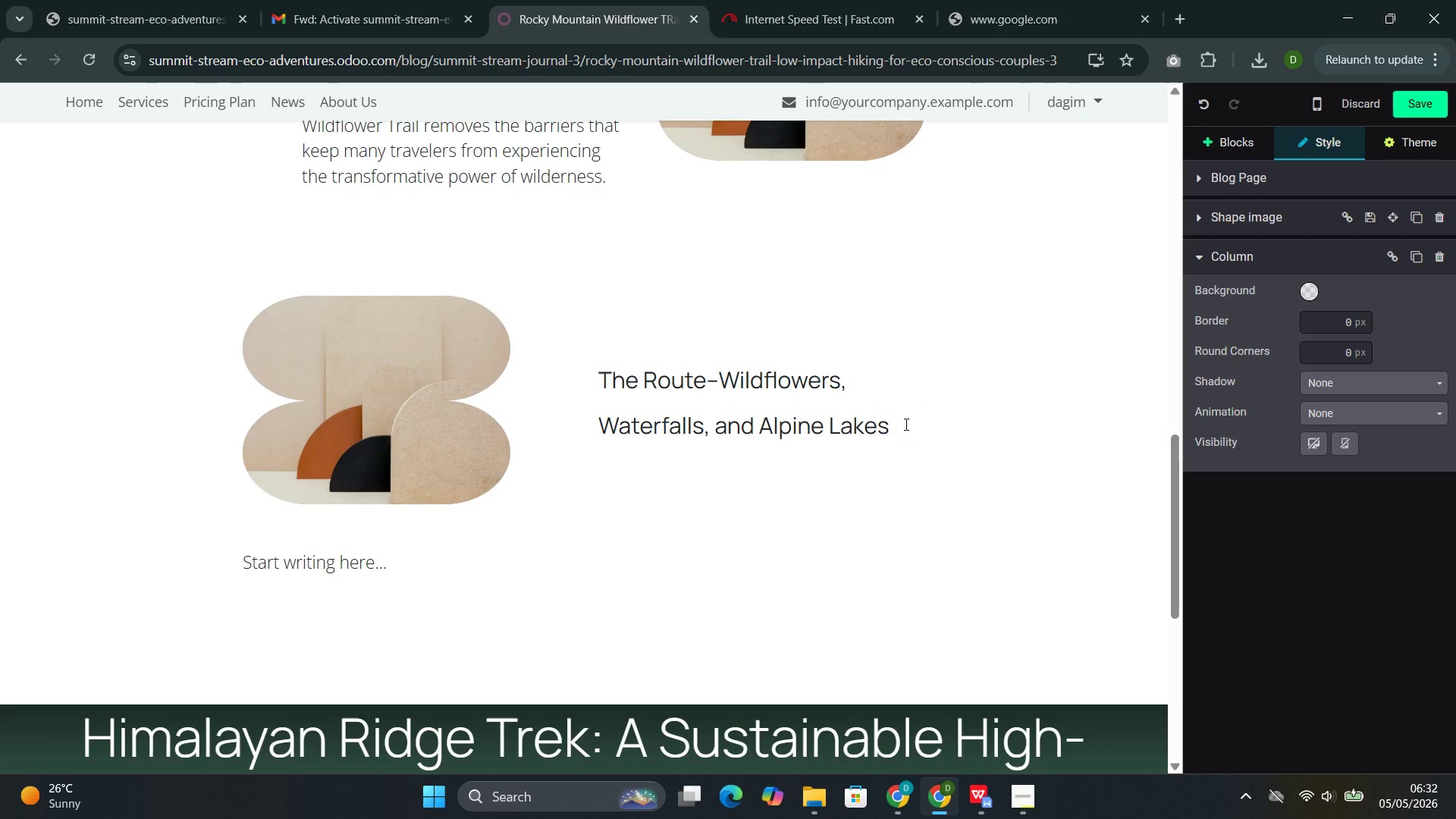 
key(Enter)
 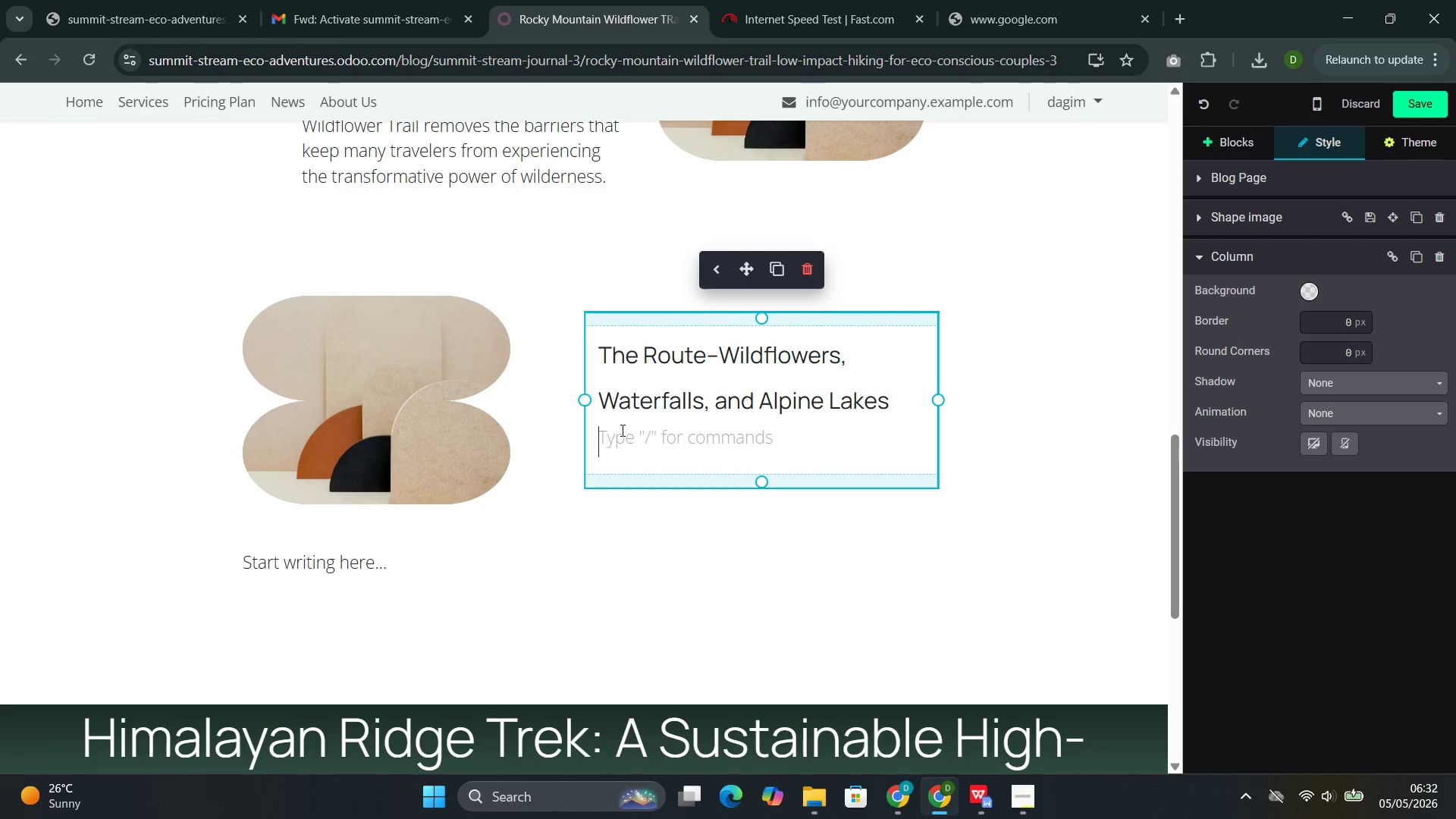 
double_click([618, 430])
 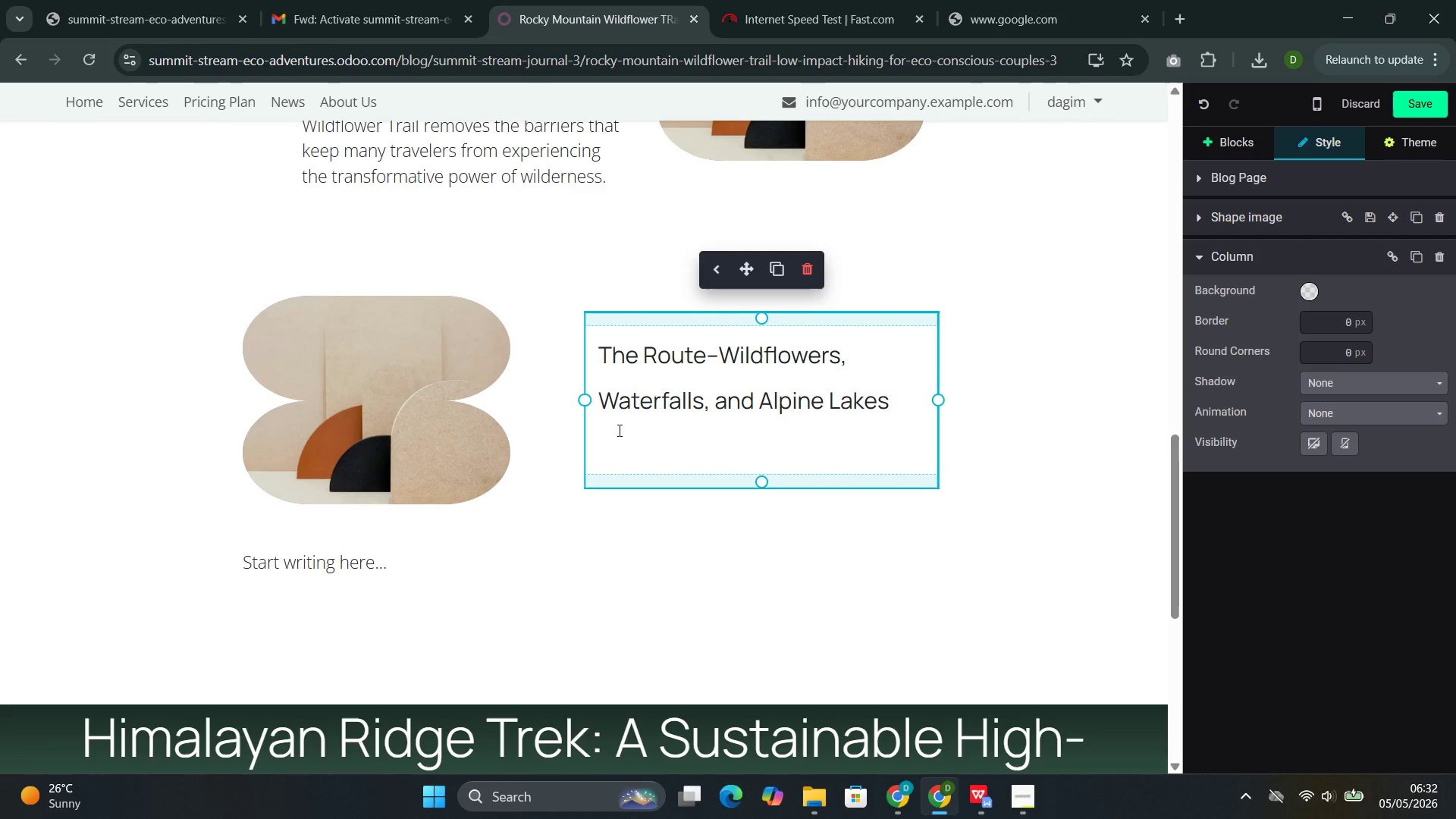 
triple_click([618, 430])
 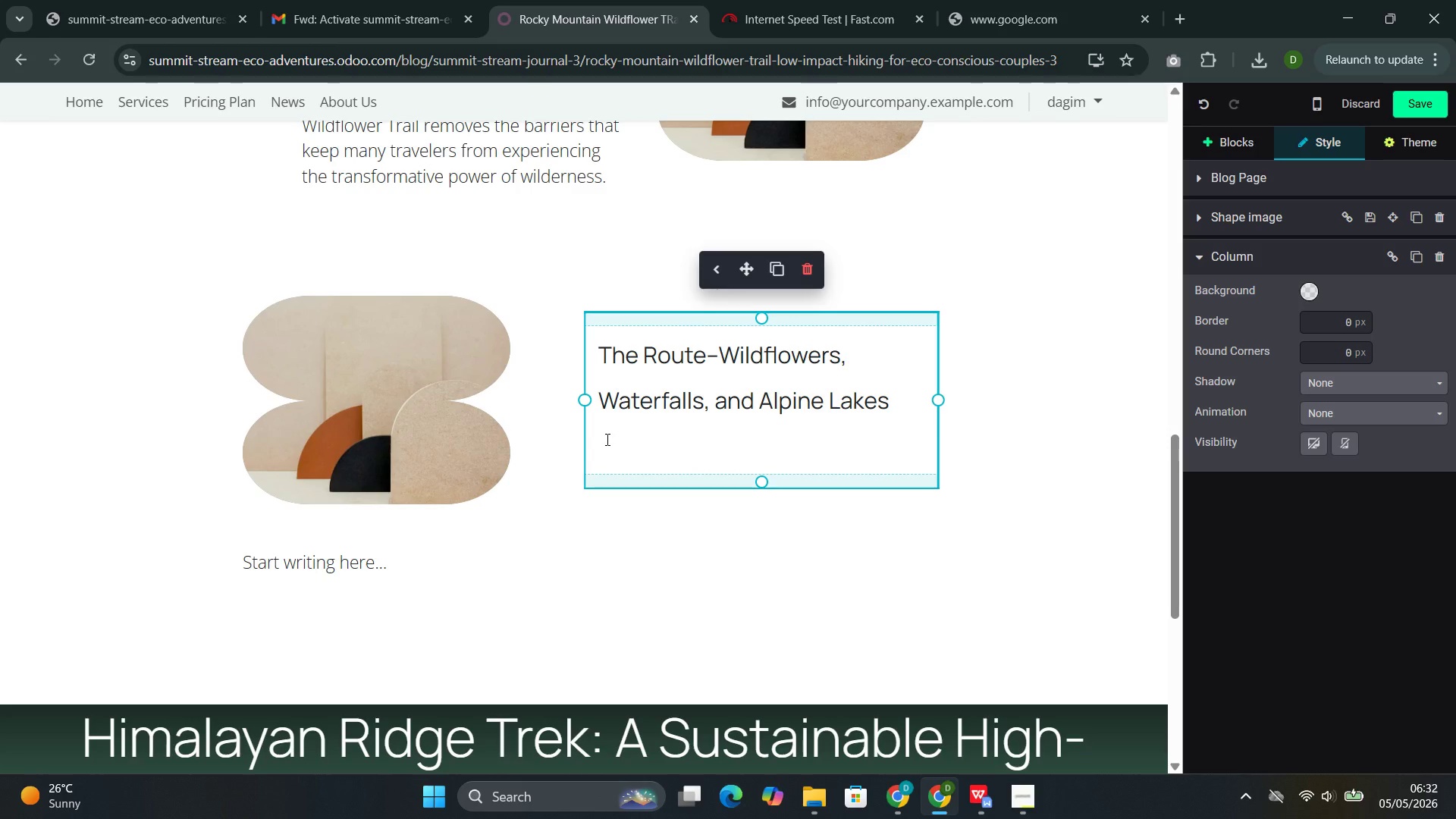 
double_click([606, 439])
 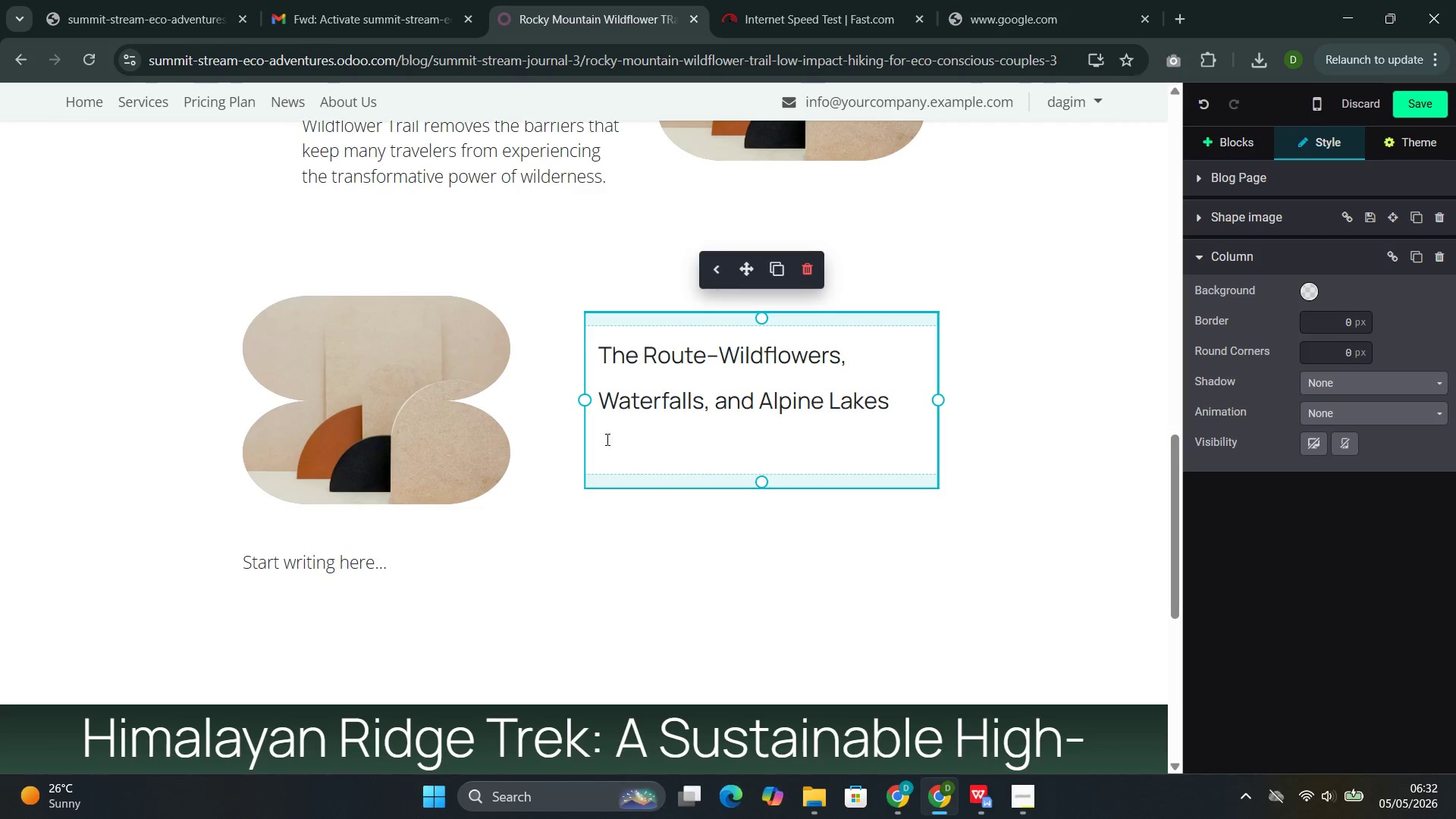 
triple_click([606, 439])
 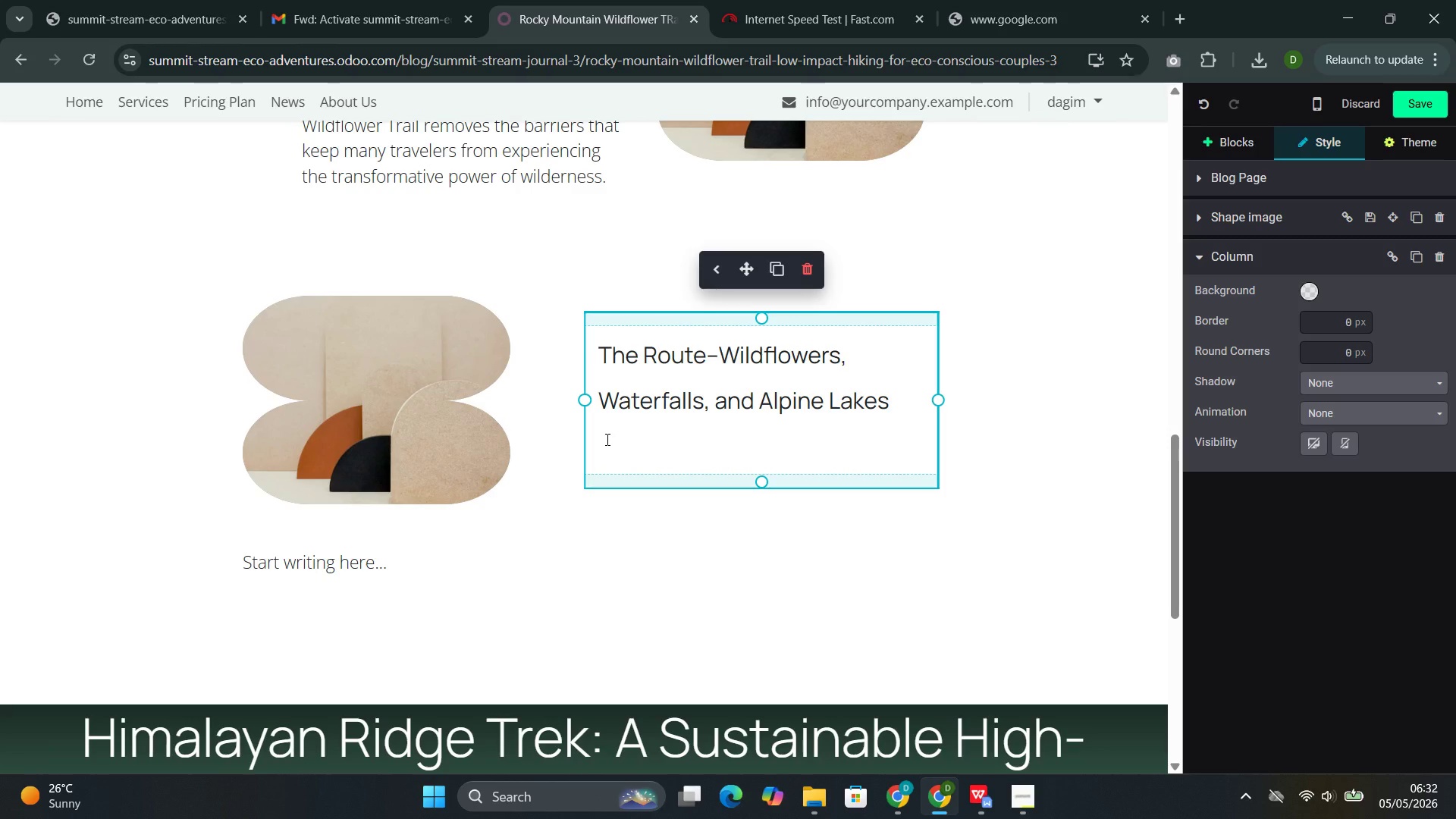 
triple_click([606, 439])
 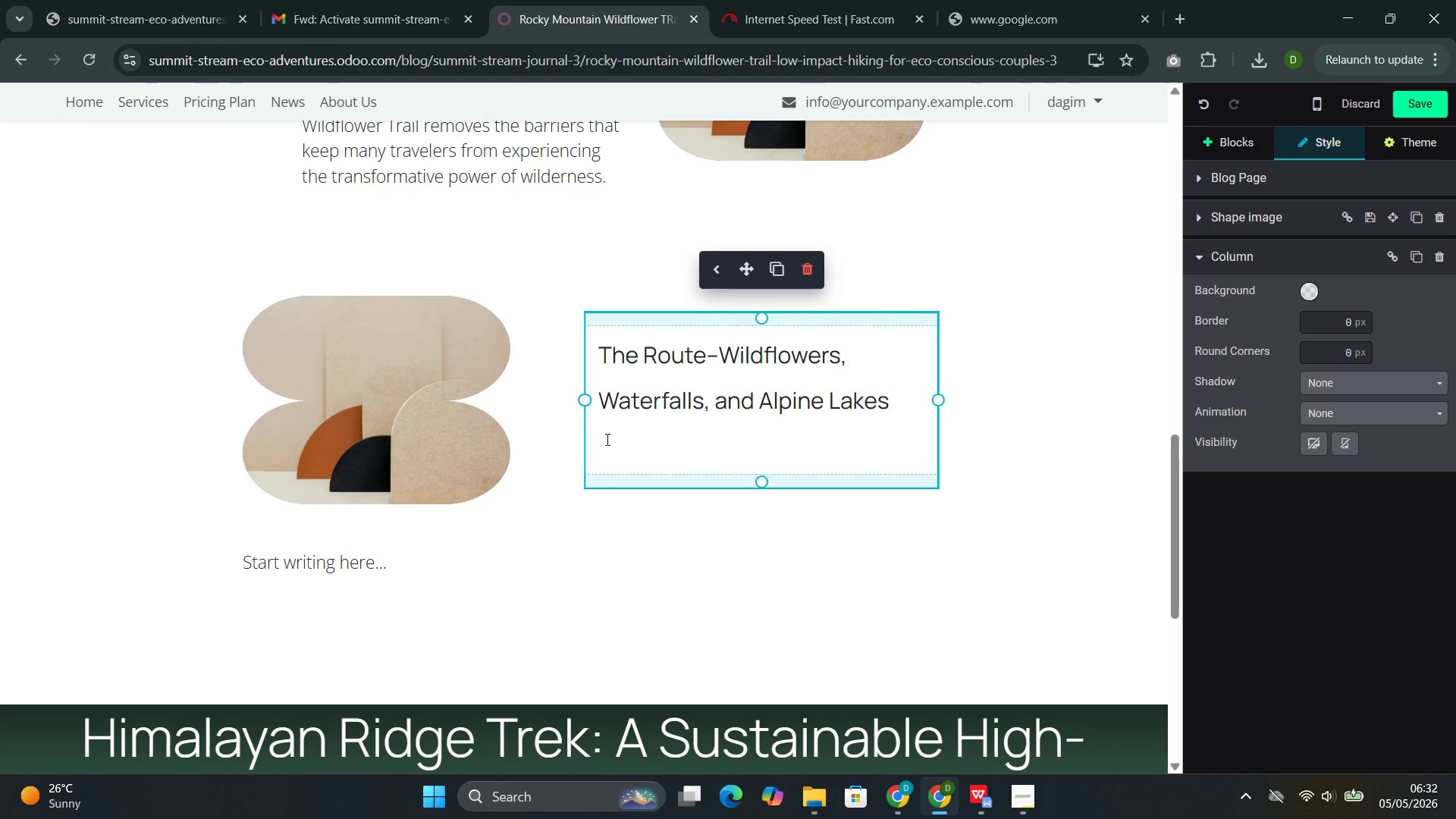 
key(S)
 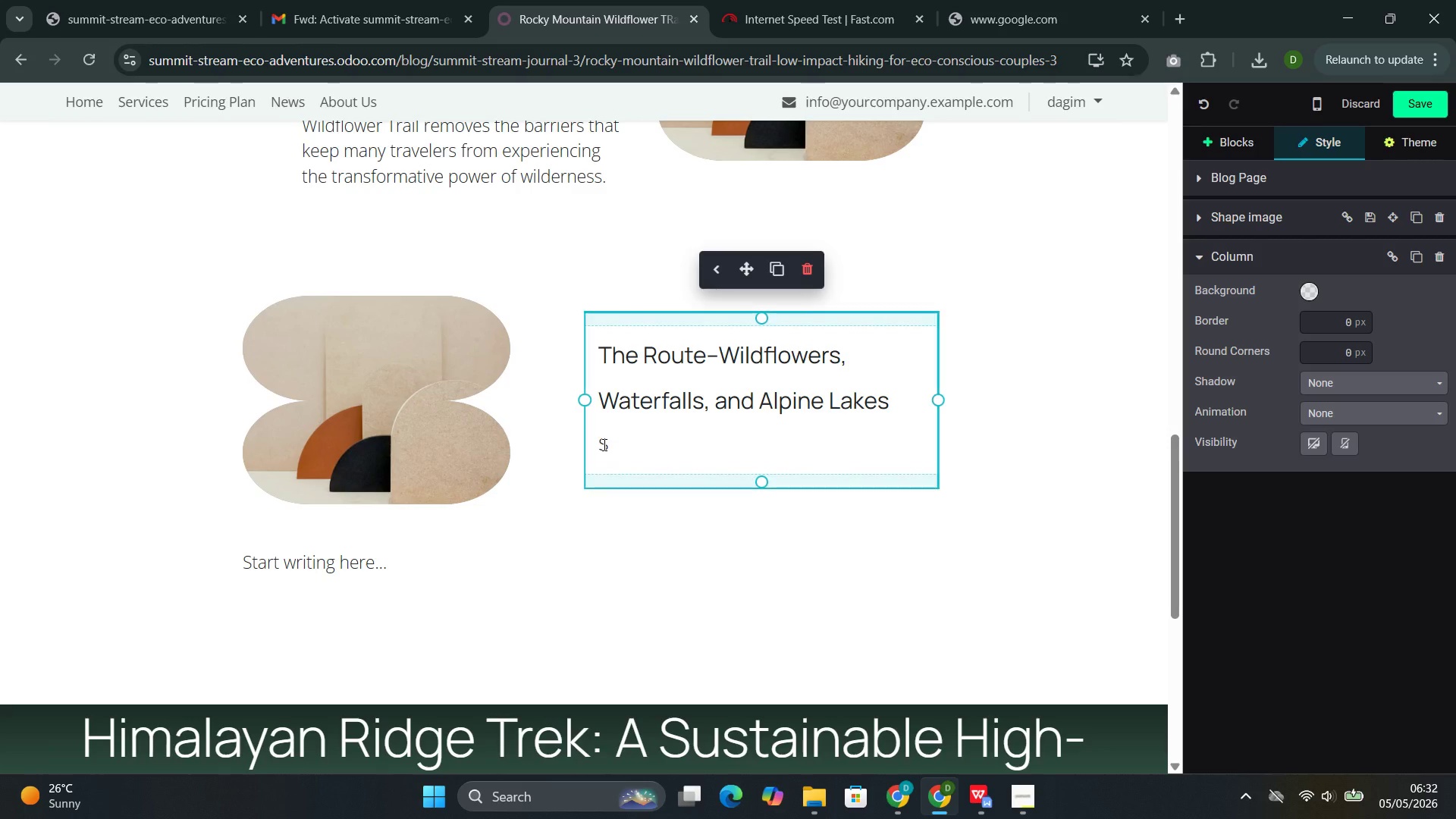 
double_click([603, 444])
 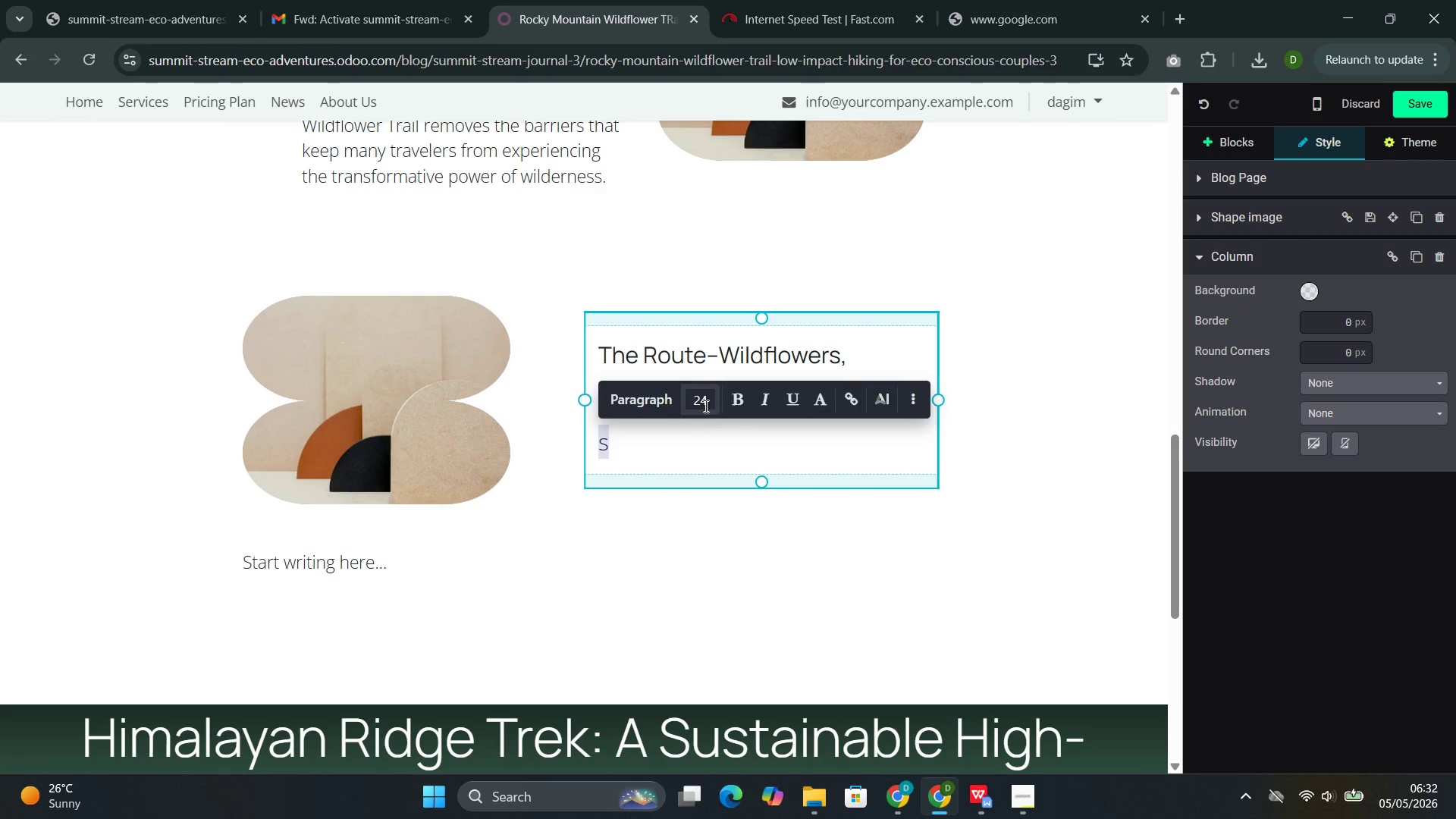 
left_click([707, 404])
 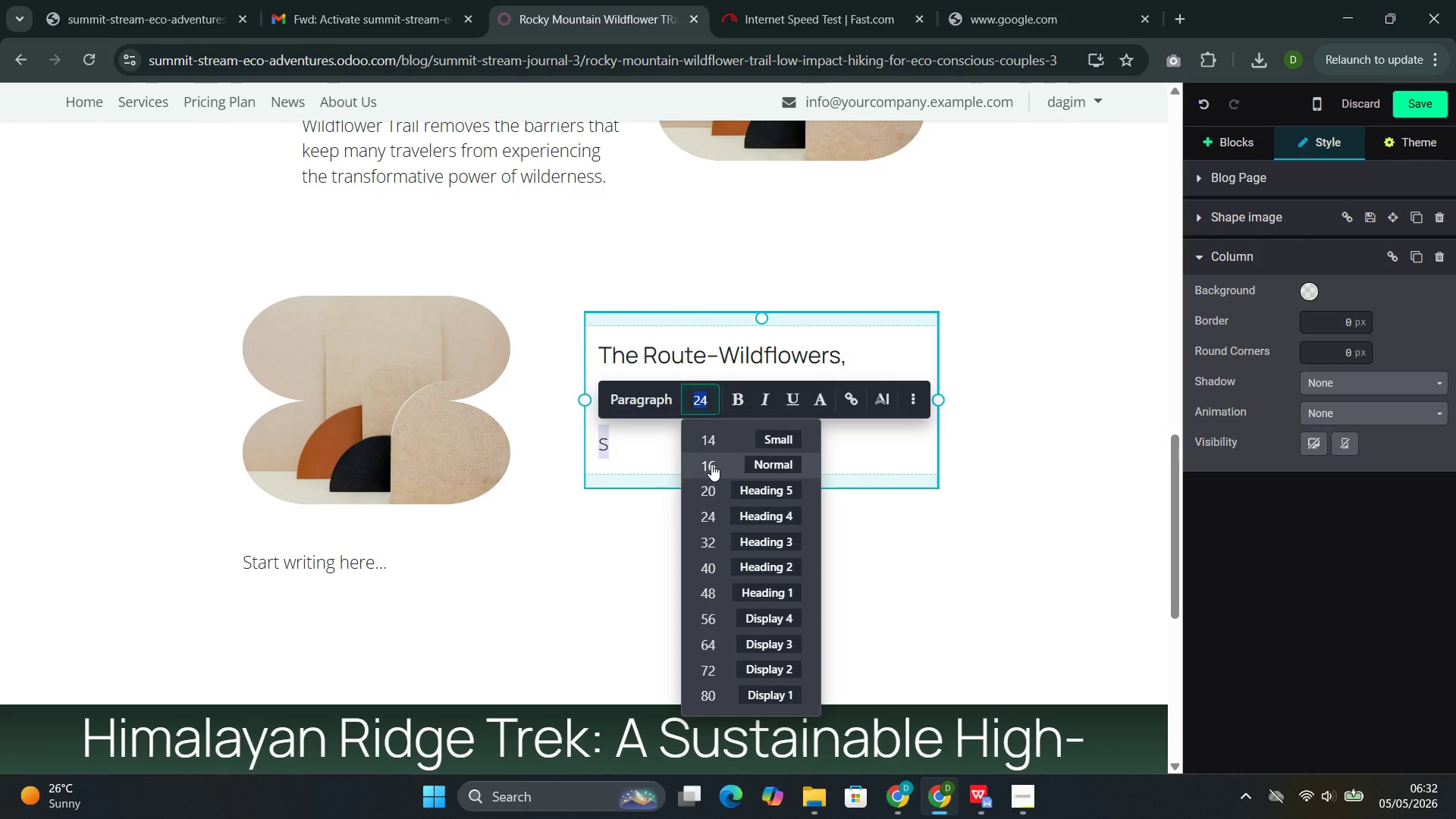 
type(18)
 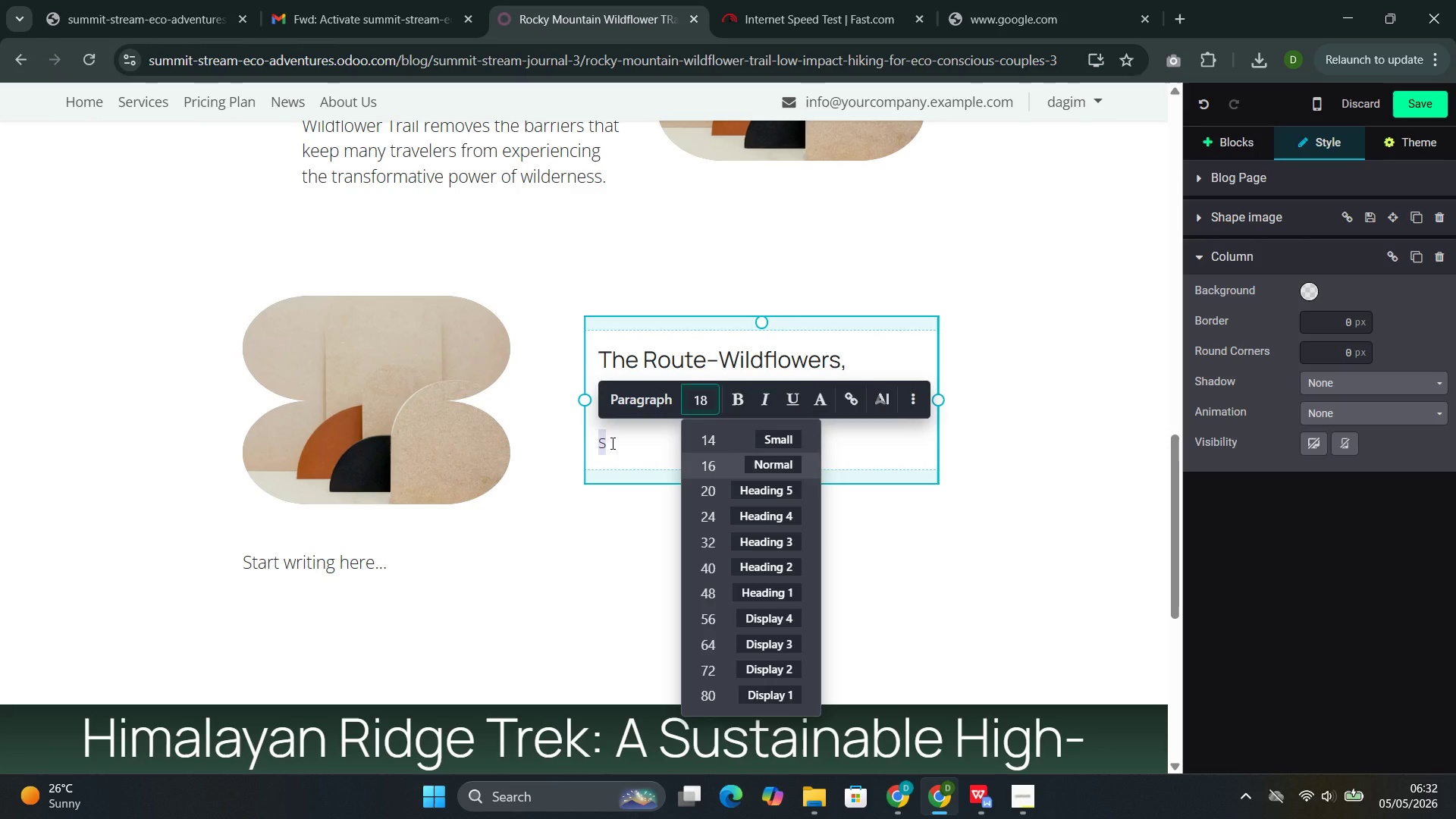 
left_click([611, 443])
 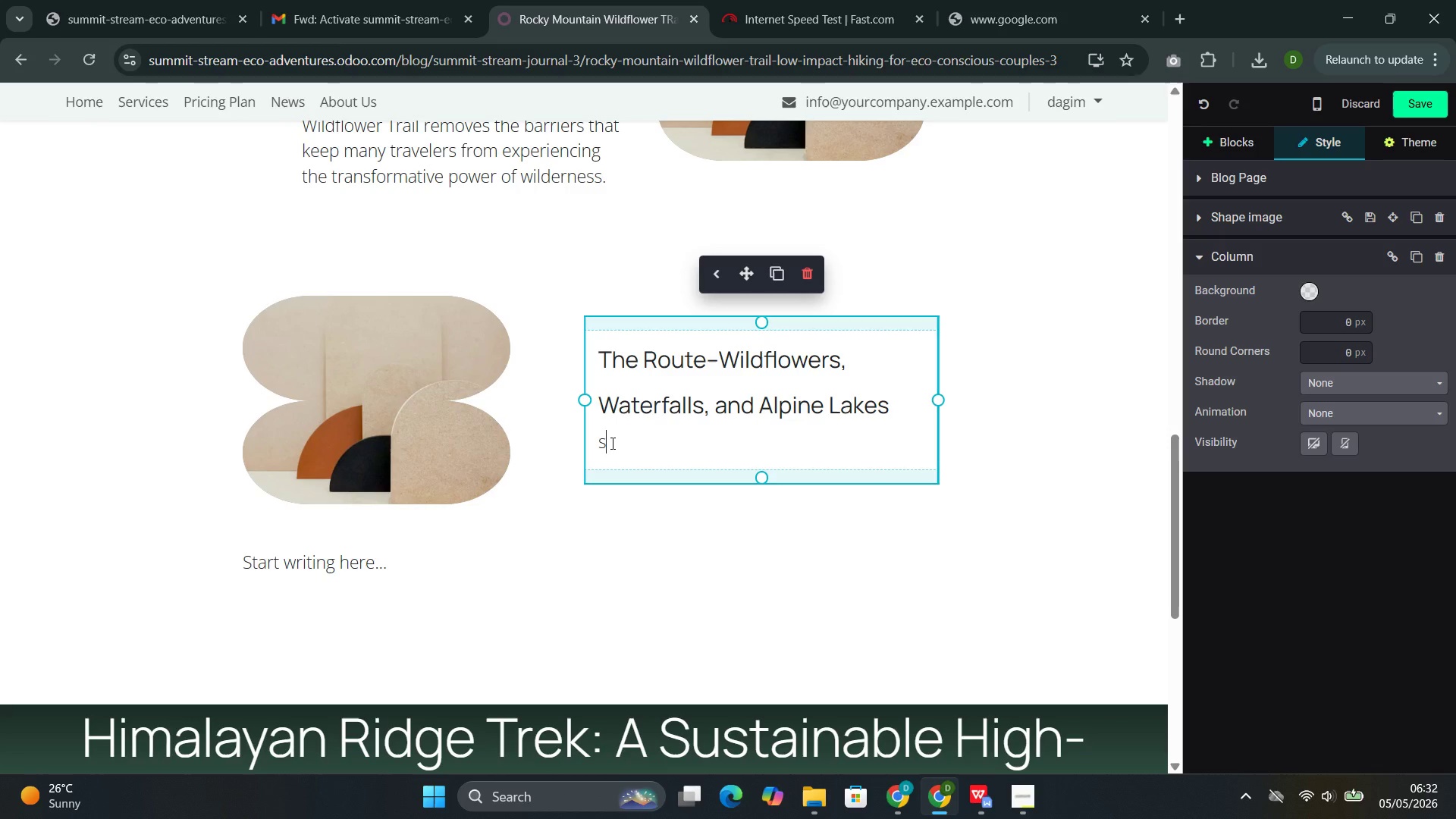 
key(Backspace)
type(Each day's)
 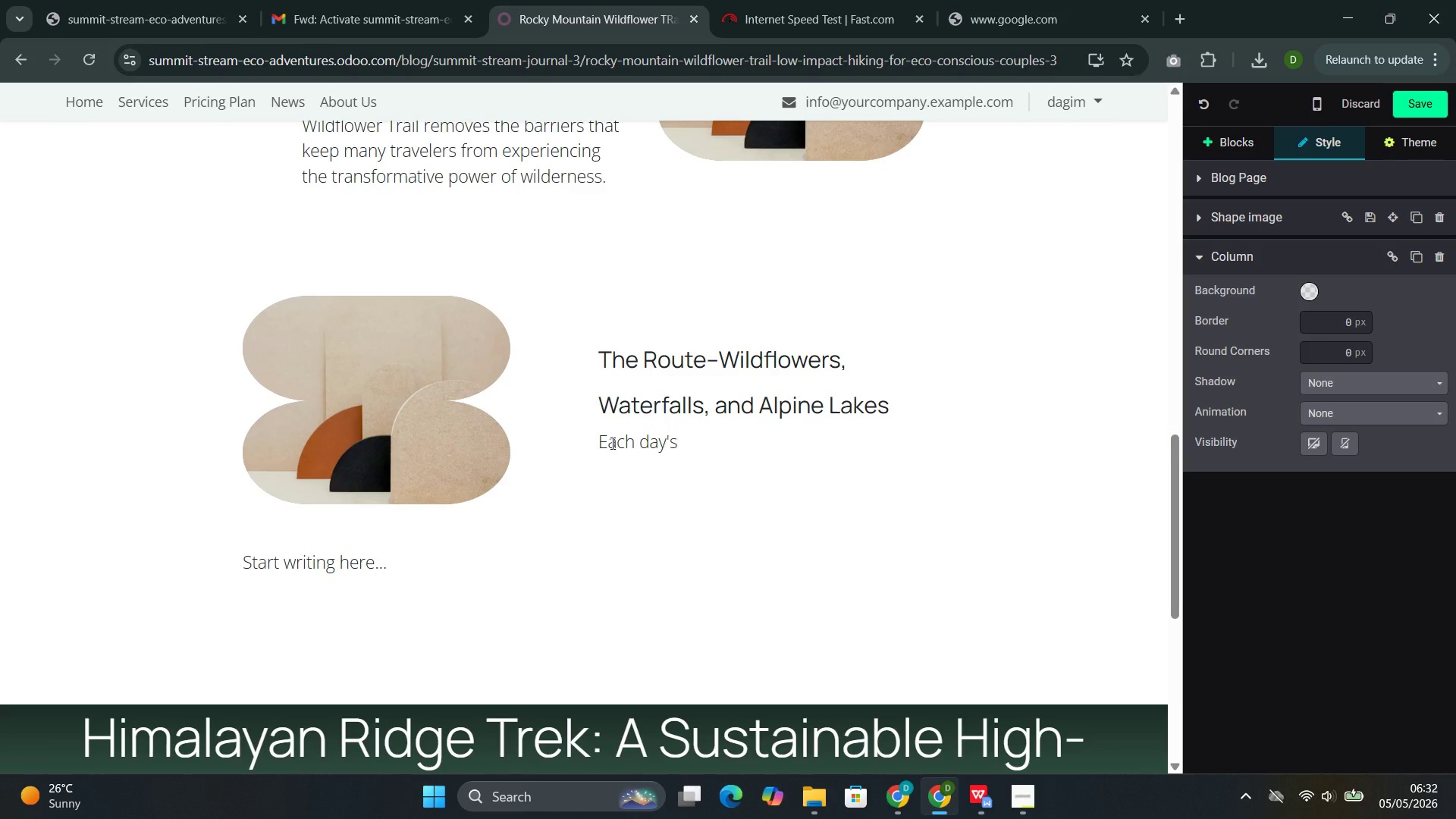 
 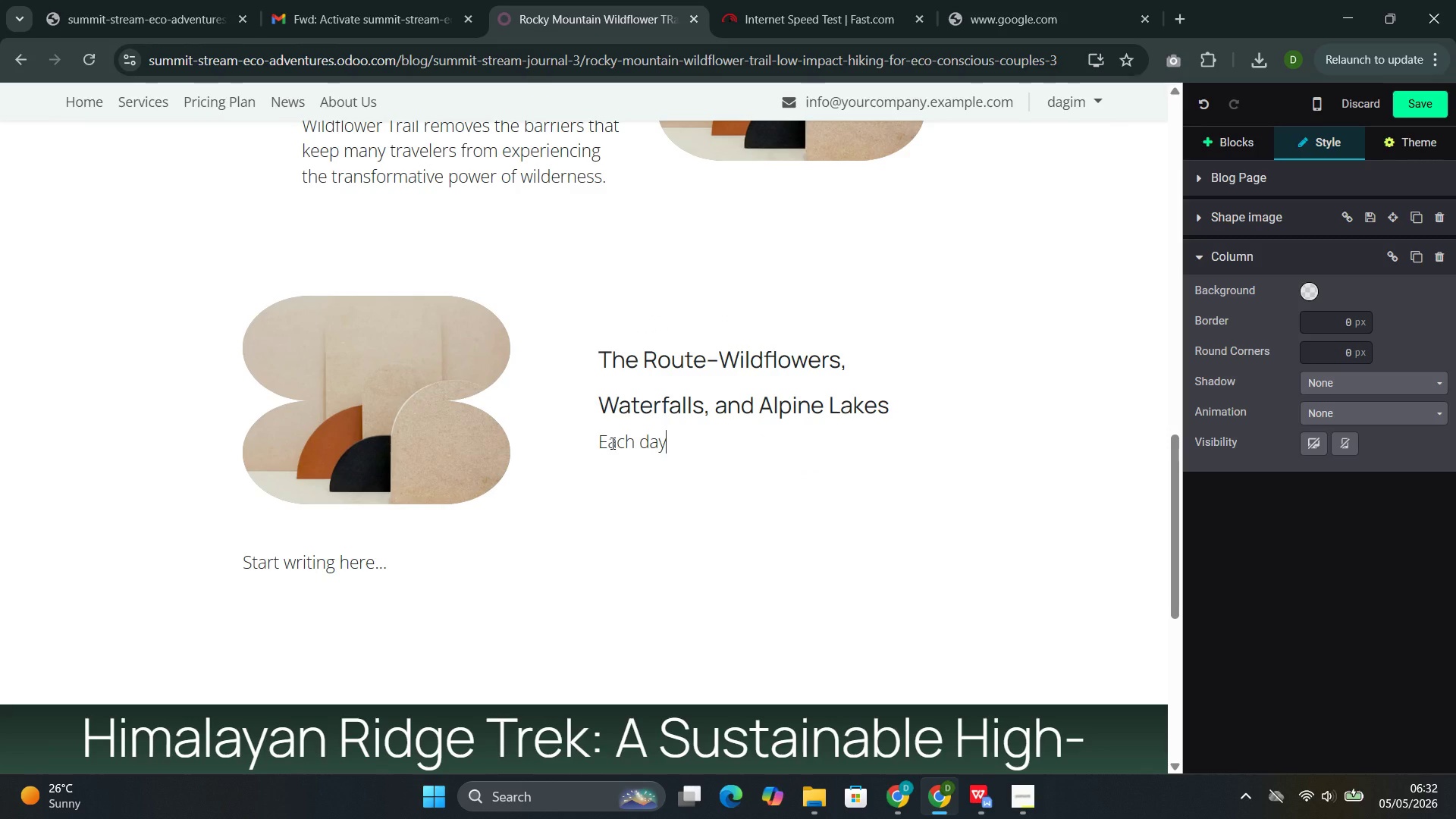 
key(Alt+AltRight)
 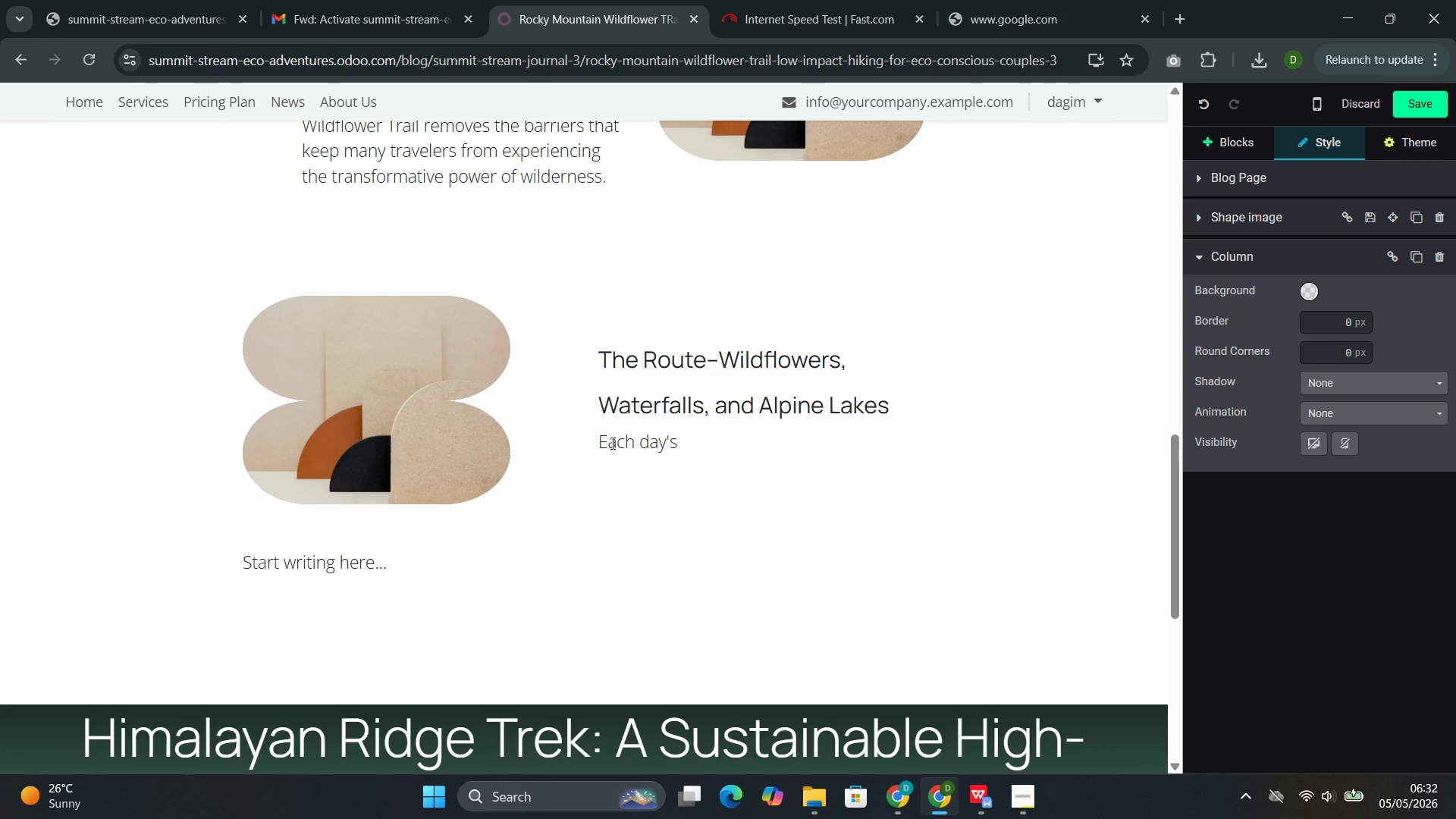 
type( hiking cob)
key(Backspace)
type(vers 50)
key(Backspace)
type(-8 miles with moderate elevation )
 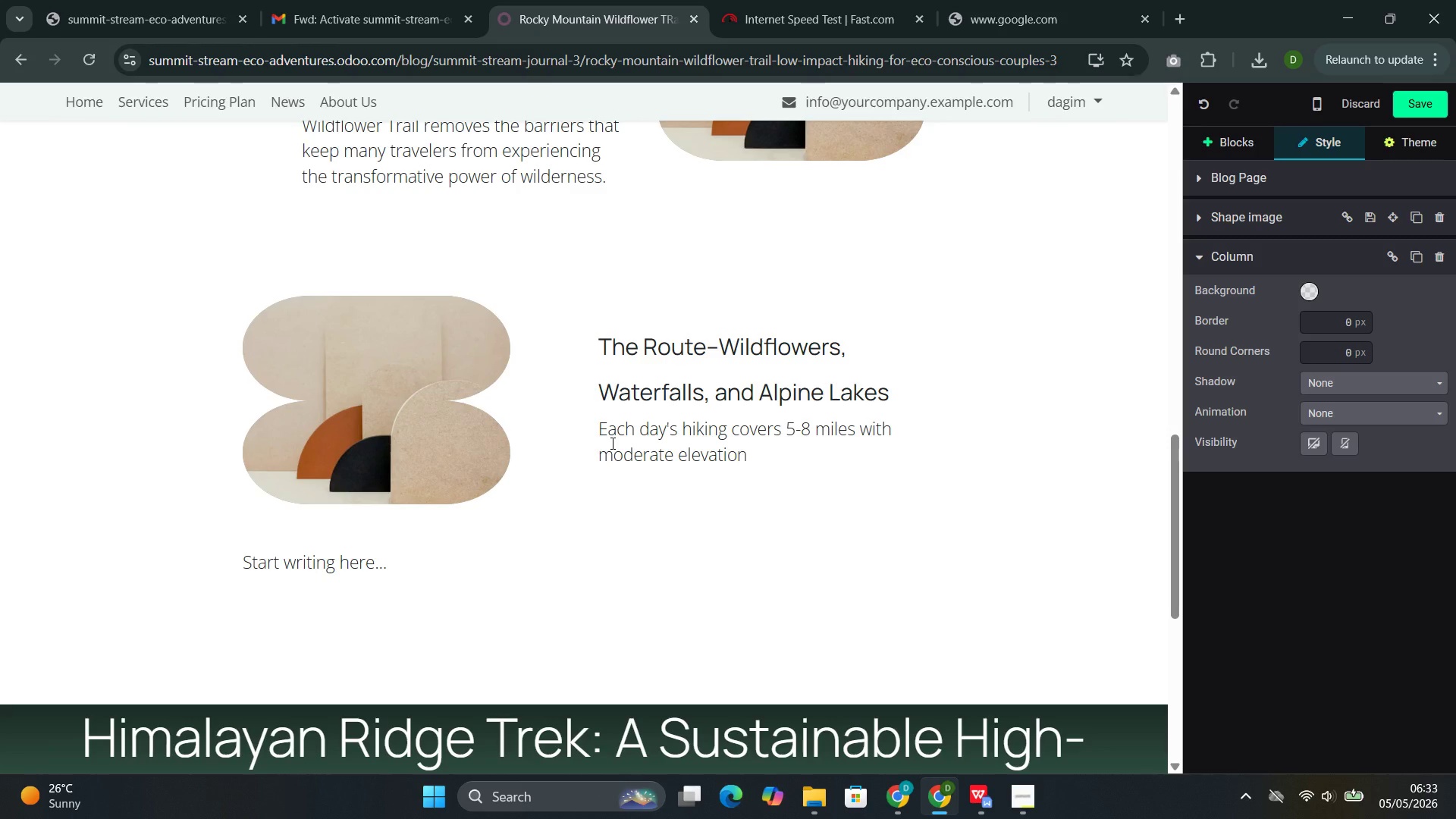 
wait(5.33)
 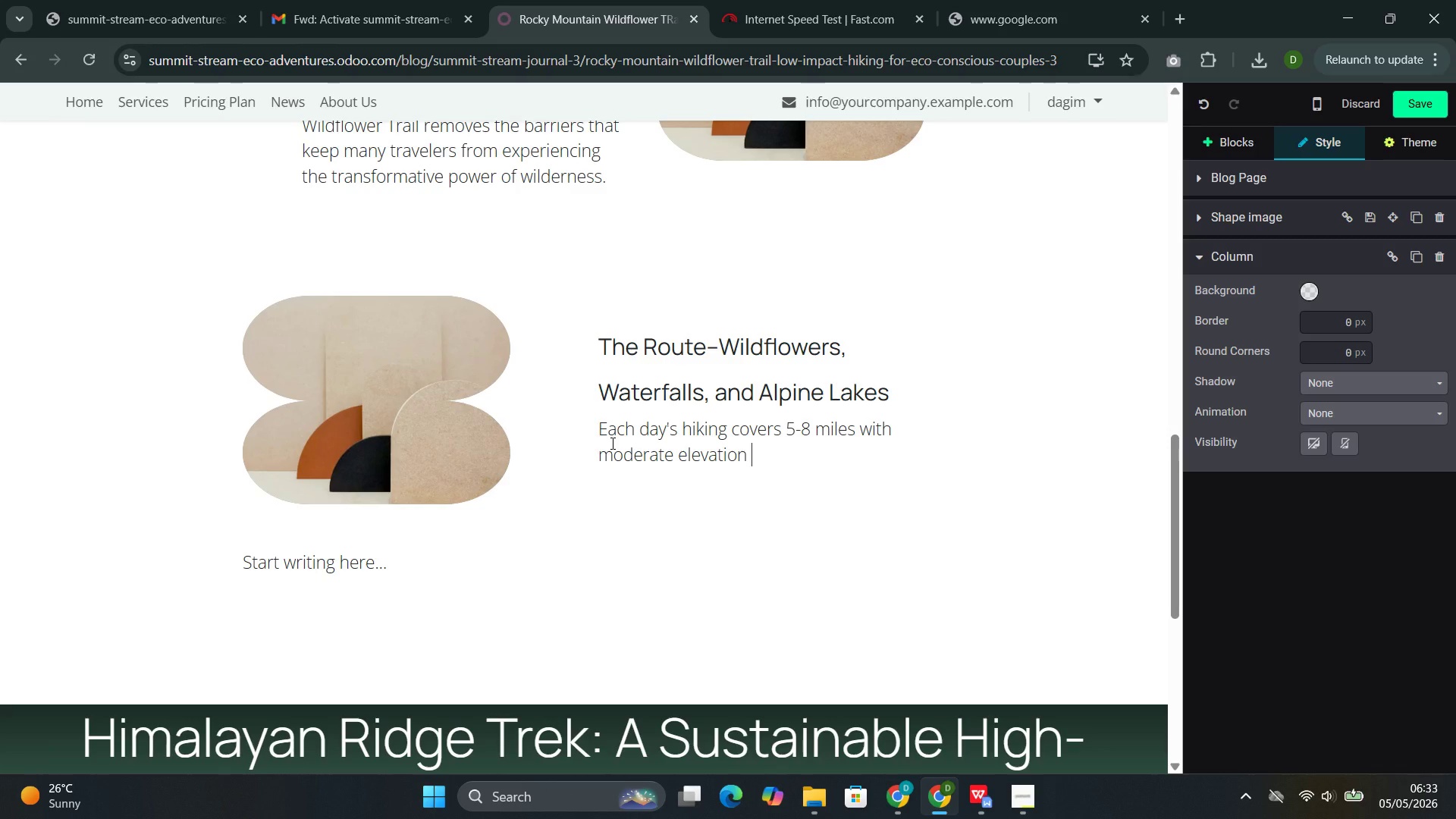 
type(gain )
key(Backspace)
type(, allowing plenty )
 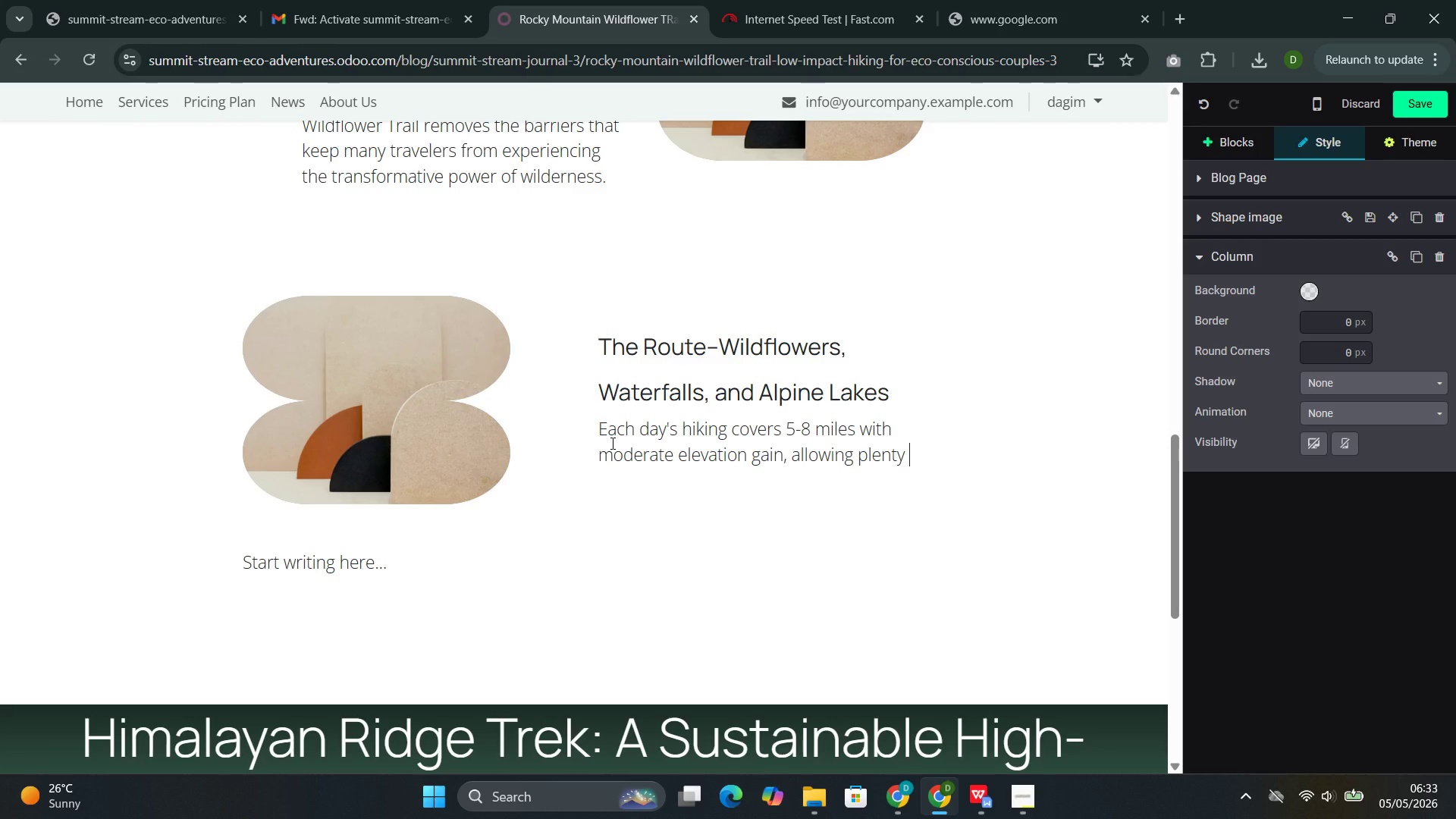 
wait(8.38)
 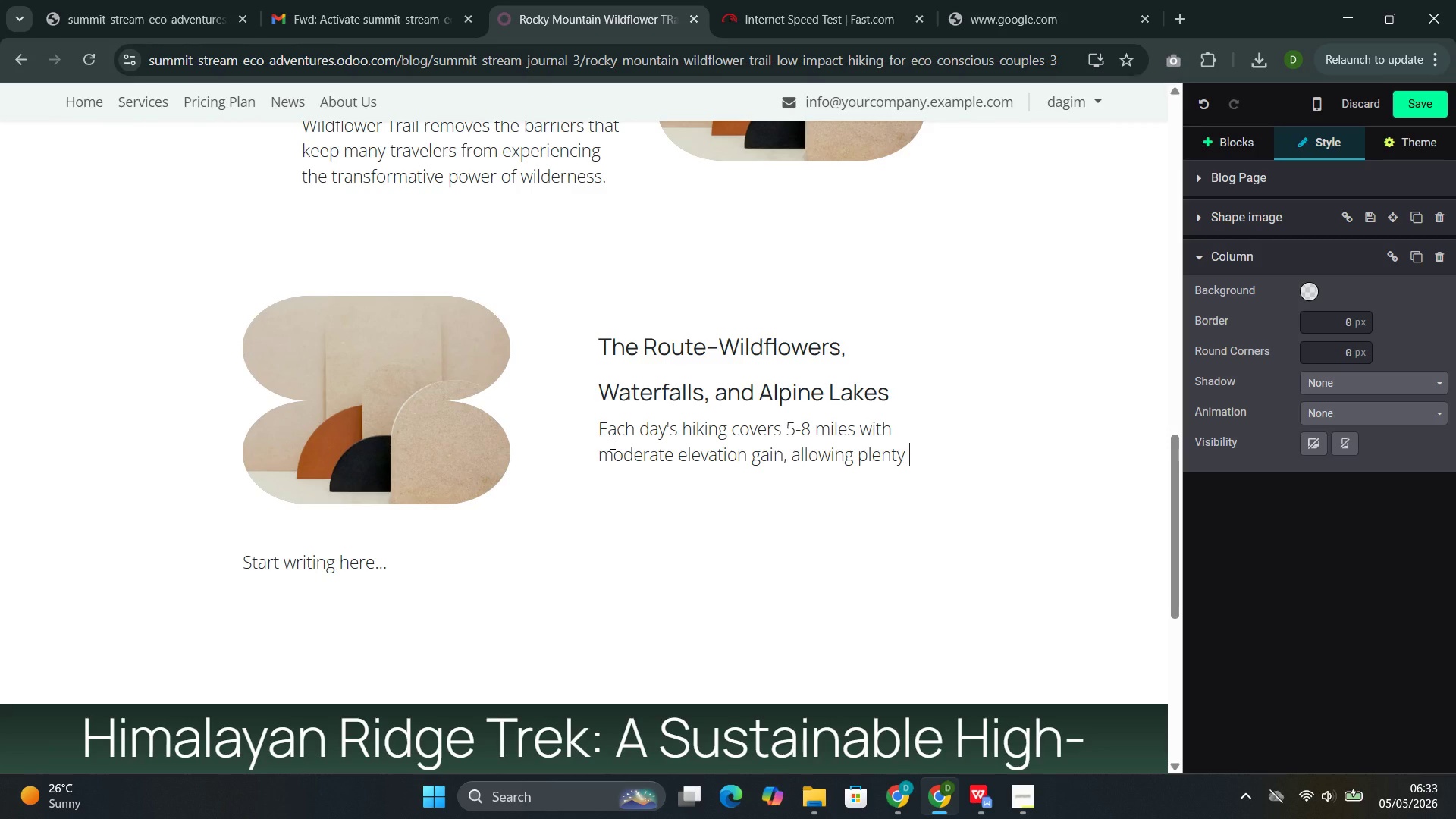 
type(of time for photography, wildflower identification, and simply sitting beside )
 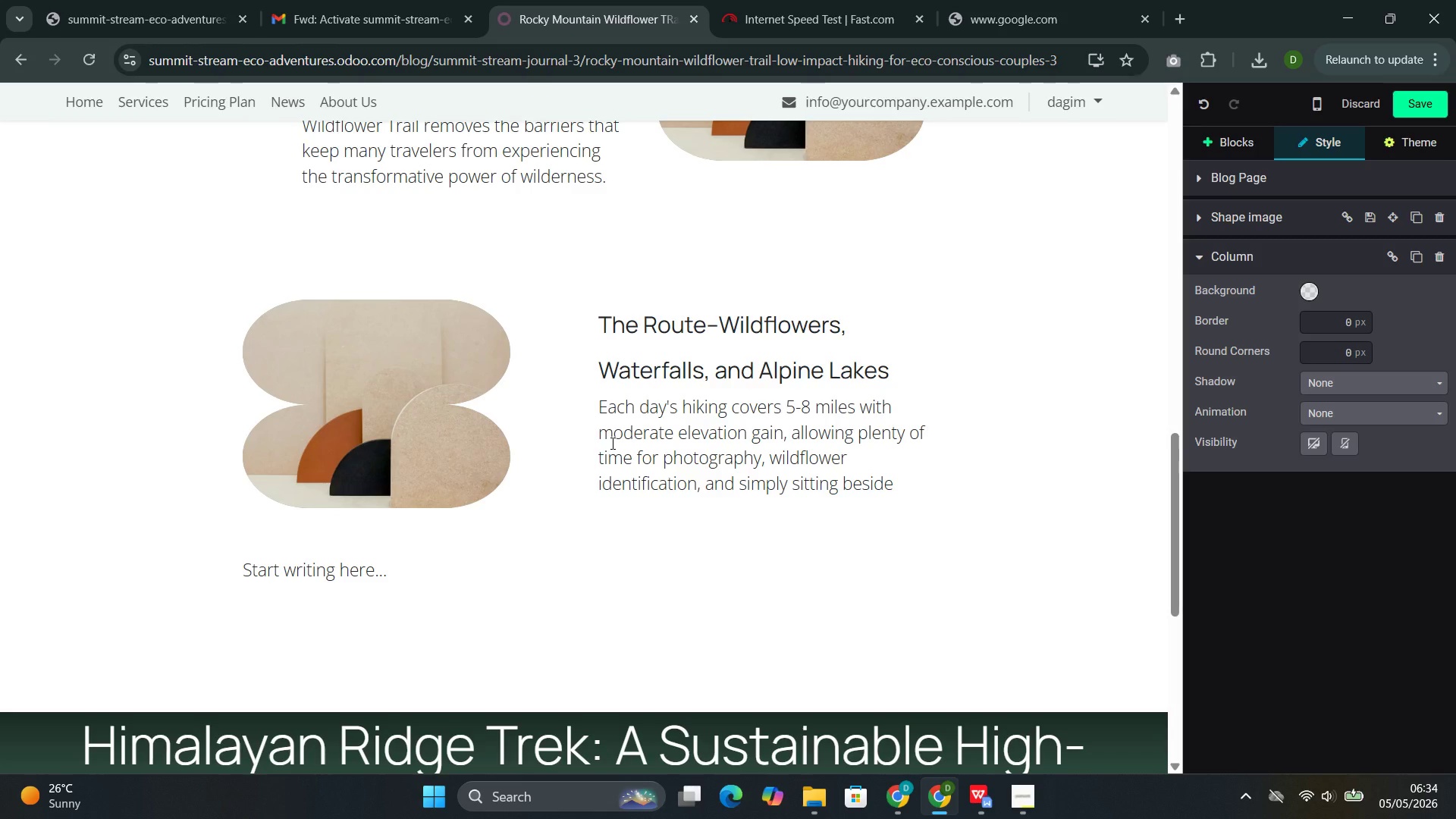 
type(an alpine )
 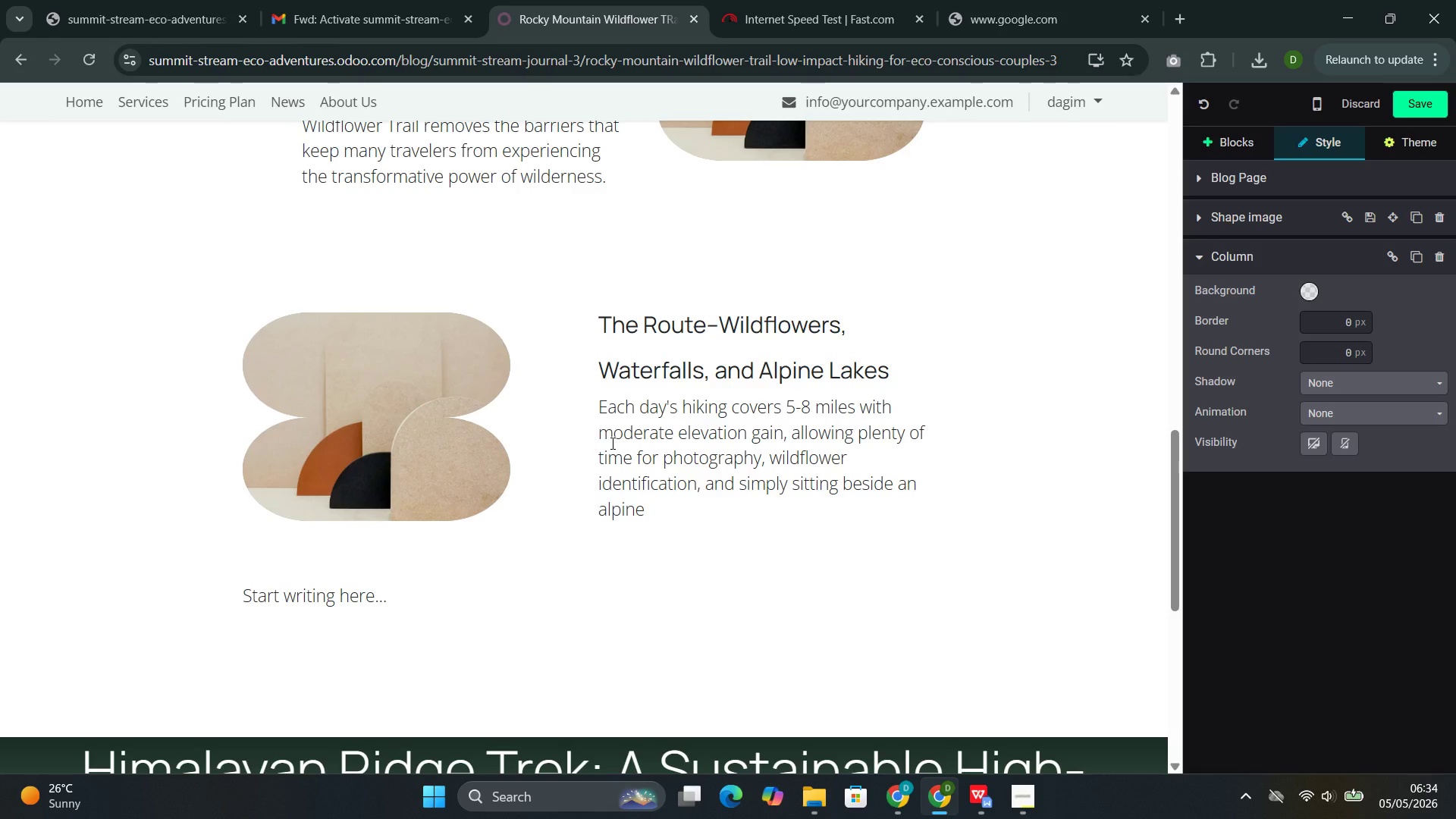 
type(lake watching clouds move across the sj)
key(Backspace)
type(ky.)
 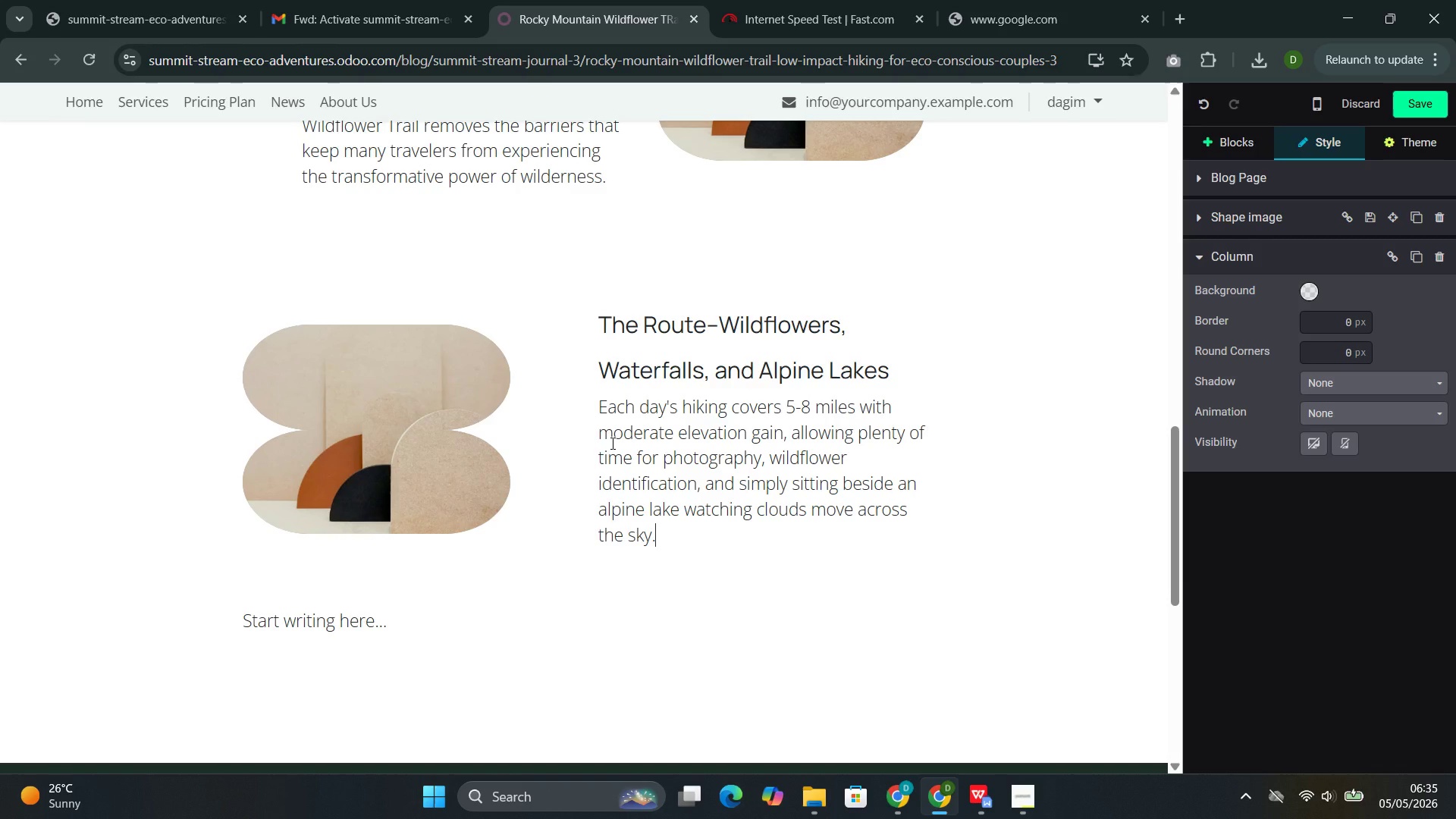 
wait(9.45)
 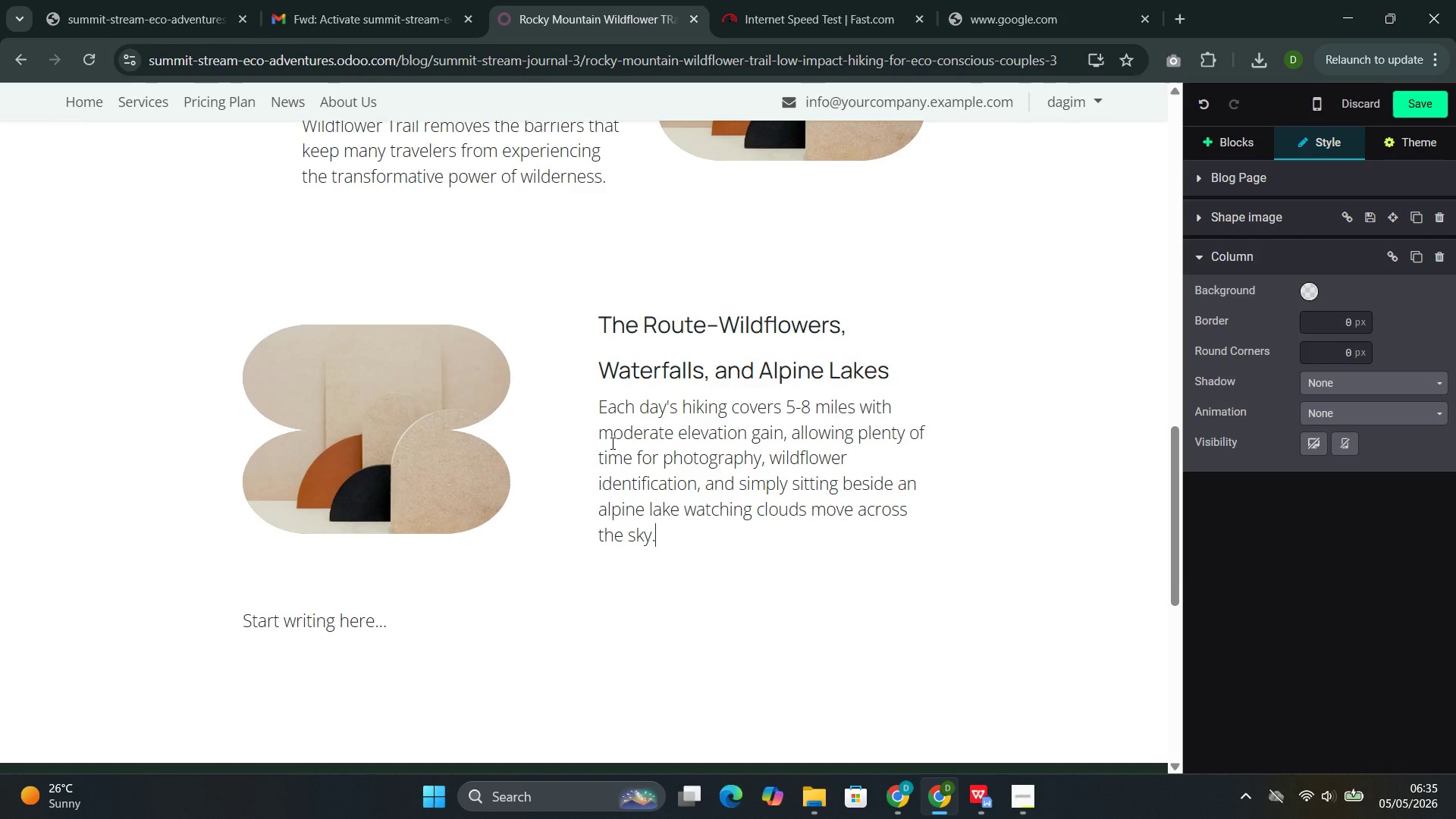 
left_click([605, 209])
 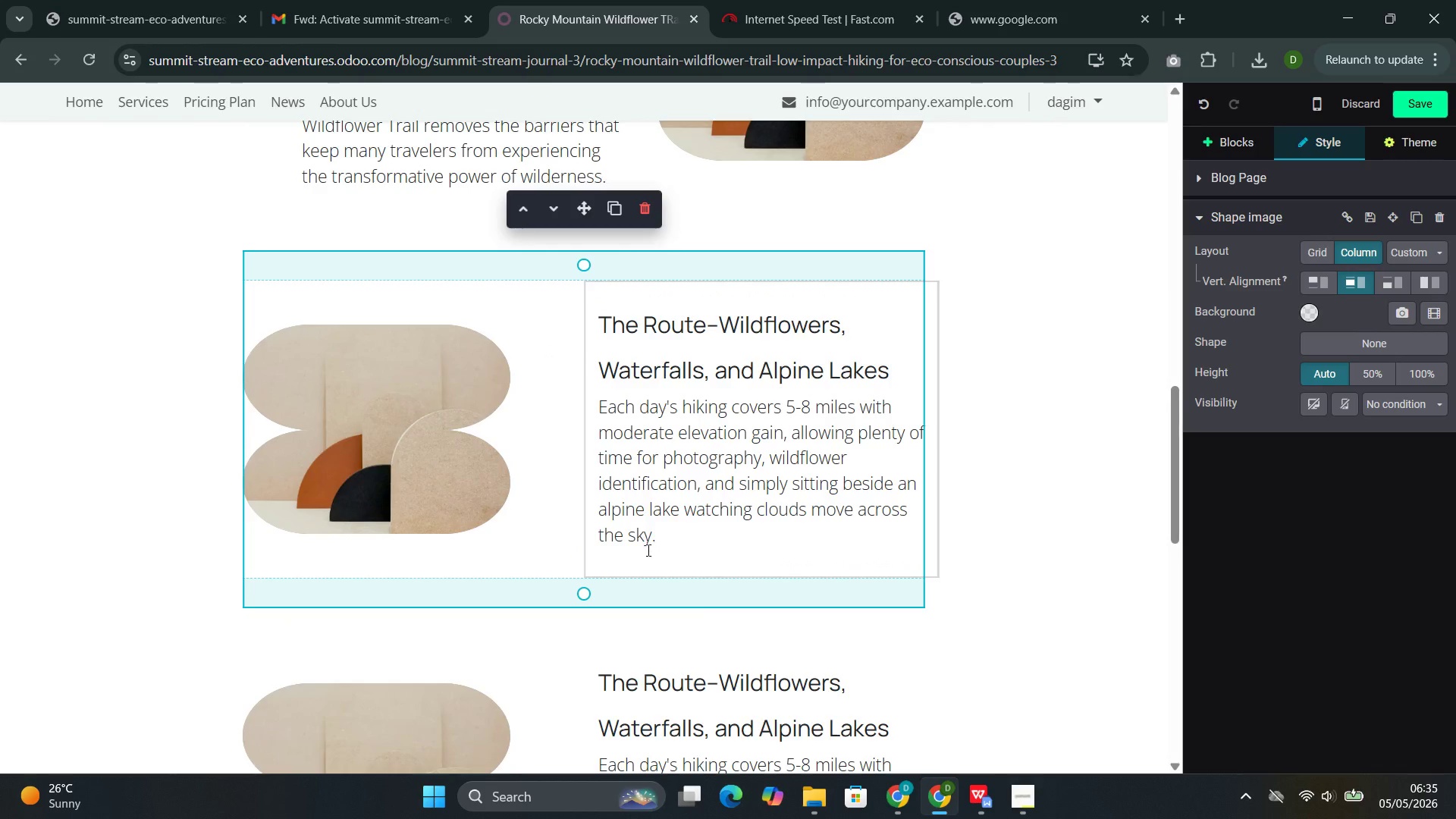 
scroll: coordinate [647, 550], scroll_direction: down, amount: 4.0
 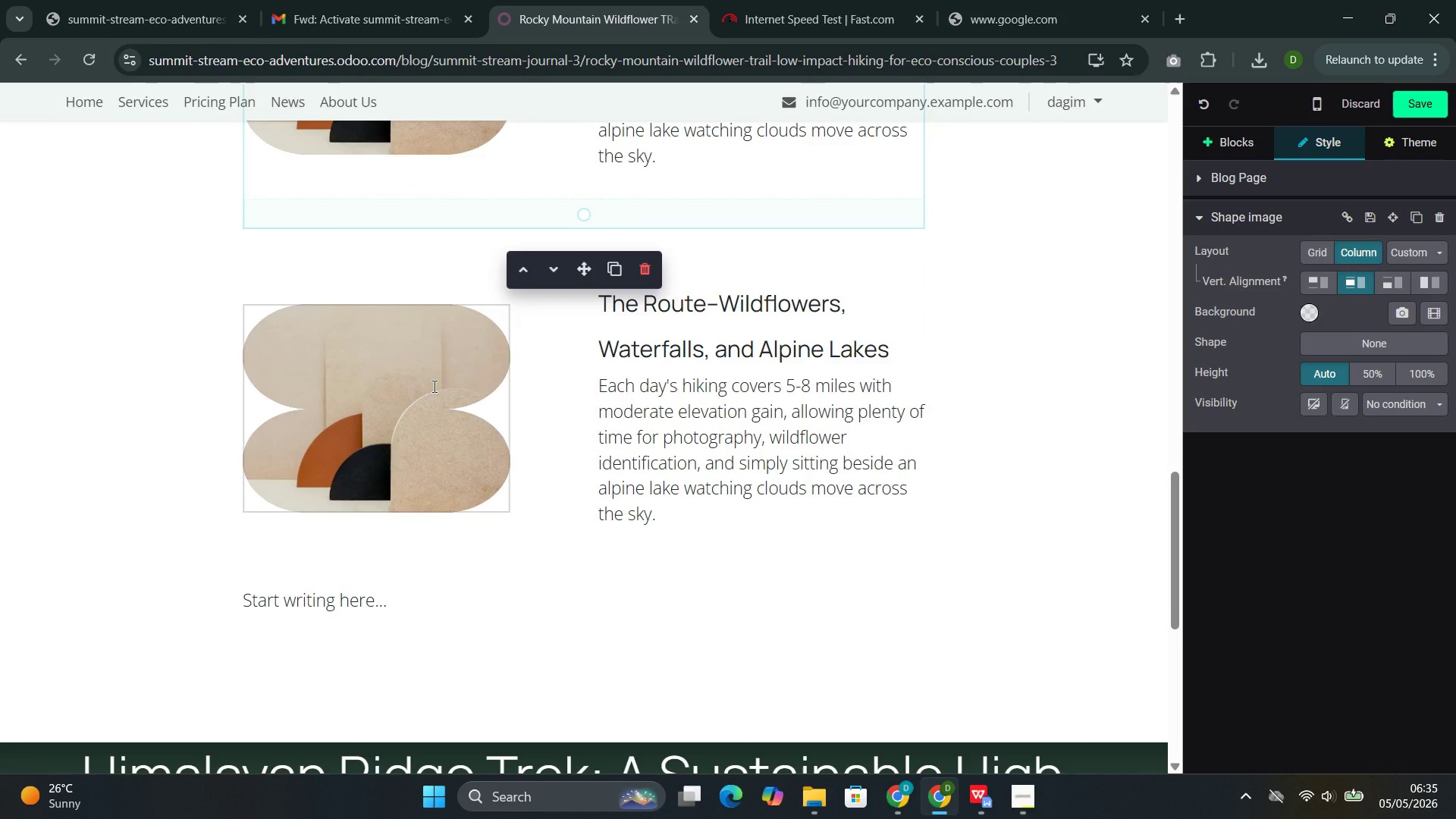 
left_click([433, 386])
 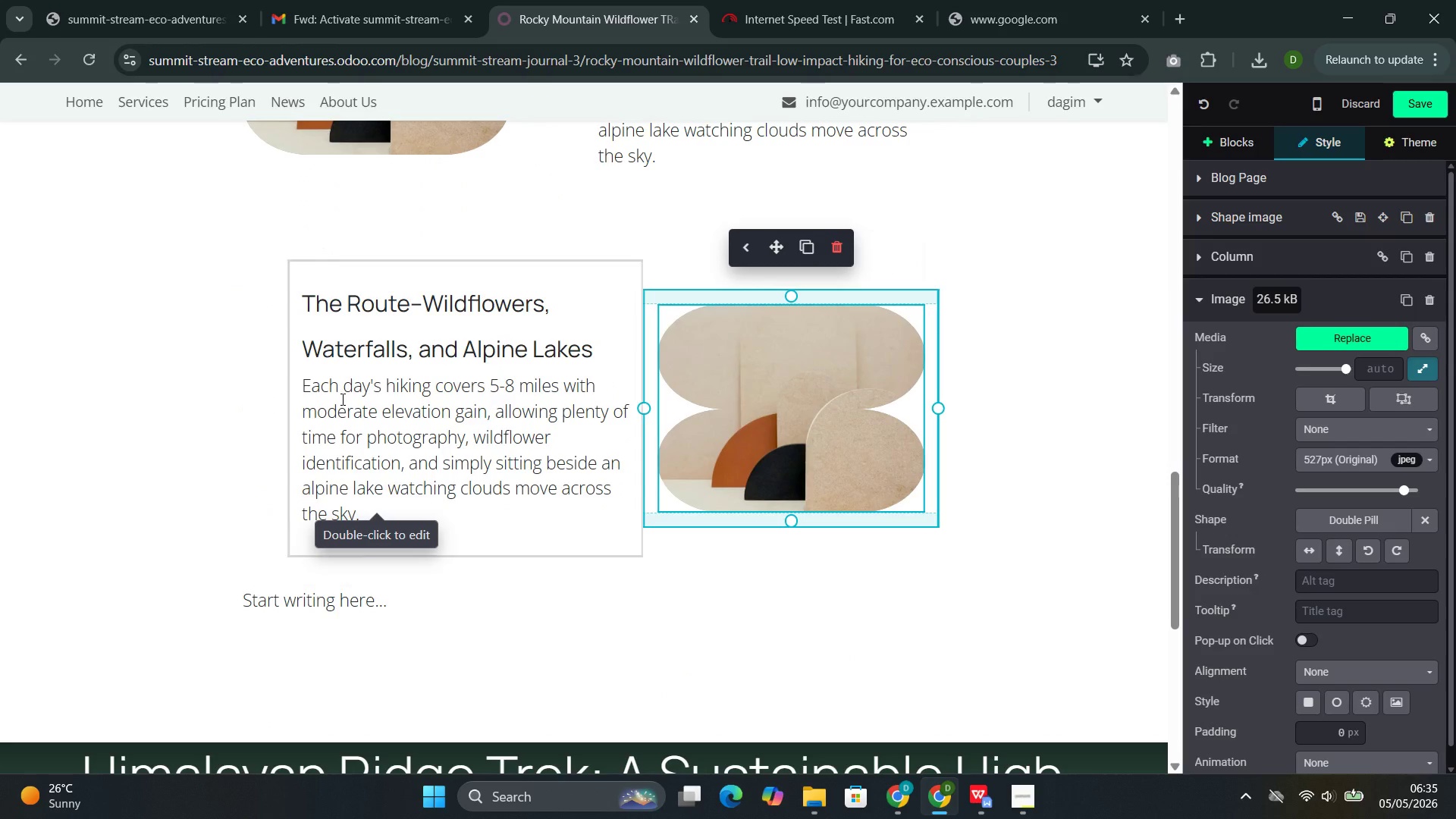 
left_click([342, 399])
 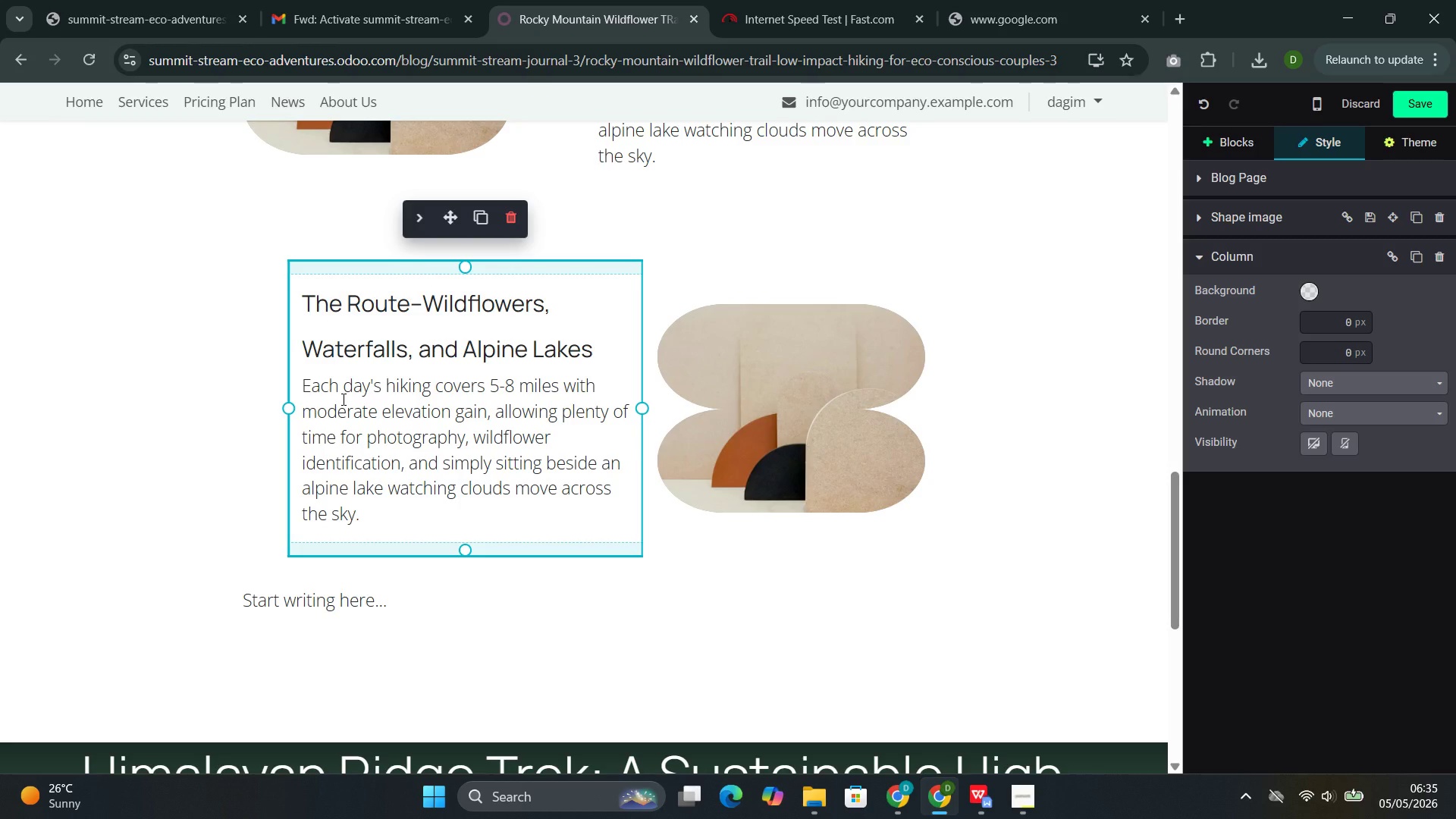 
wait(11.11)
 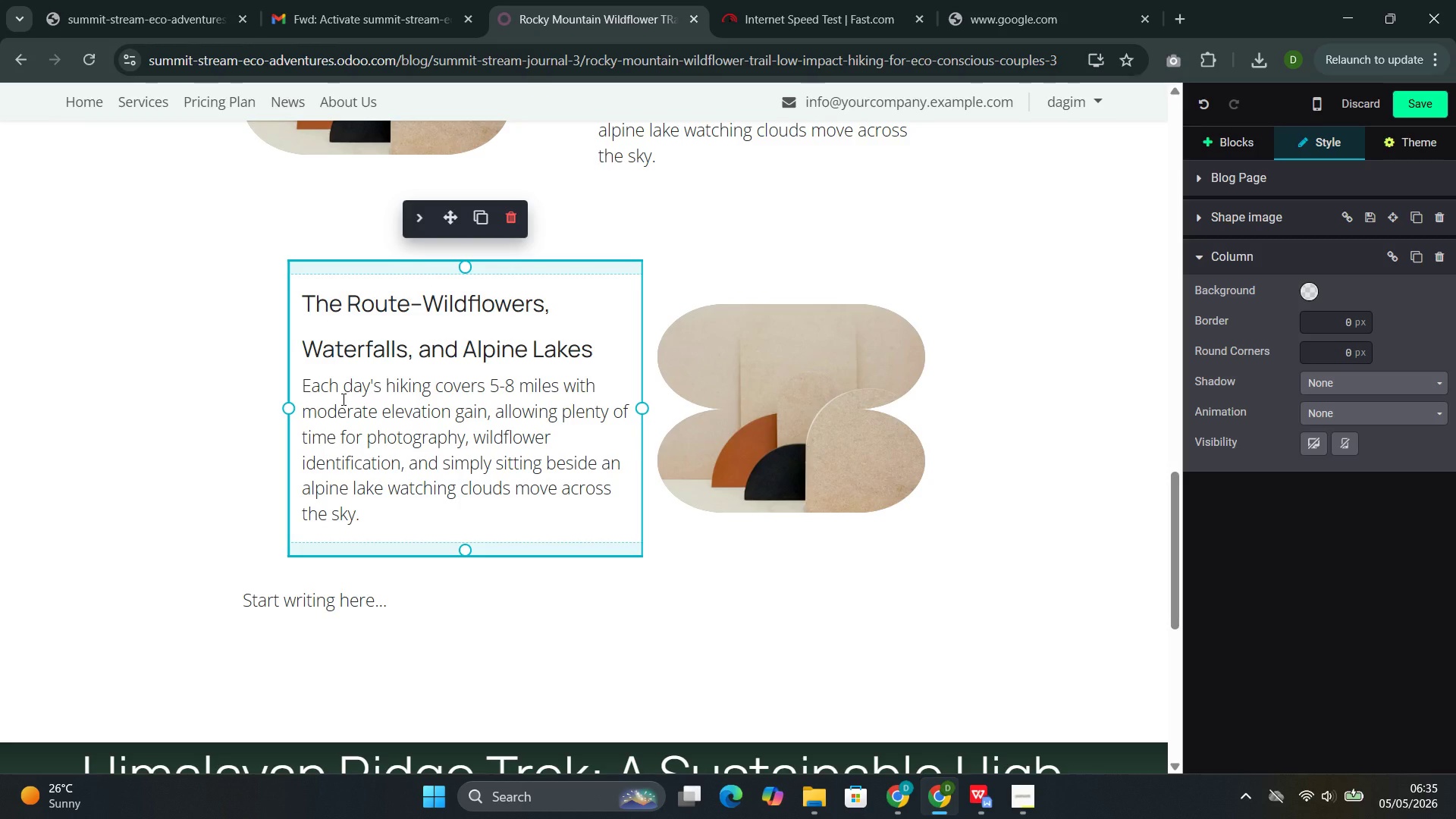 
left_click_drag(start_coordinate=[363, 520], to_coordinate=[334, 454])
 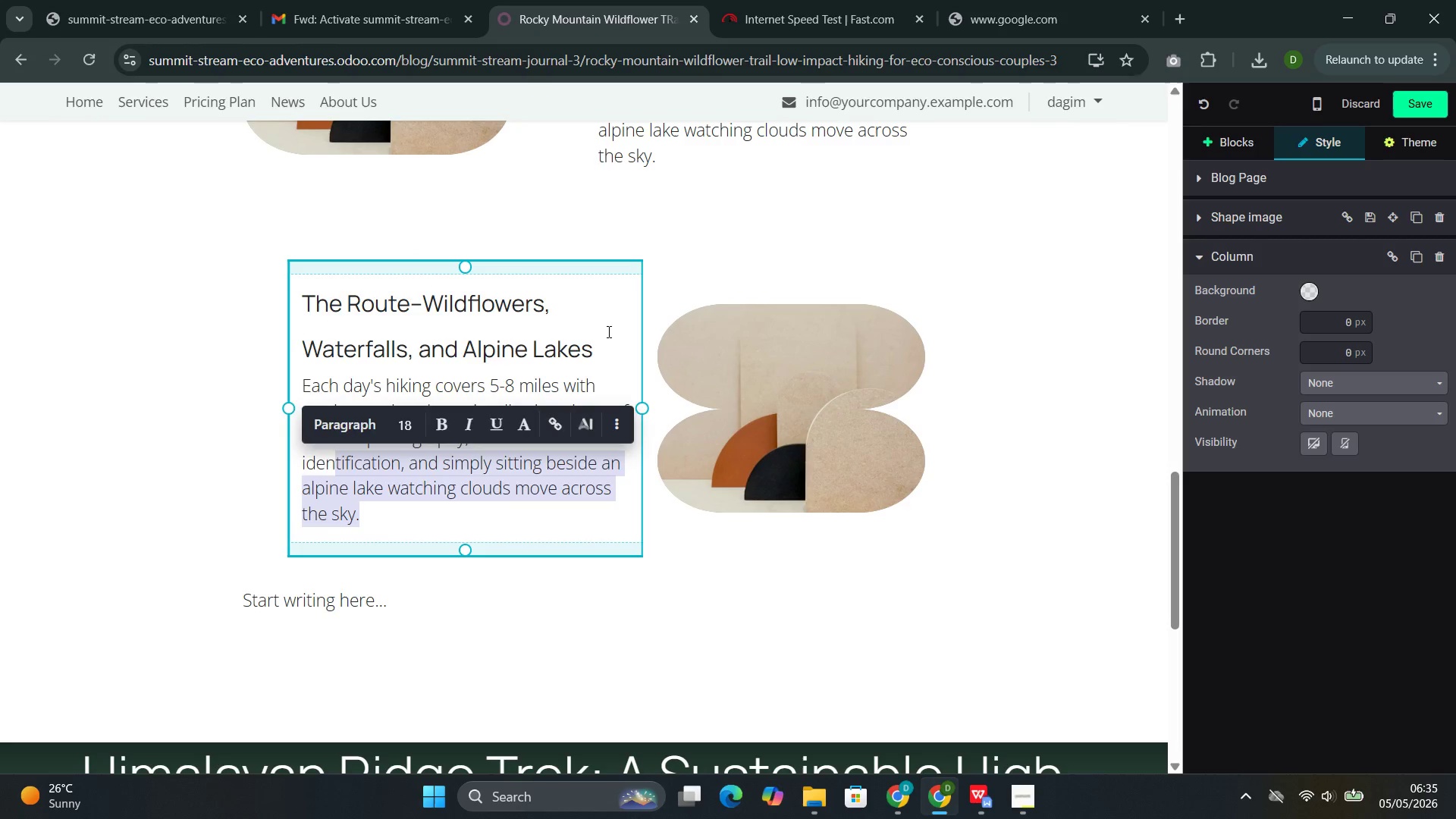 
left_click_drag(start_coordinate=[599, 340], to_coordinate=[312, 309])
 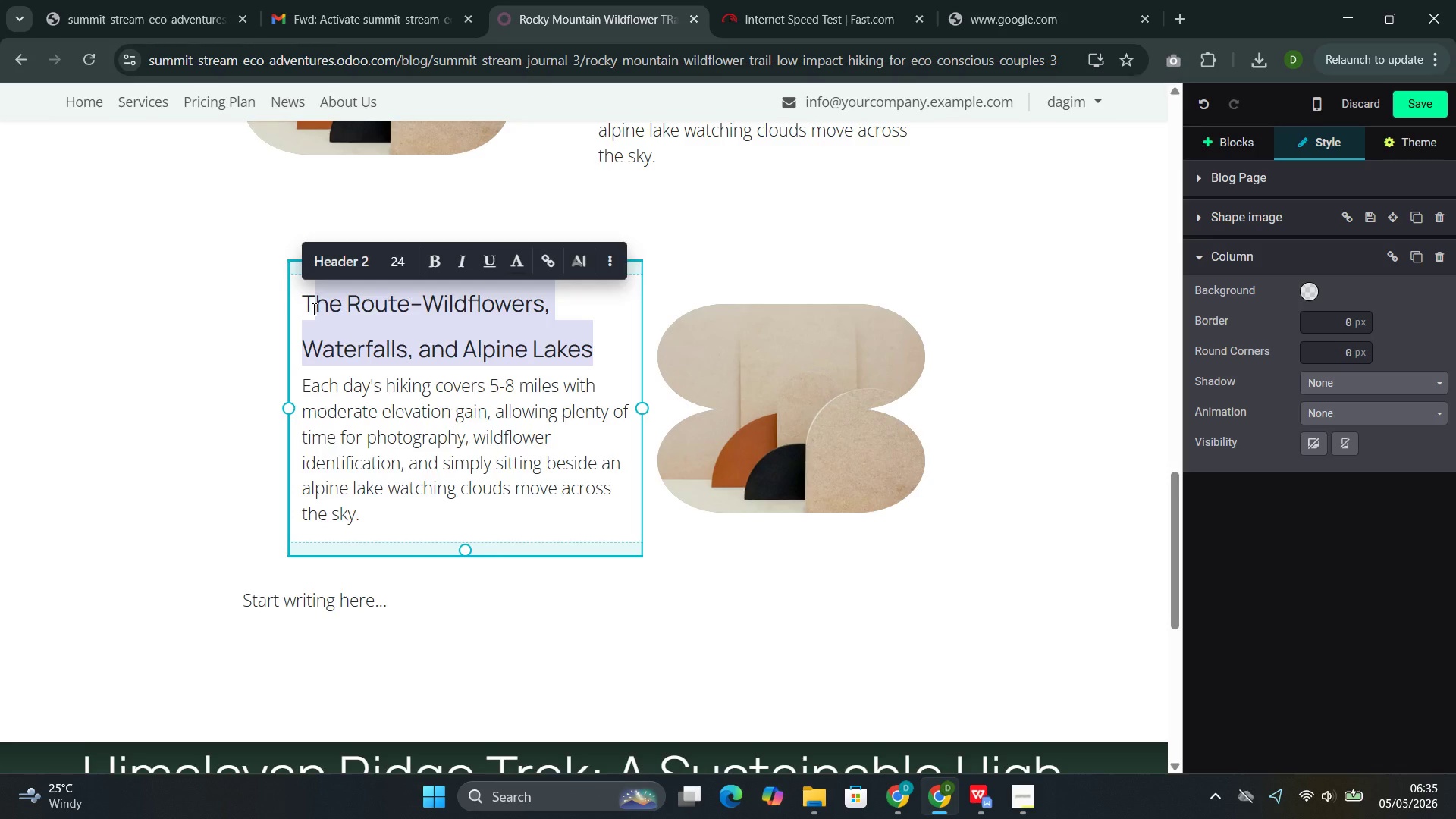 
key(Backspace)
 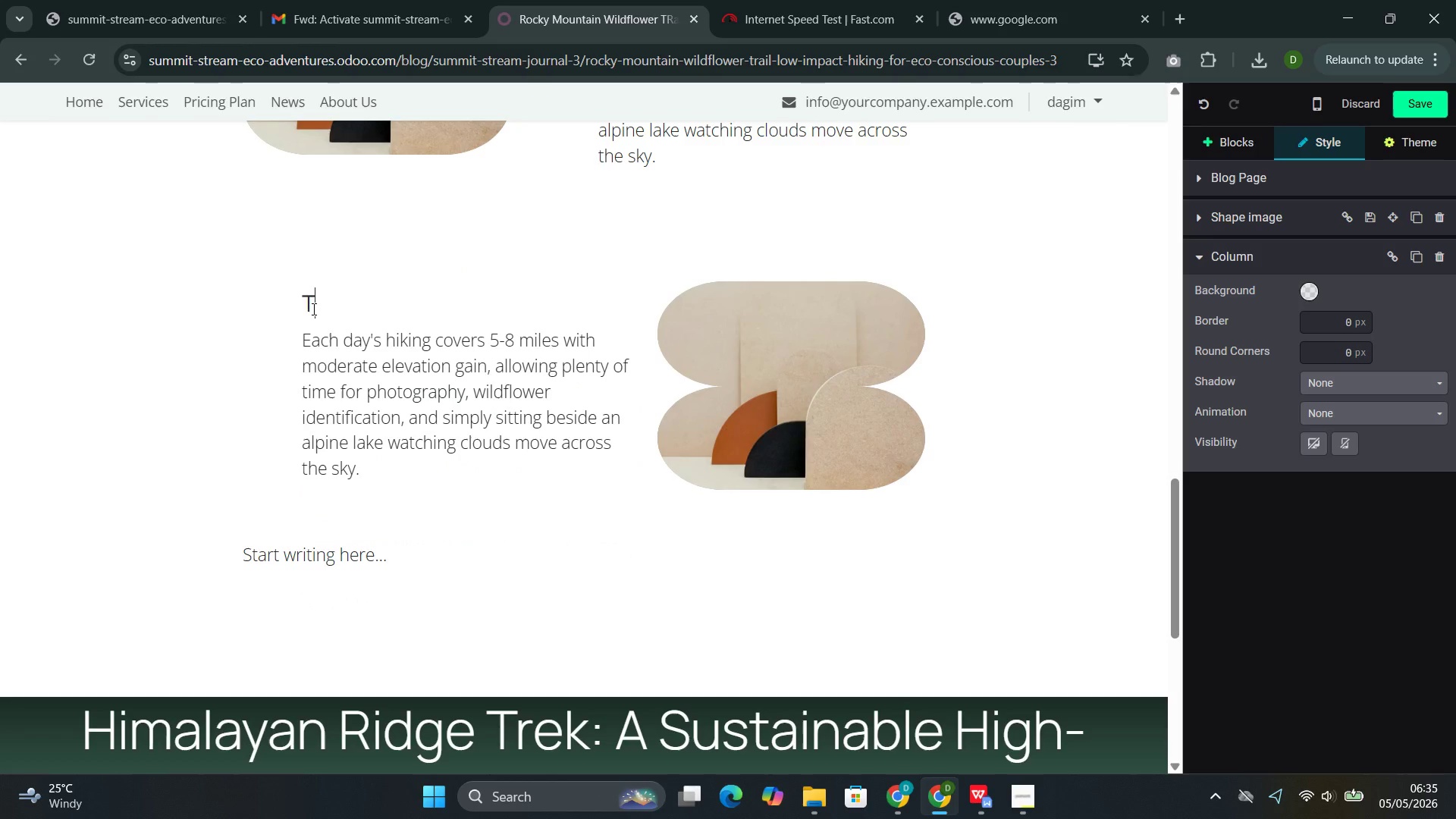 
key(Backspace)
 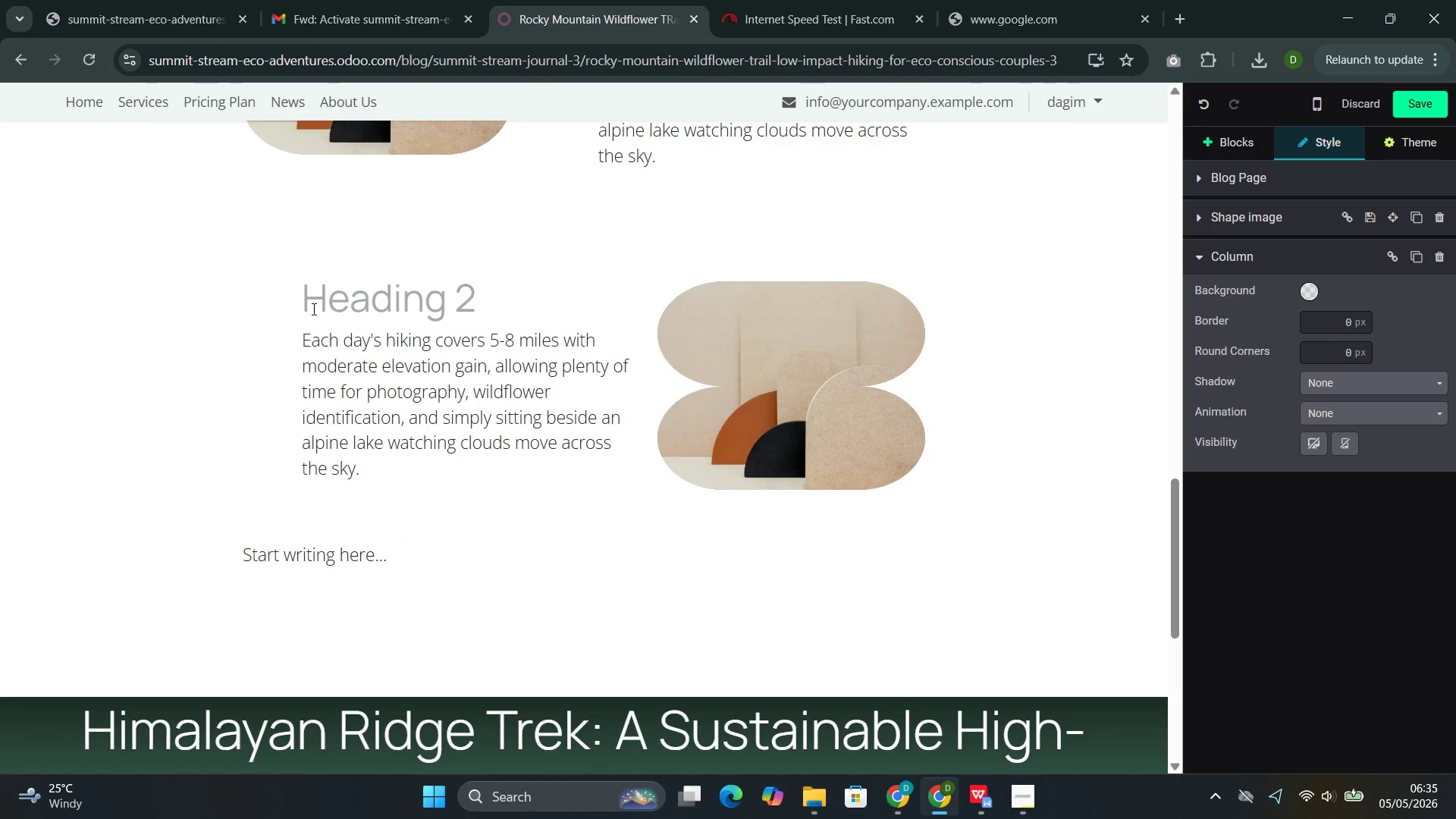 
key(ArrowDown)
 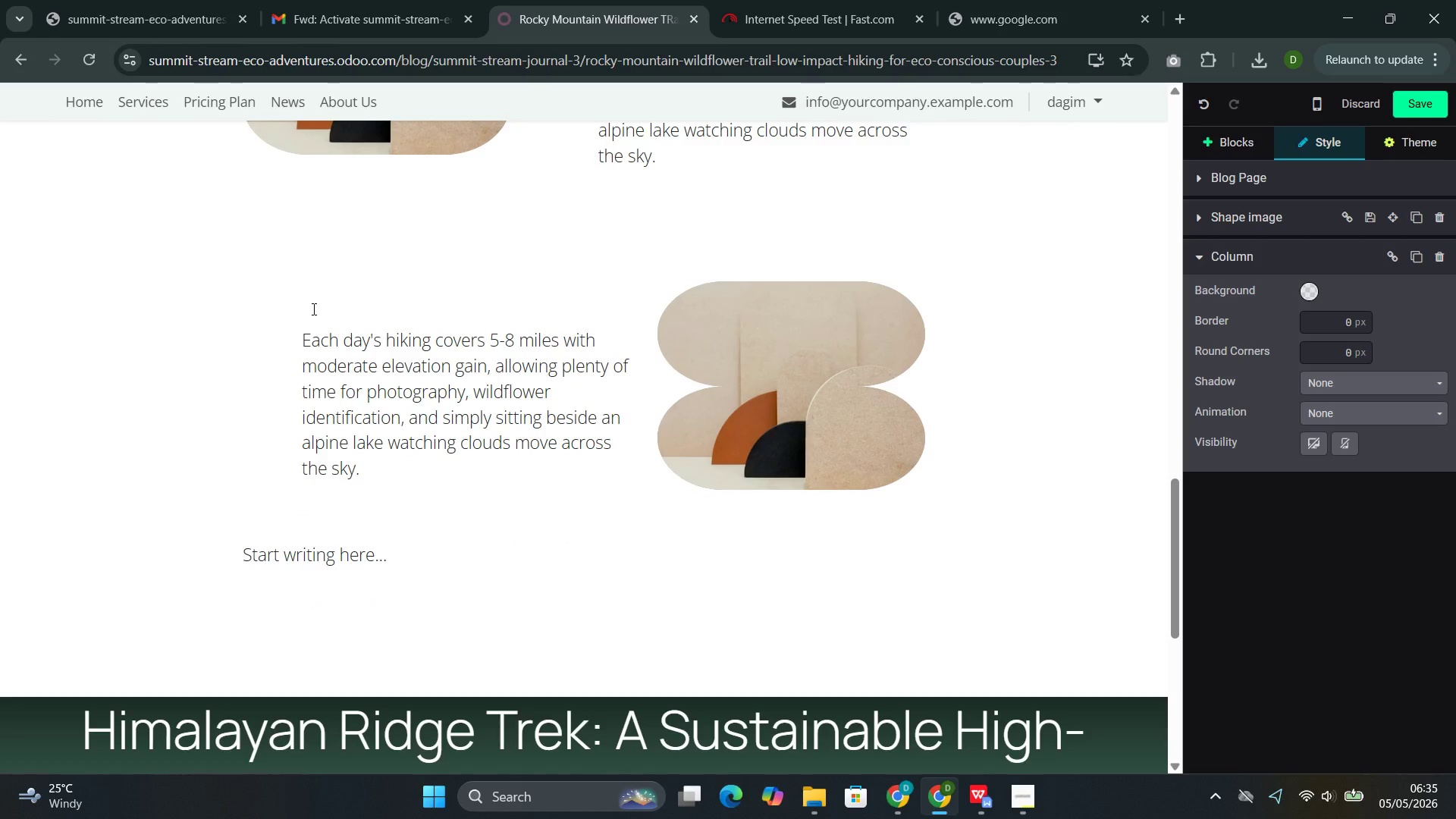 
key(Backspace)
 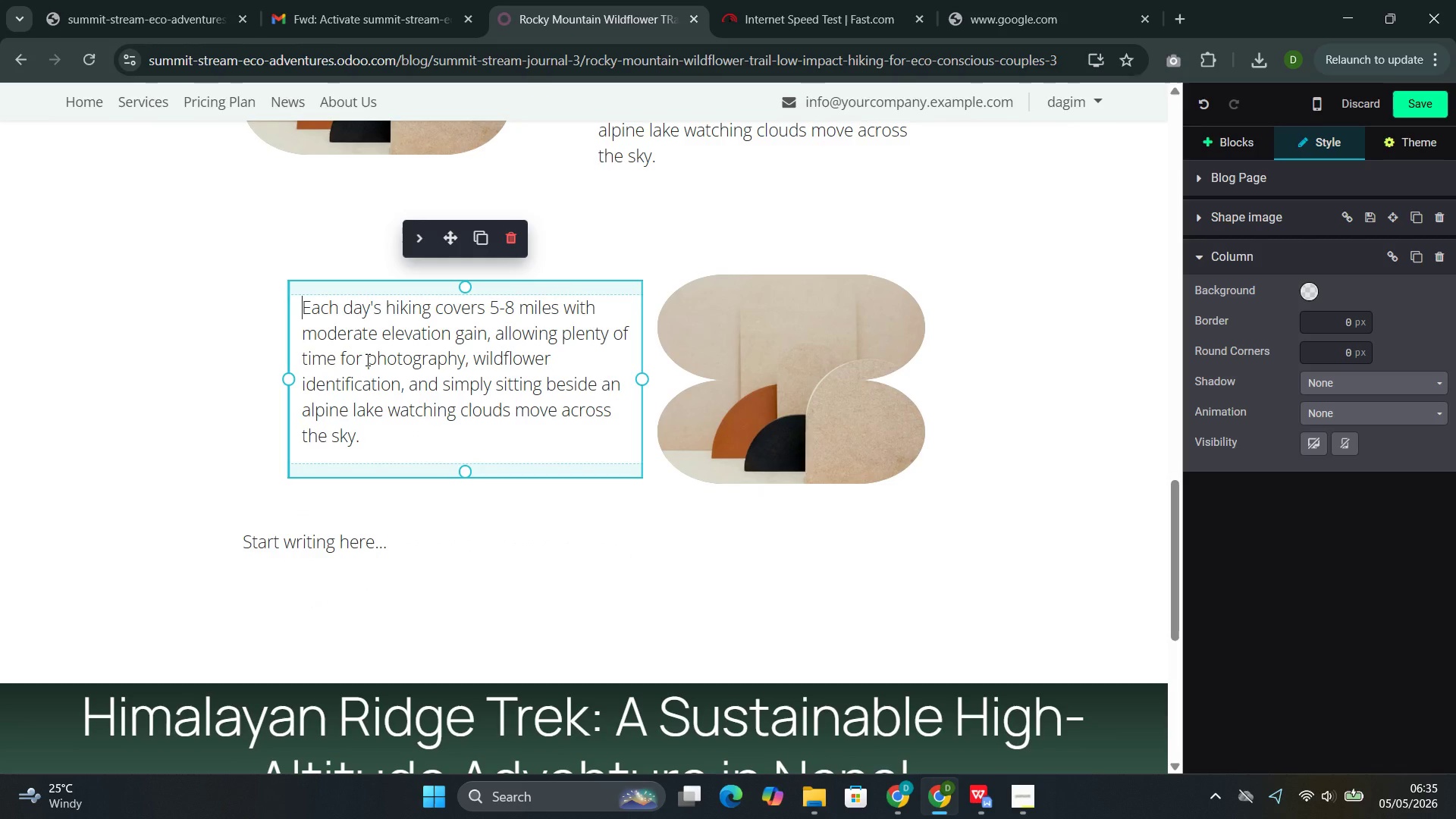 
double_click([366, 359])
 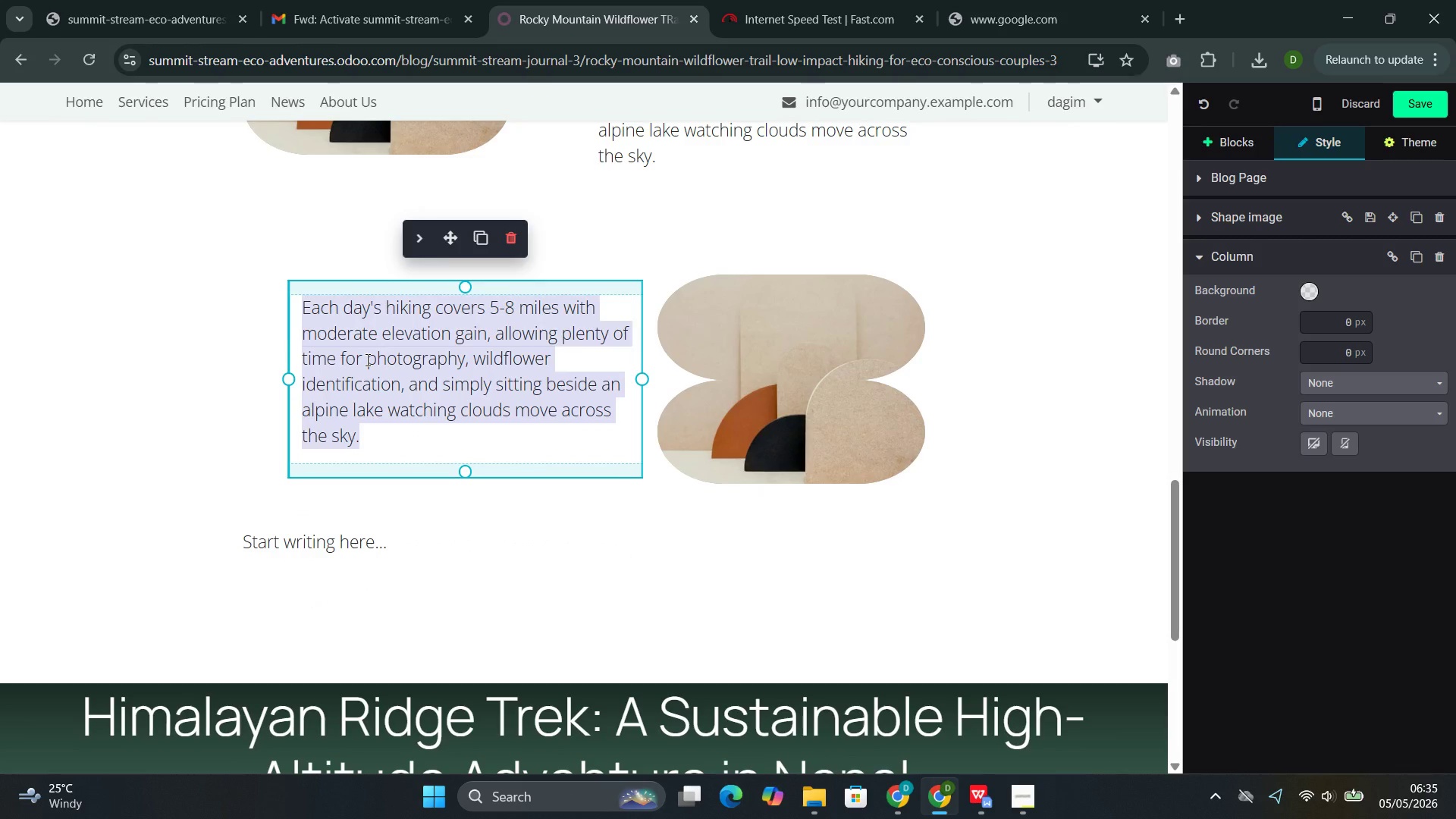 
triple_click([366, 359])
 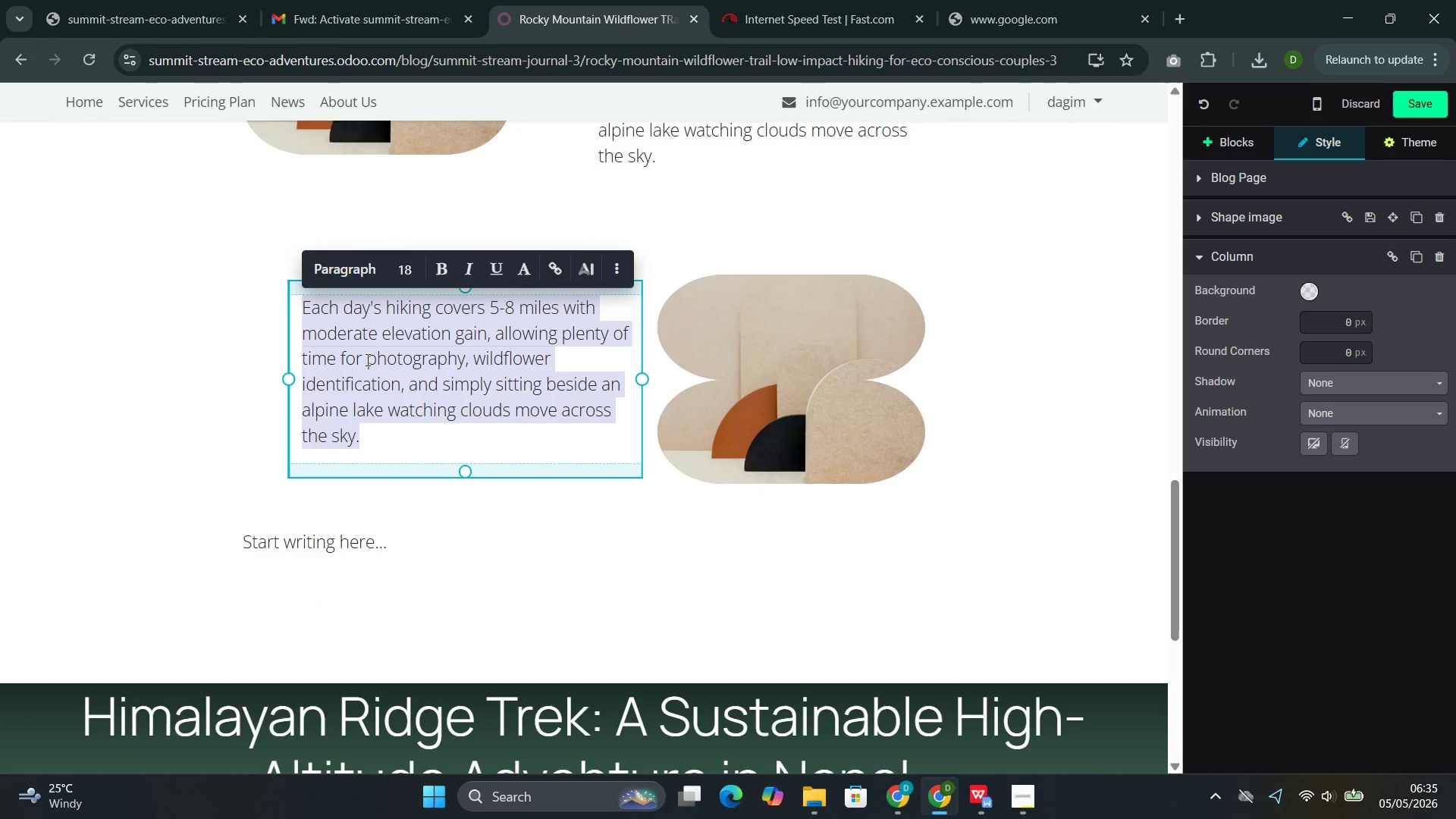 
type(Day 1 begins at the Insi)
key(Backspace)
key(Backspace)
type(dian Peaks Wilderness traihead, ascending through aspen groves and pine forest before )
 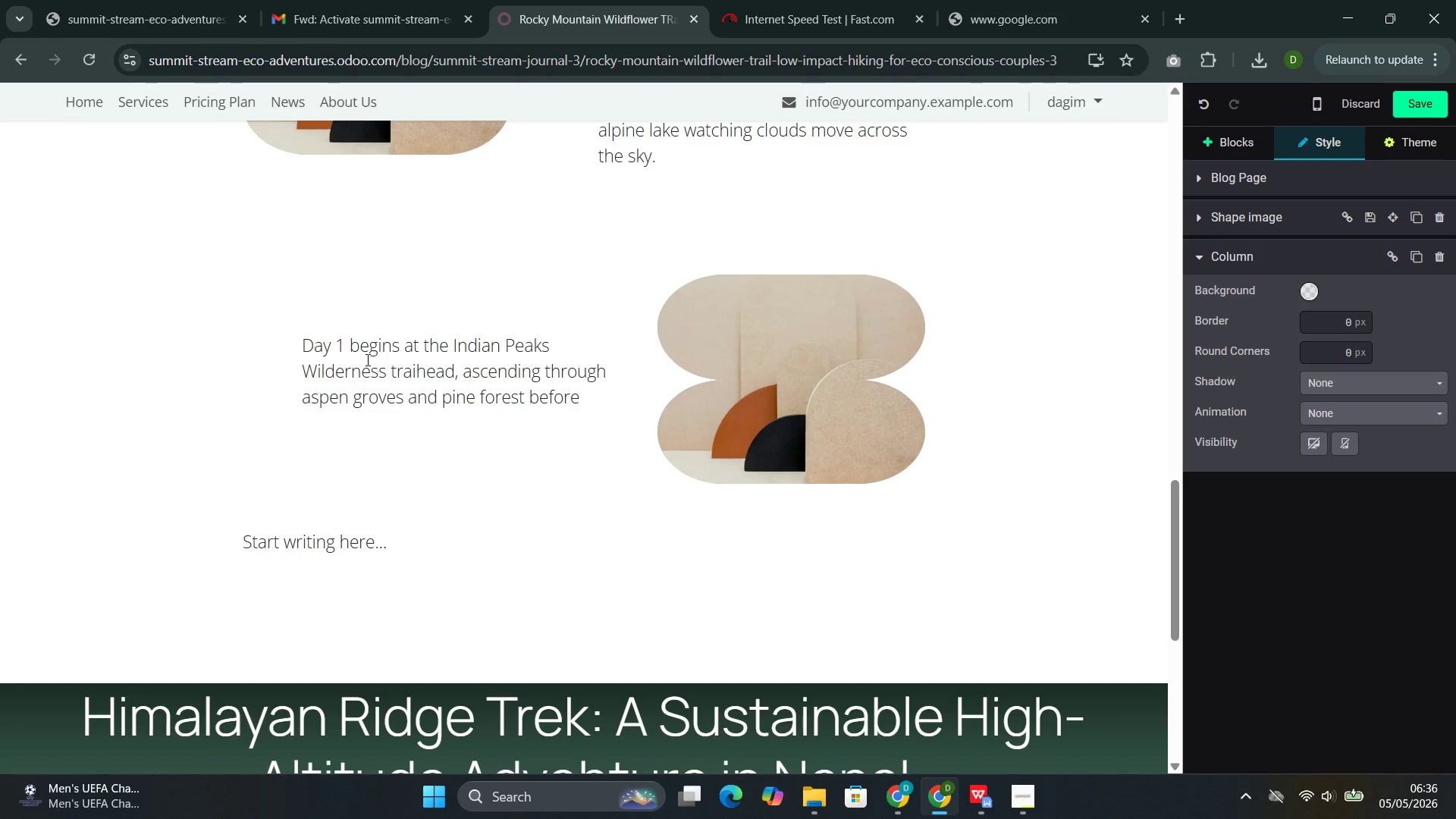 
wait(16.08)
 